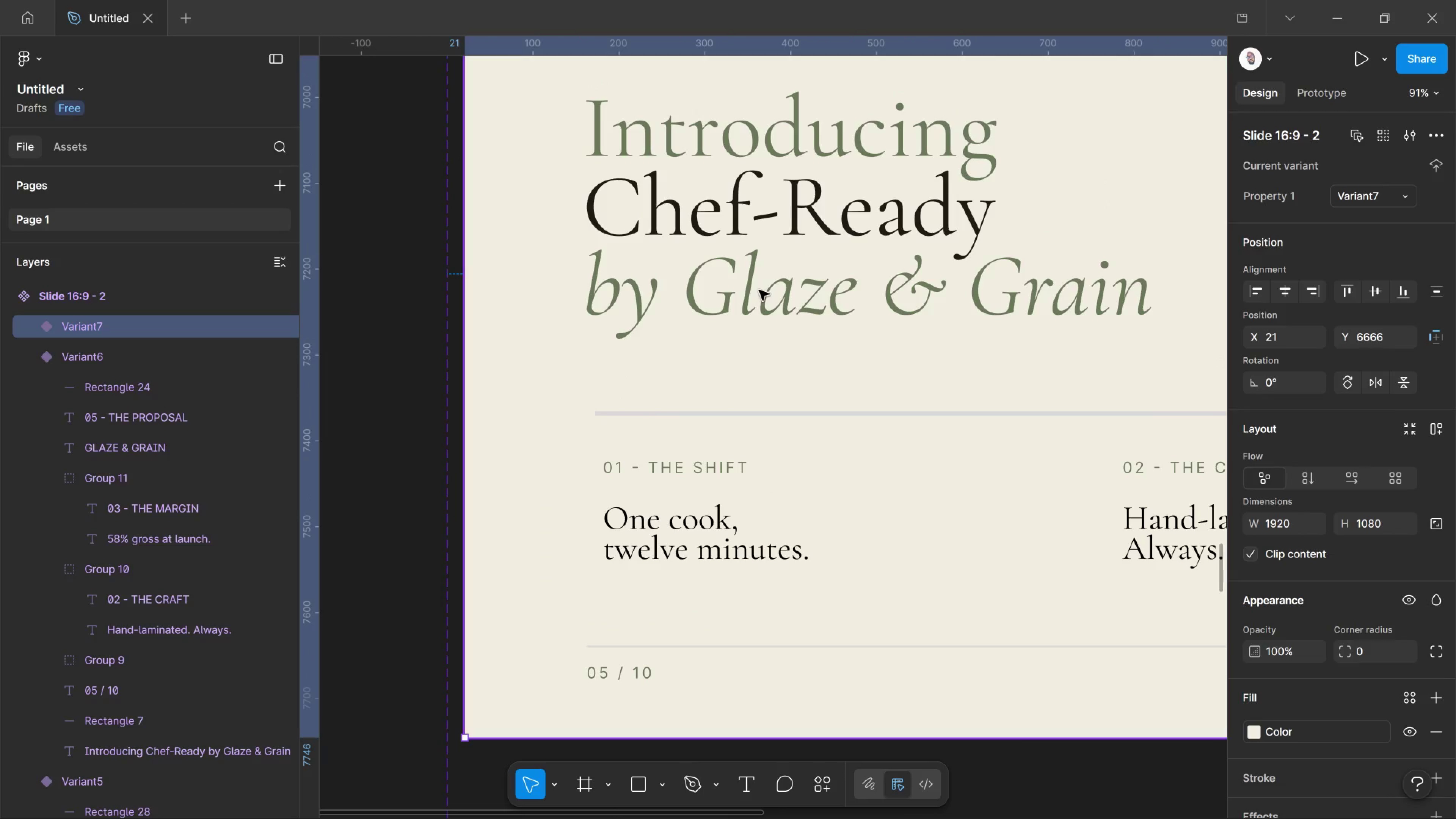 
hold_key(key=ControlLeft, duration=1.95)
left_click([750, 292])
 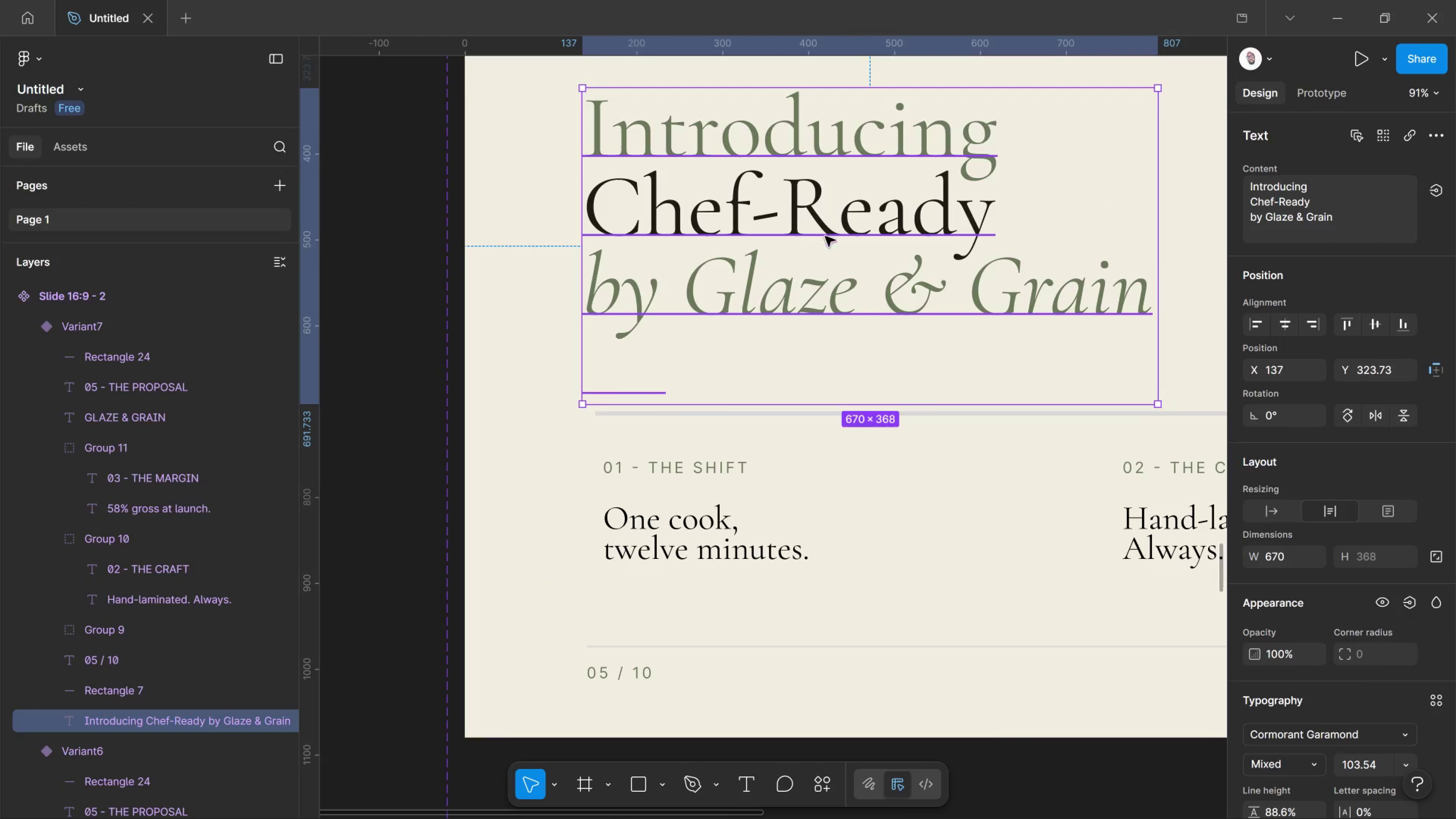 
key(T)
 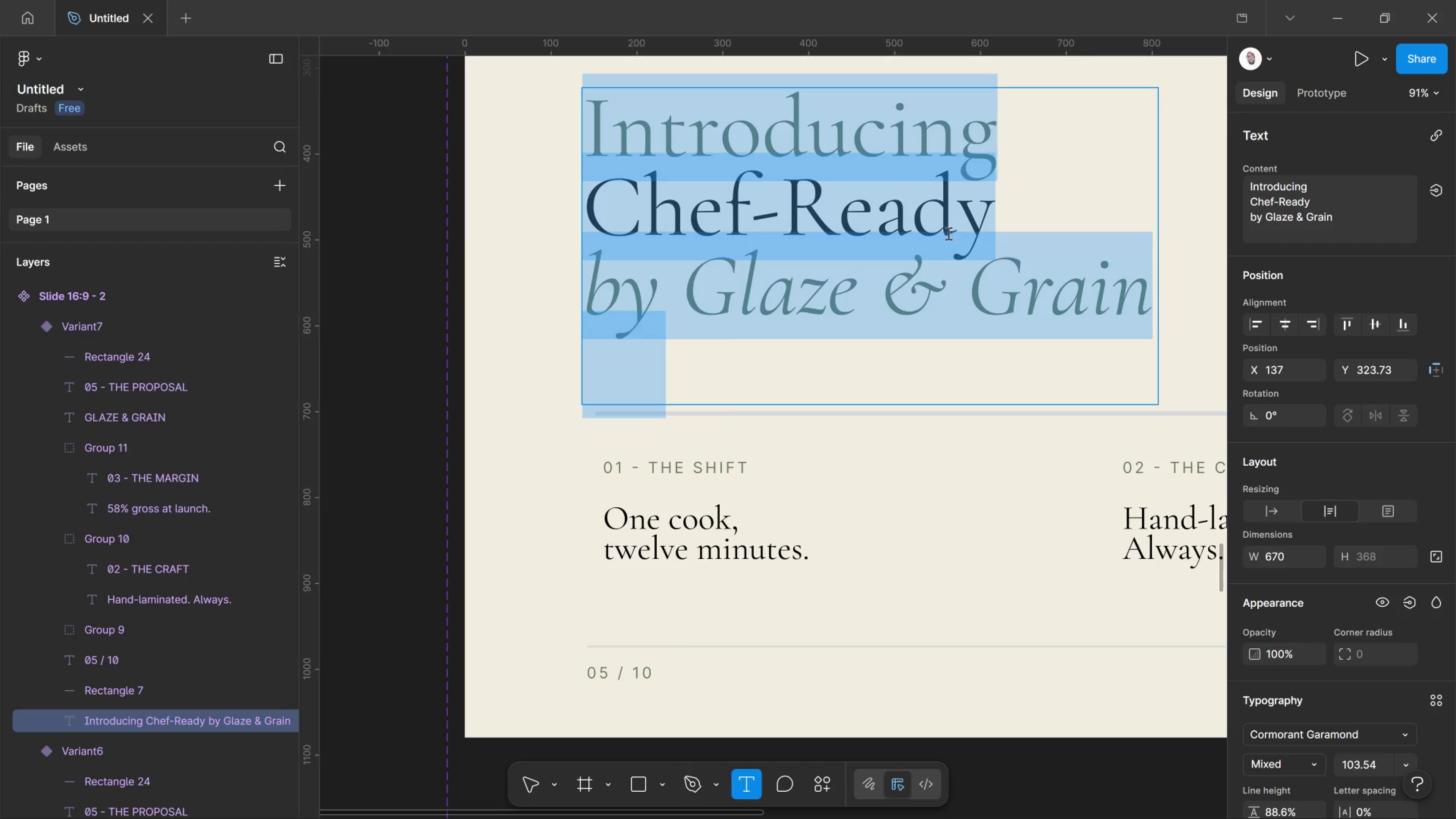 
left_click_drag(start_coordinate=[948, 233], to_coordinate=[948, 237])
 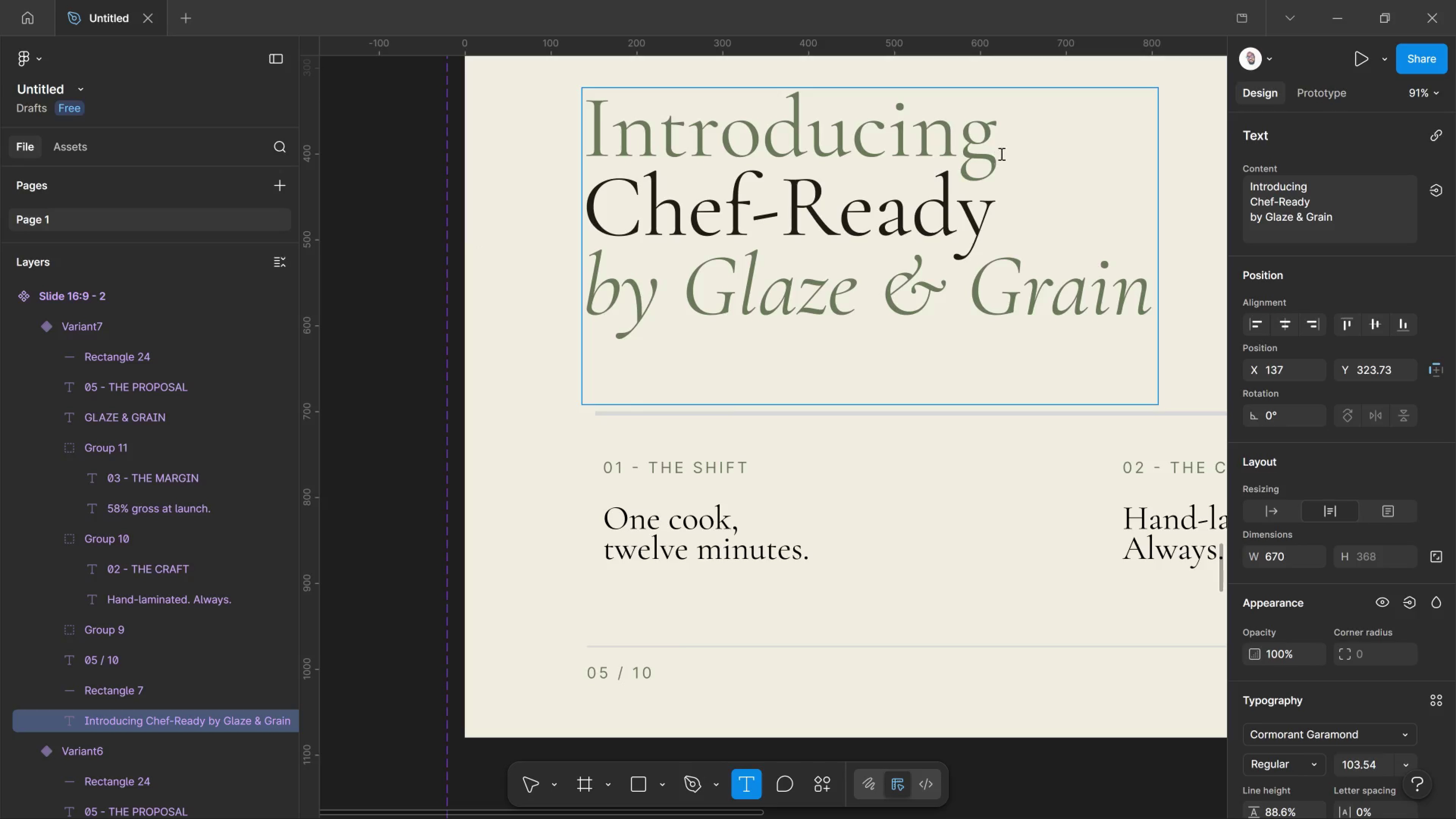 
left_click_drag(start_coordinate=[1006, 142], to_coordinate=[465, 157])
 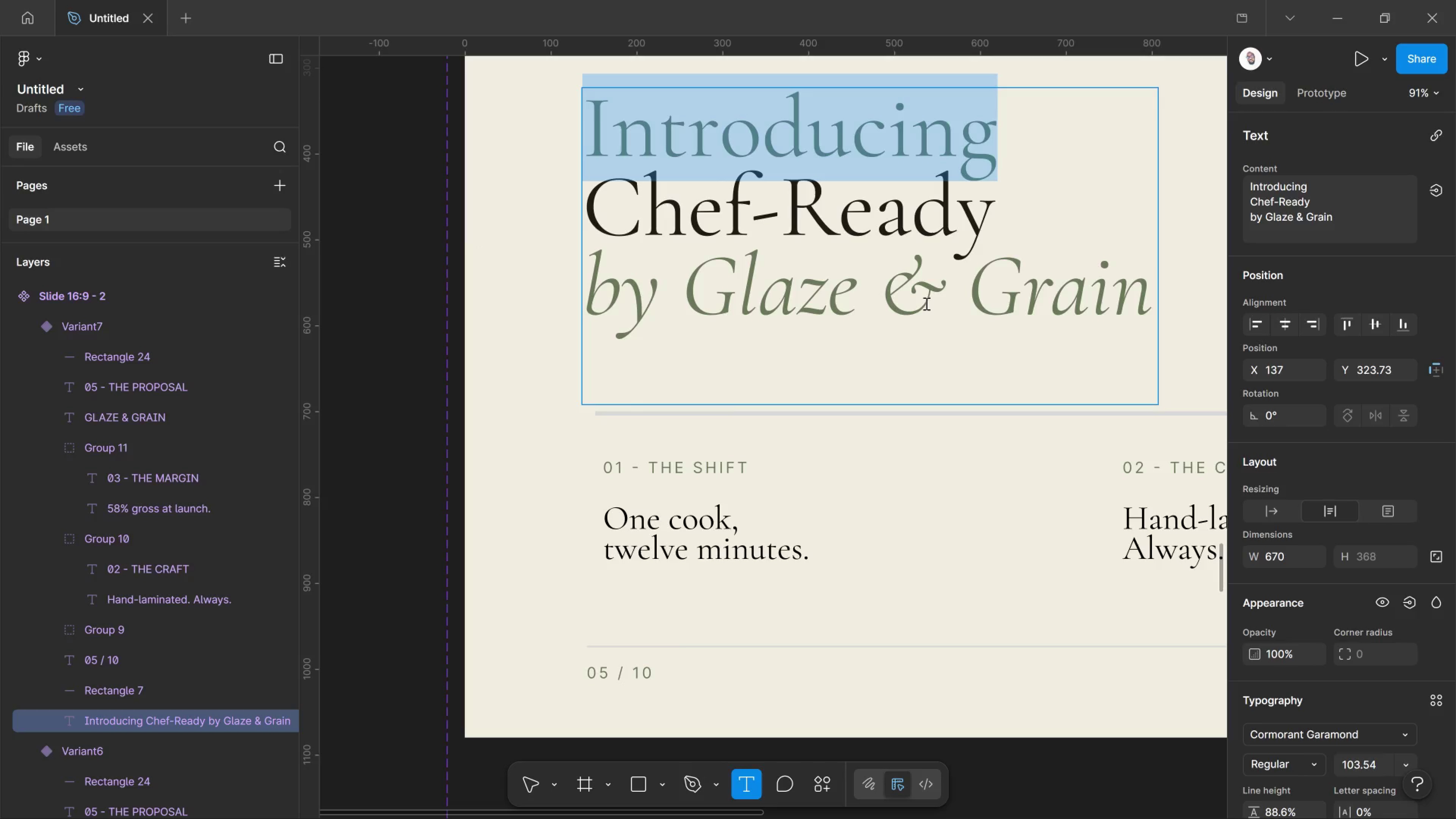 
type(From kitchen to)
 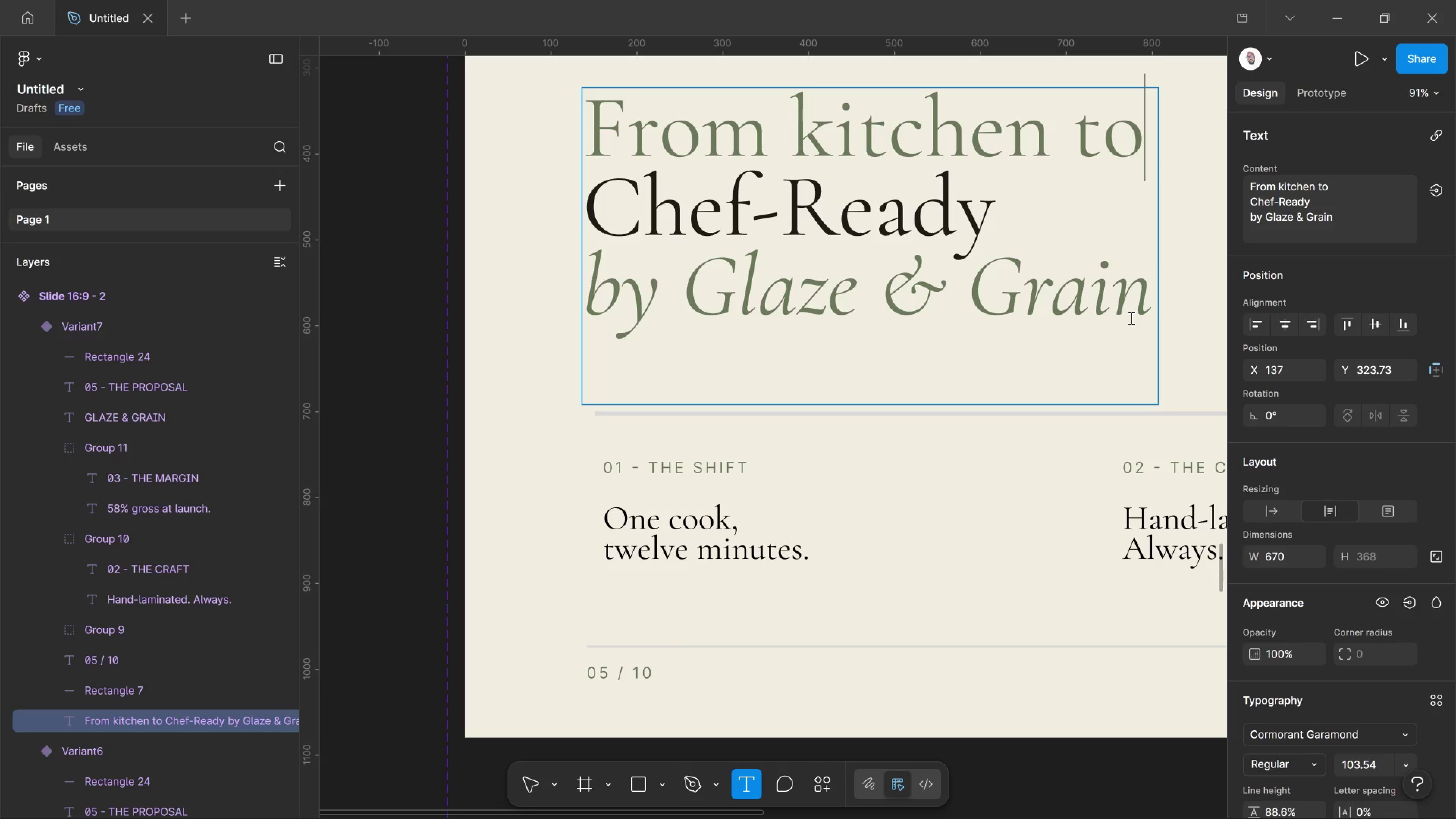 
left_click_drag(start_coordinate=[1139, 303], to_coordinate=[430, 243])
 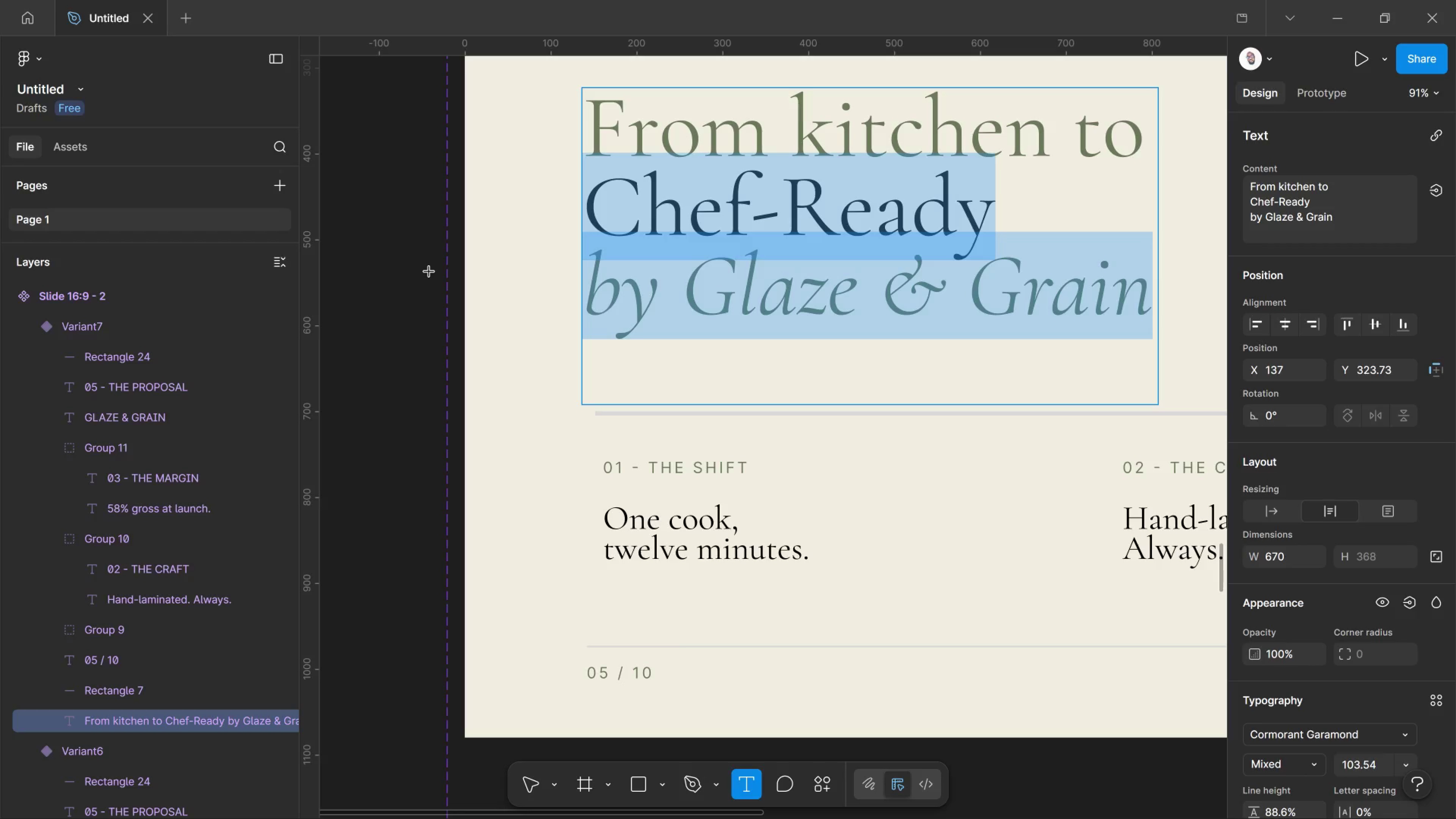 
type(national distribution)
 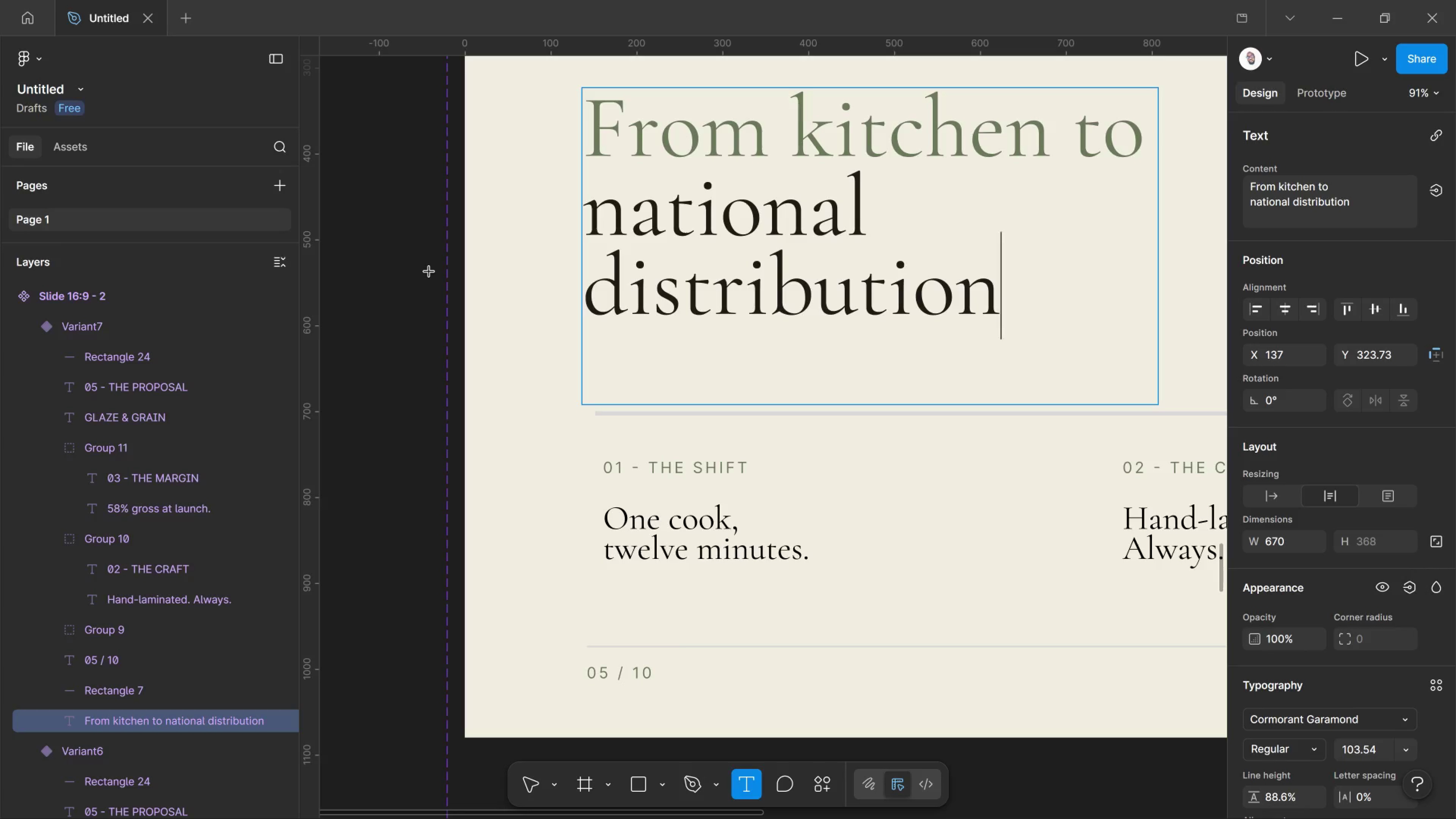 
wait(6.87)
 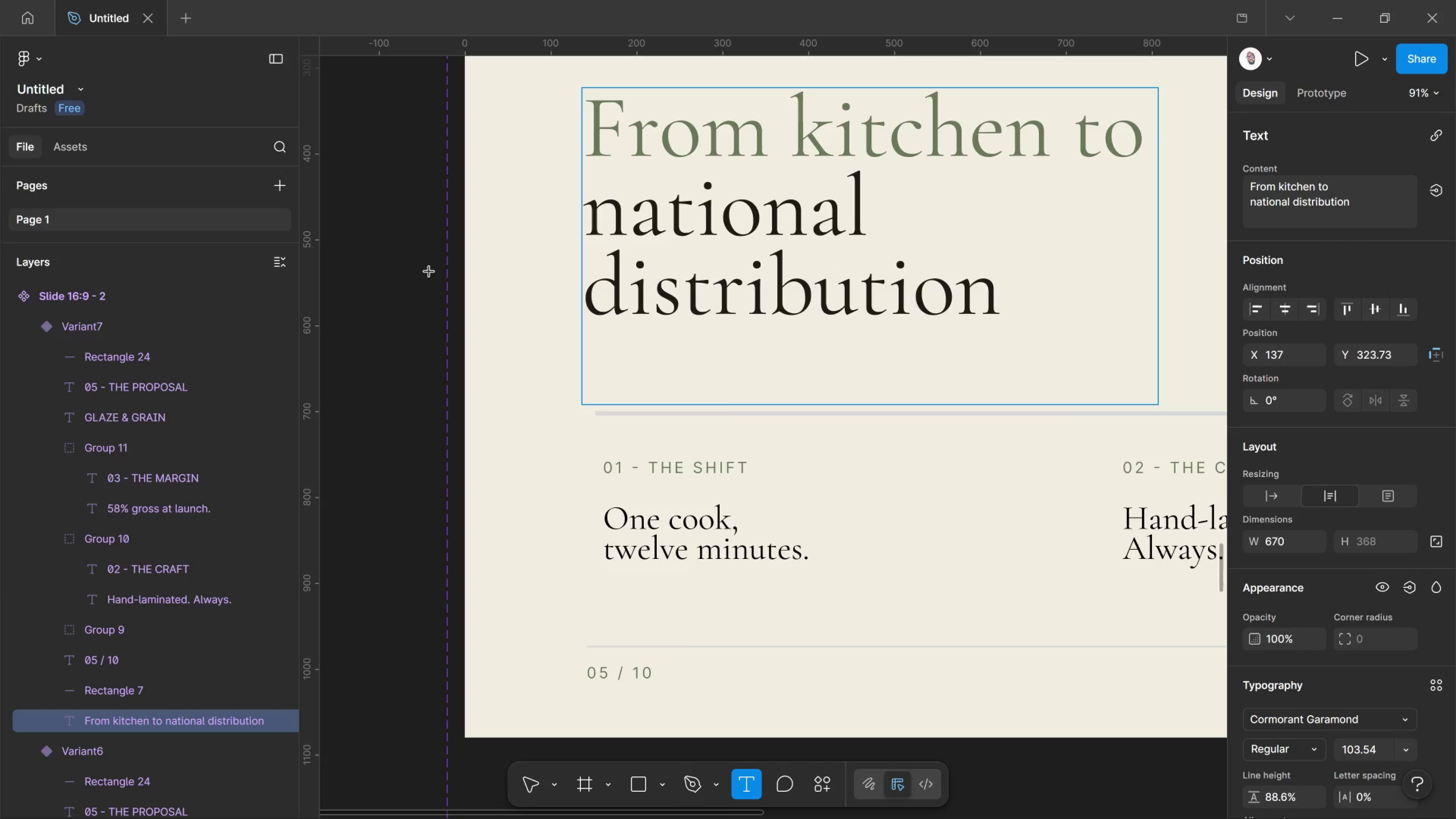 
key(Period)
 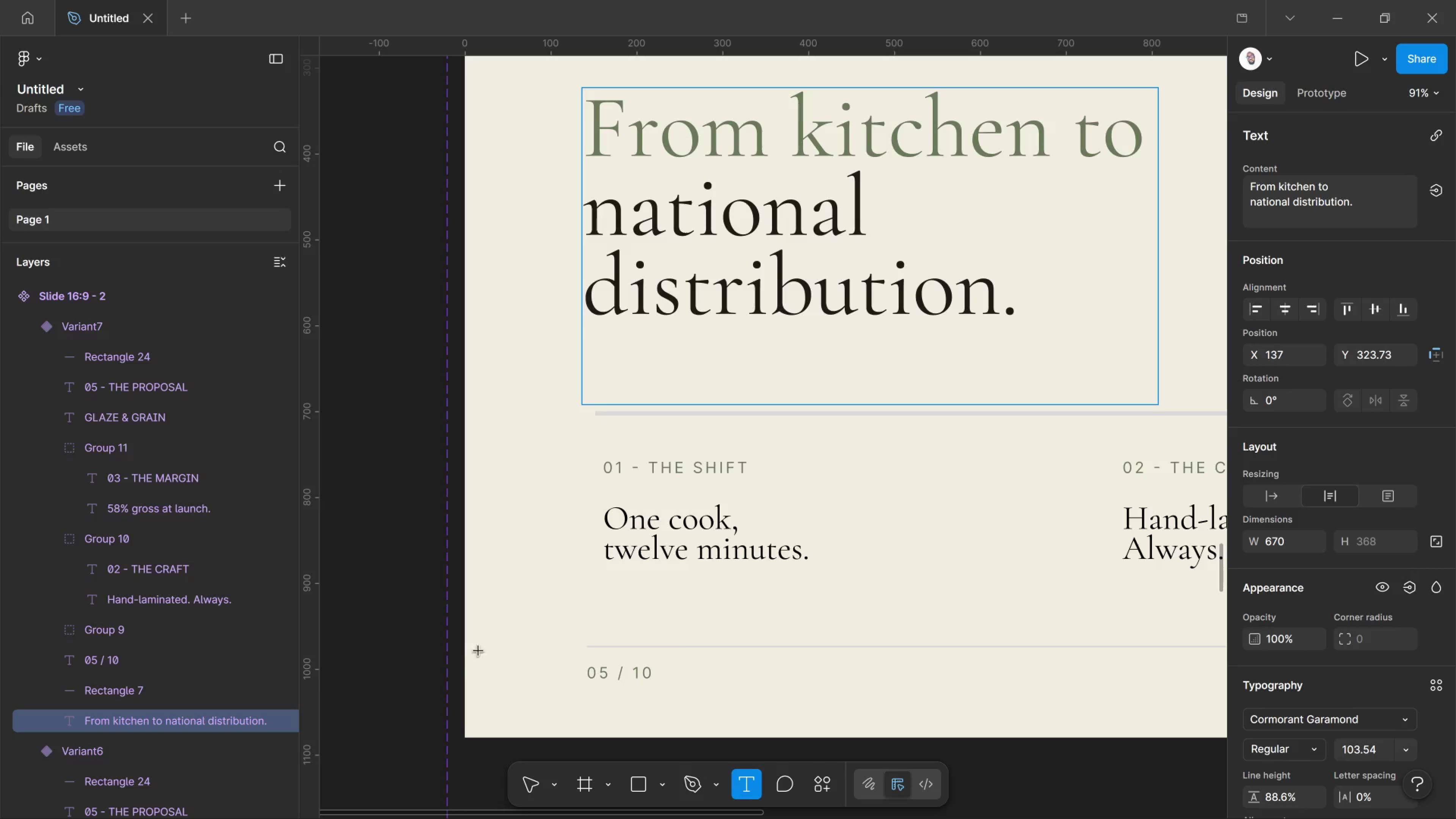 
left_click_drag(start_coordinate=[529, 774], to_coordinate=[531, 774])
 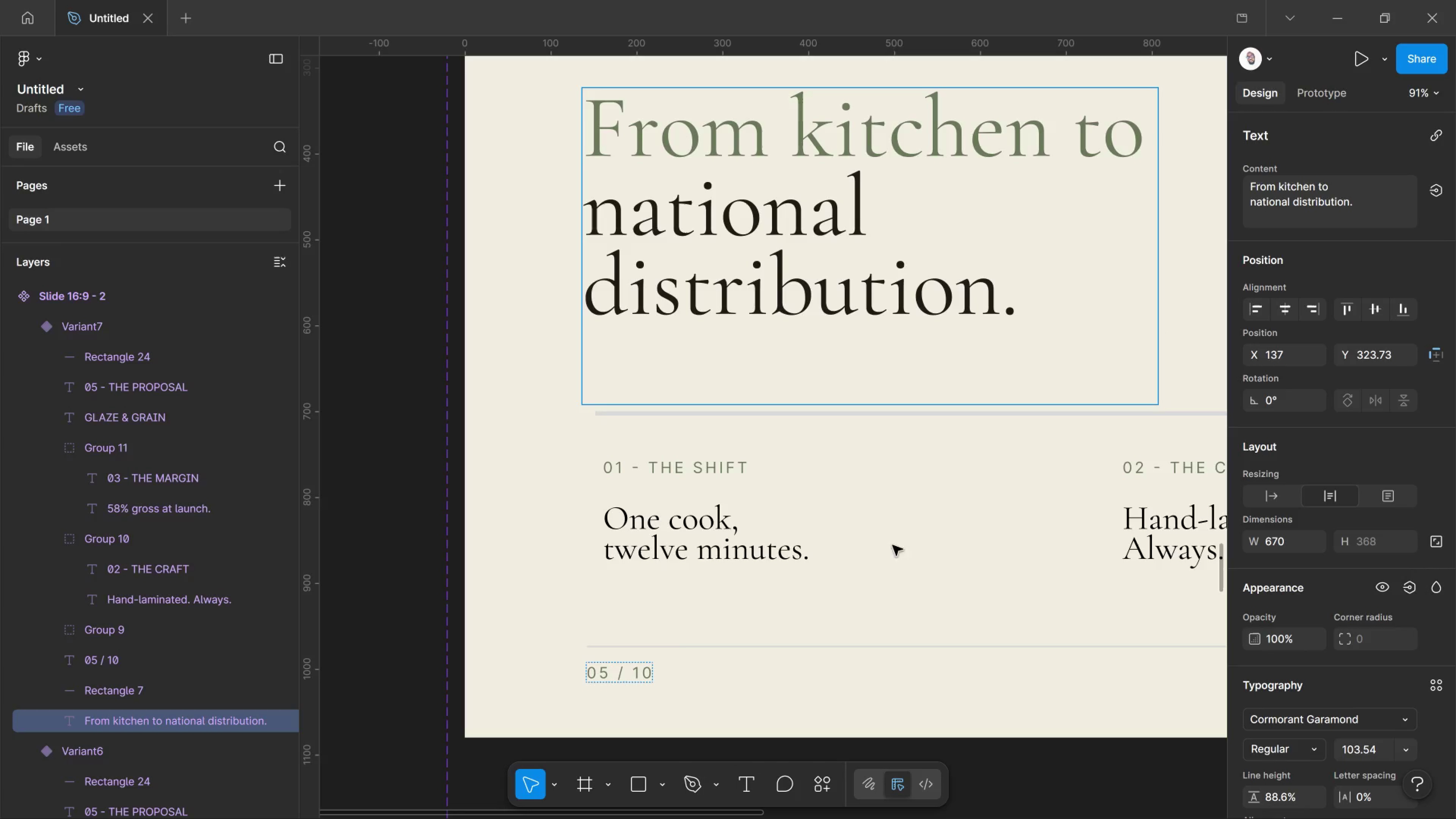 
hold_key(key=ControlLeft, duration=0.42)
scroll: coordinate [950, 528], scroll_direction: down, amount: 4.0
 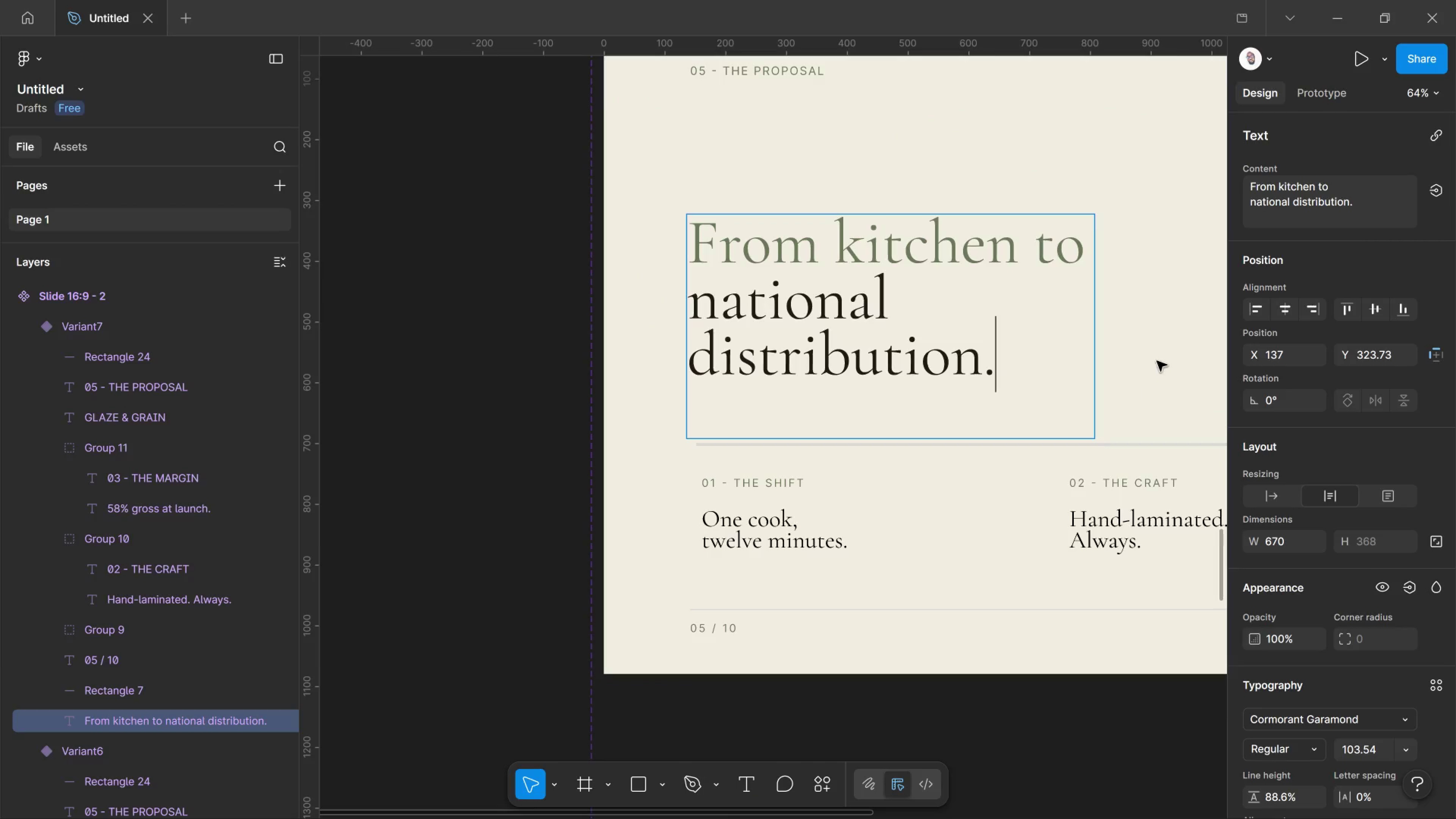 
left_click([1157, 361])
 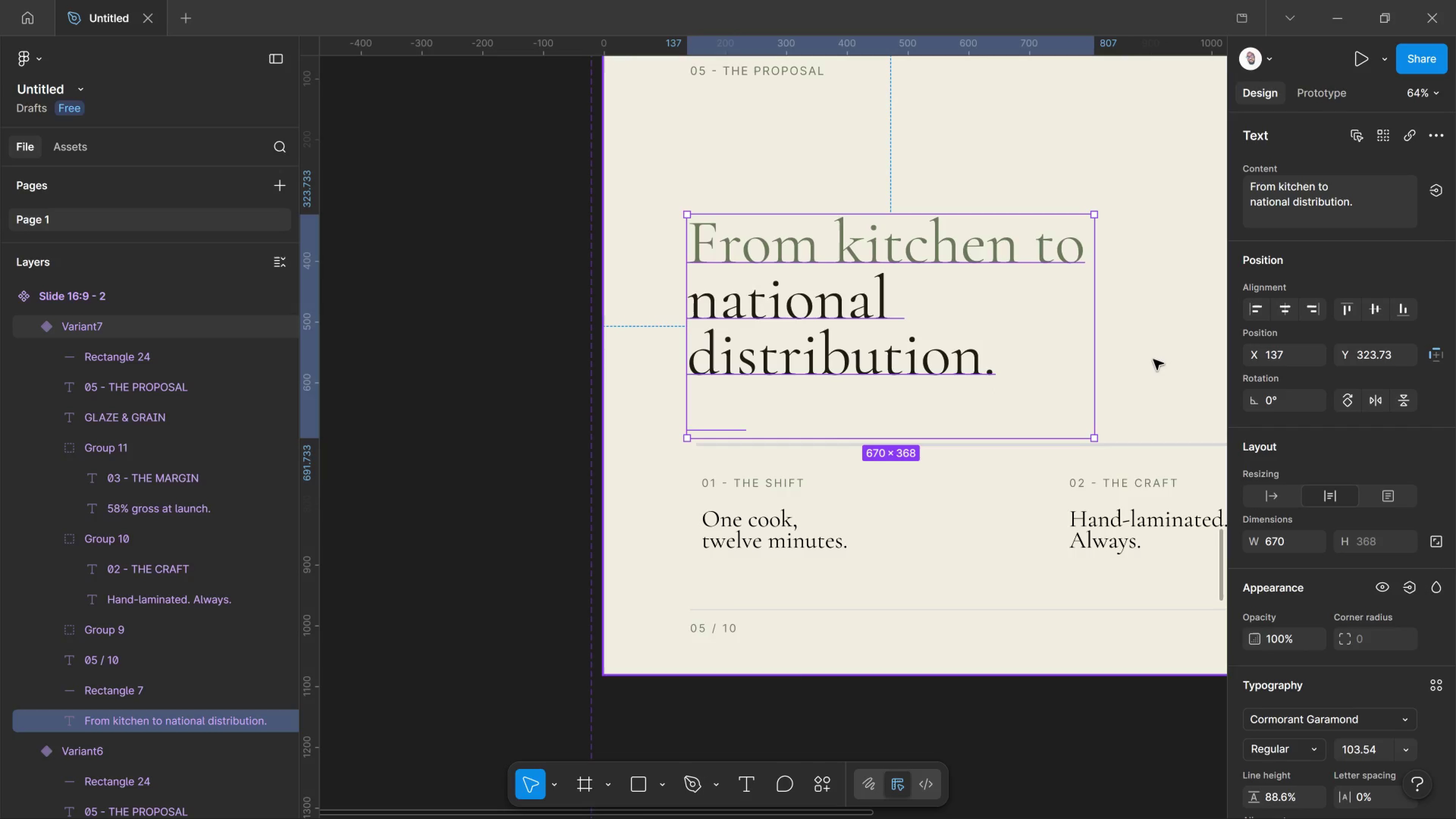 
hold_key(key=Space, duration=1.21)
 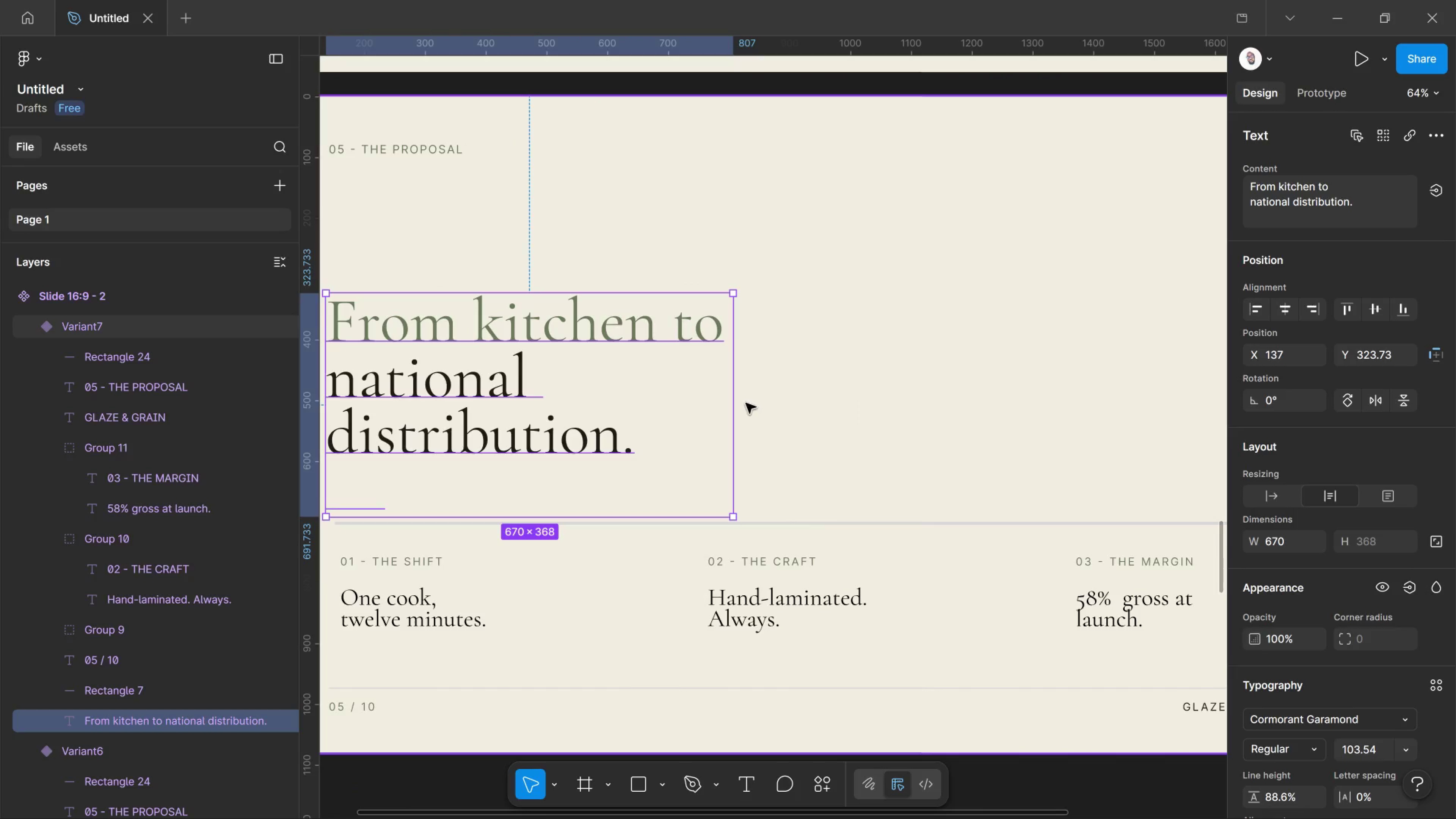 
left_click_drag(start_coordinate=[1153, 359], to_coordinate=[792, 438])
 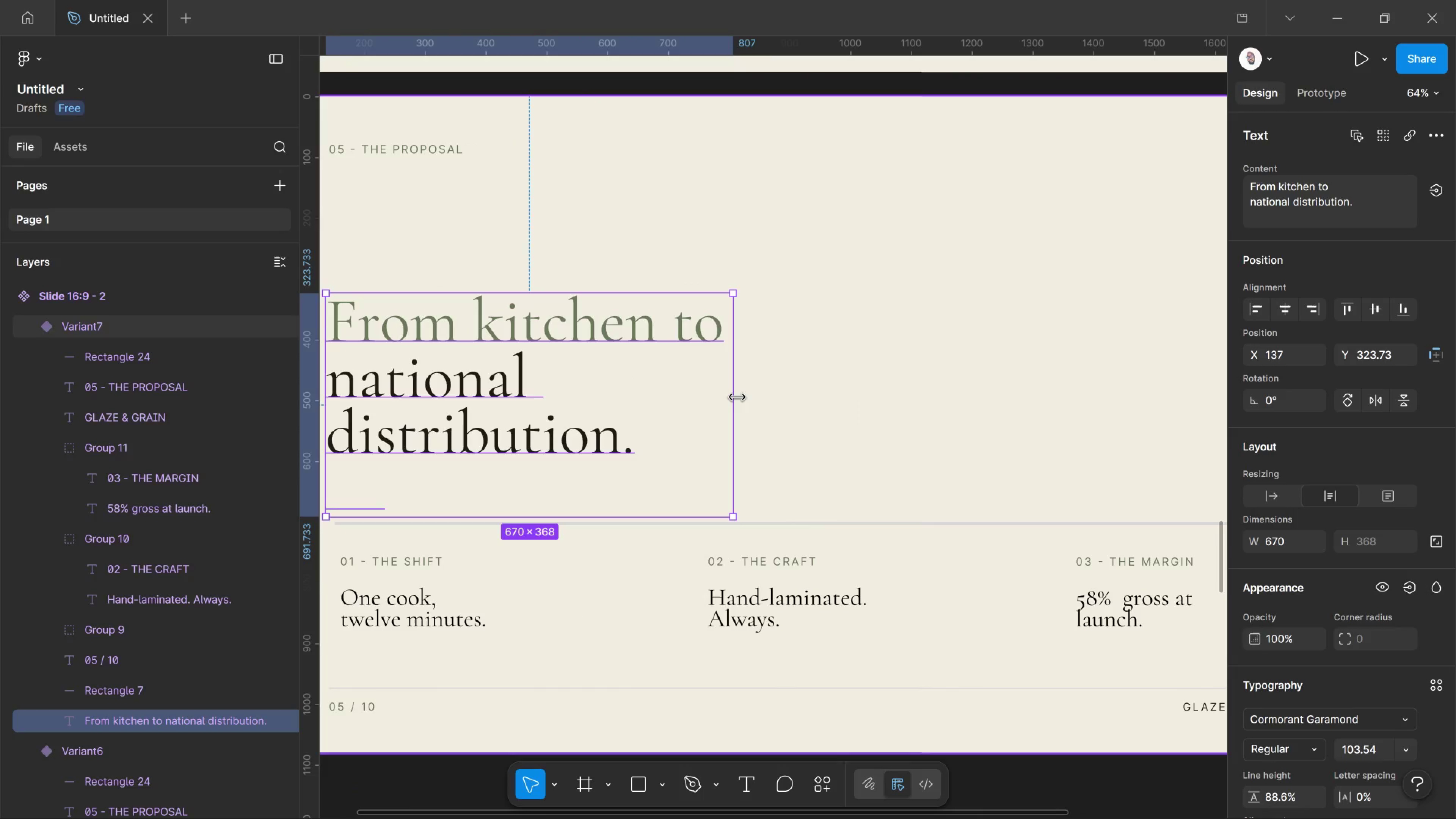 
left_click_drag(start_coordinate=[737, 397], to_coordinate=[884, 395])
 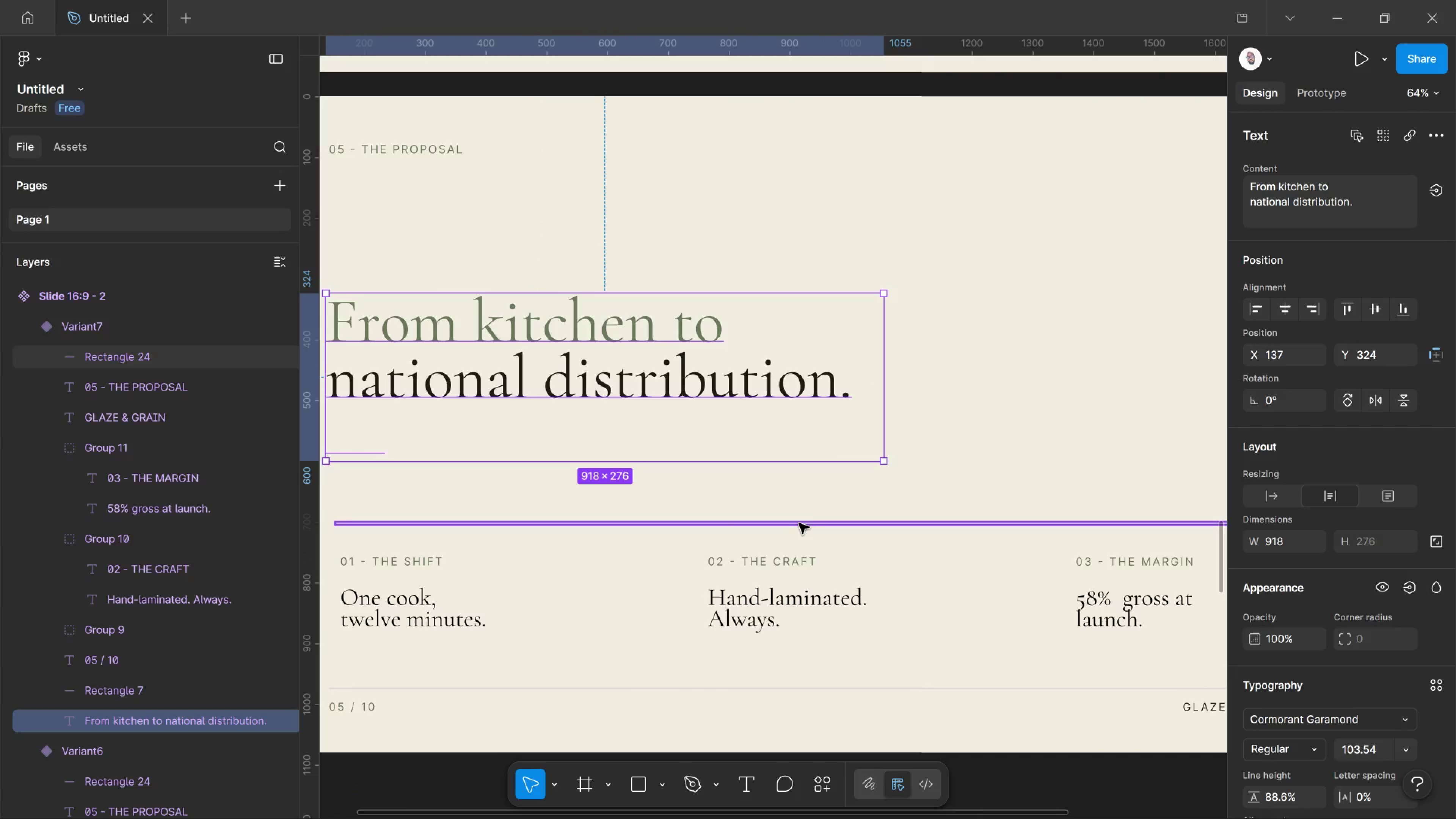 
left_click([802, 509])
 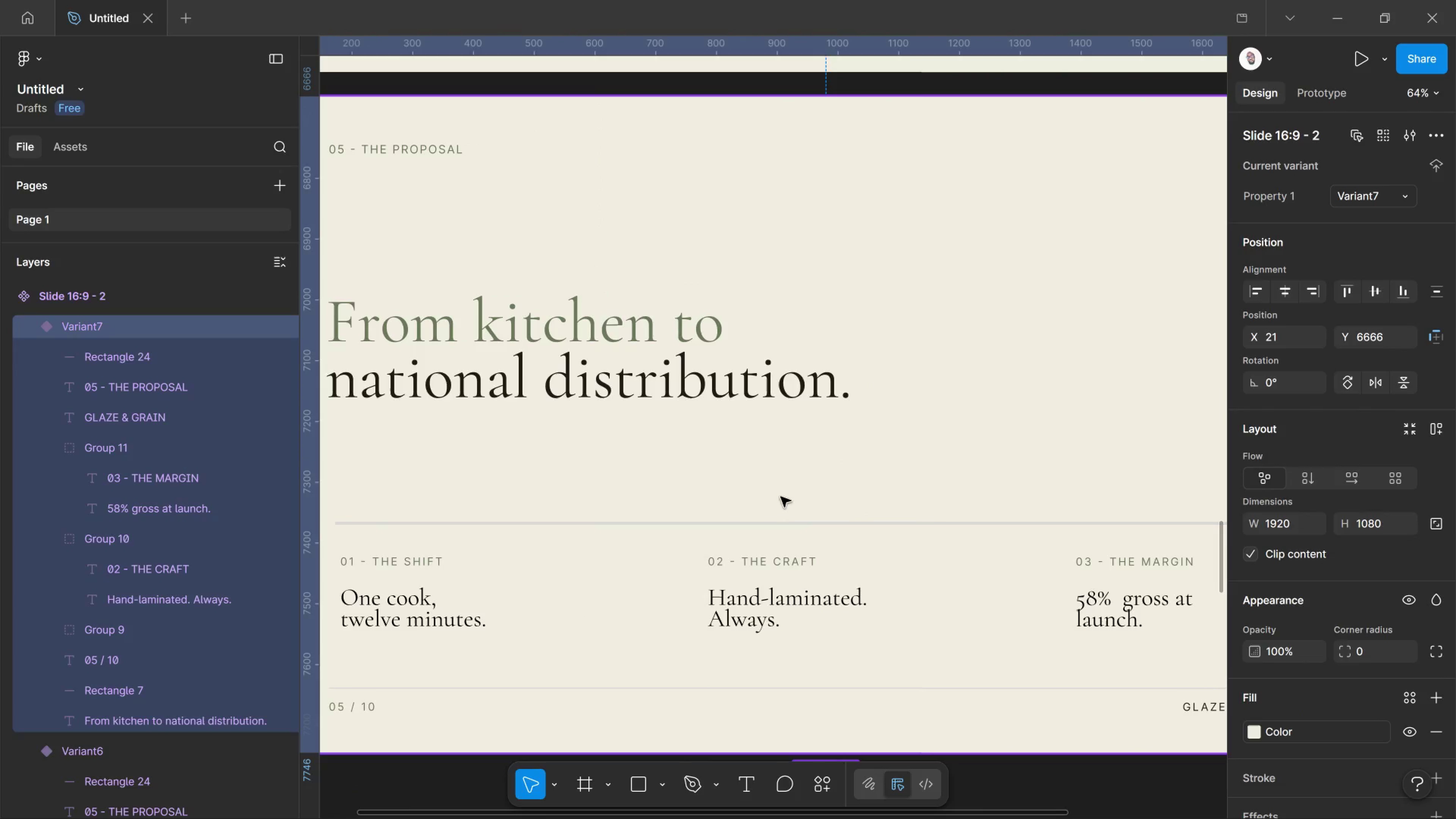 
hold_key(key=Space, duration=1.35)
 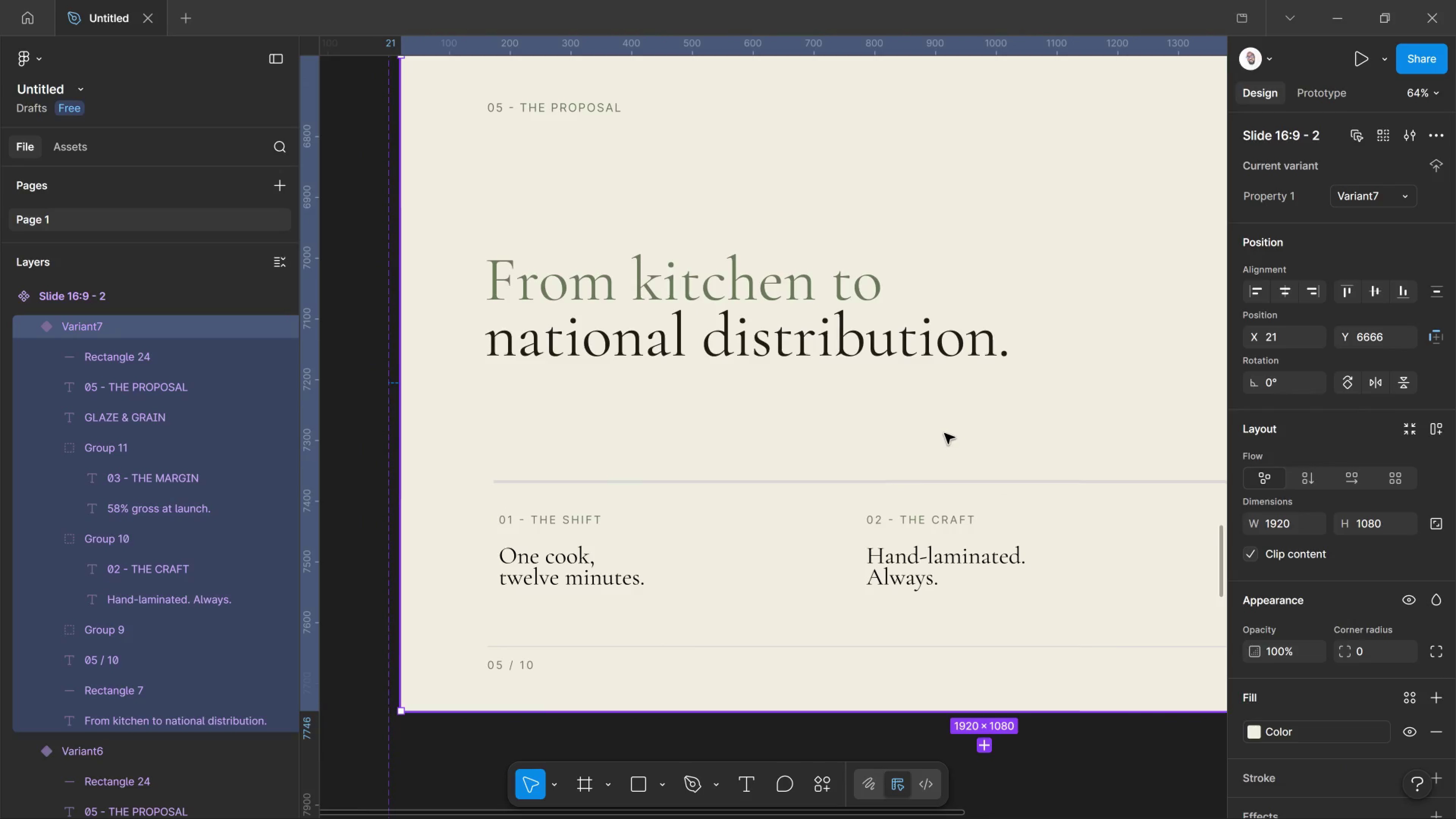 
left_click_drag(start_coordinate=[764, 490], to_coordinate=[922, 448])
 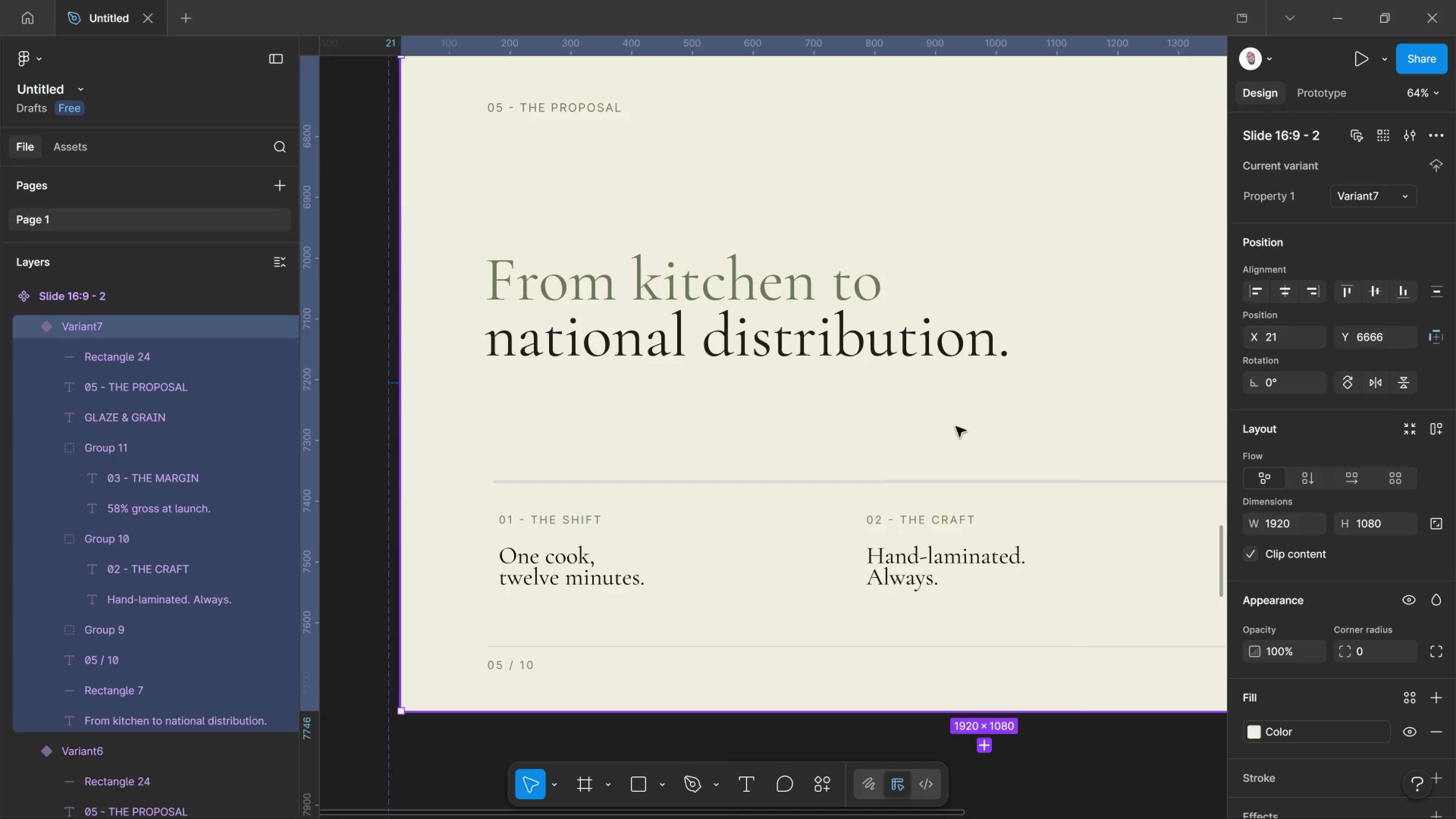 
hold_key(key=ControlLeft, duration=0.64)
scroll: coordinate [1020, 410], scroll_direction: down, amount: 6.0
 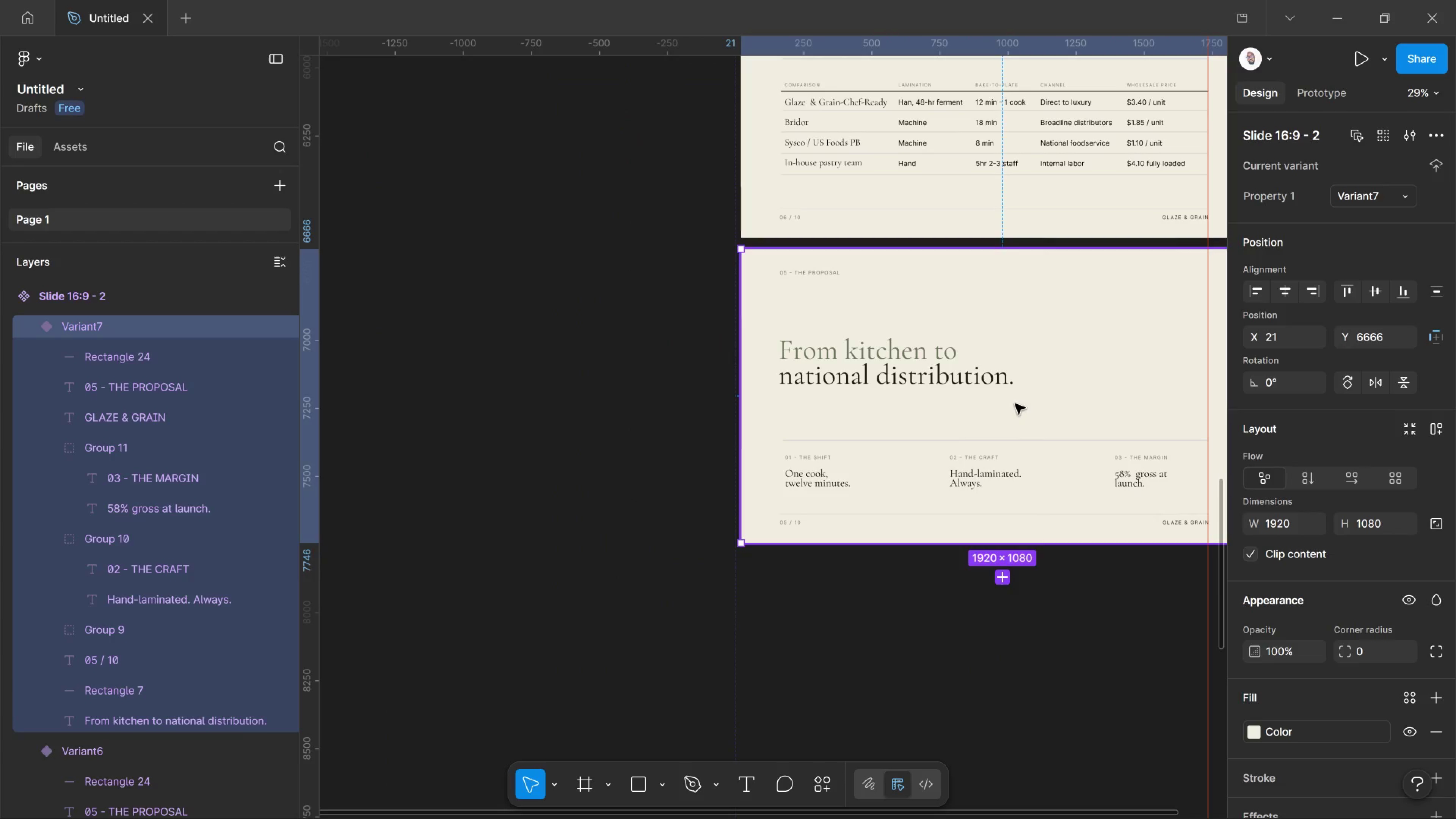 
hold_key(key=Space, duration=1.13)
 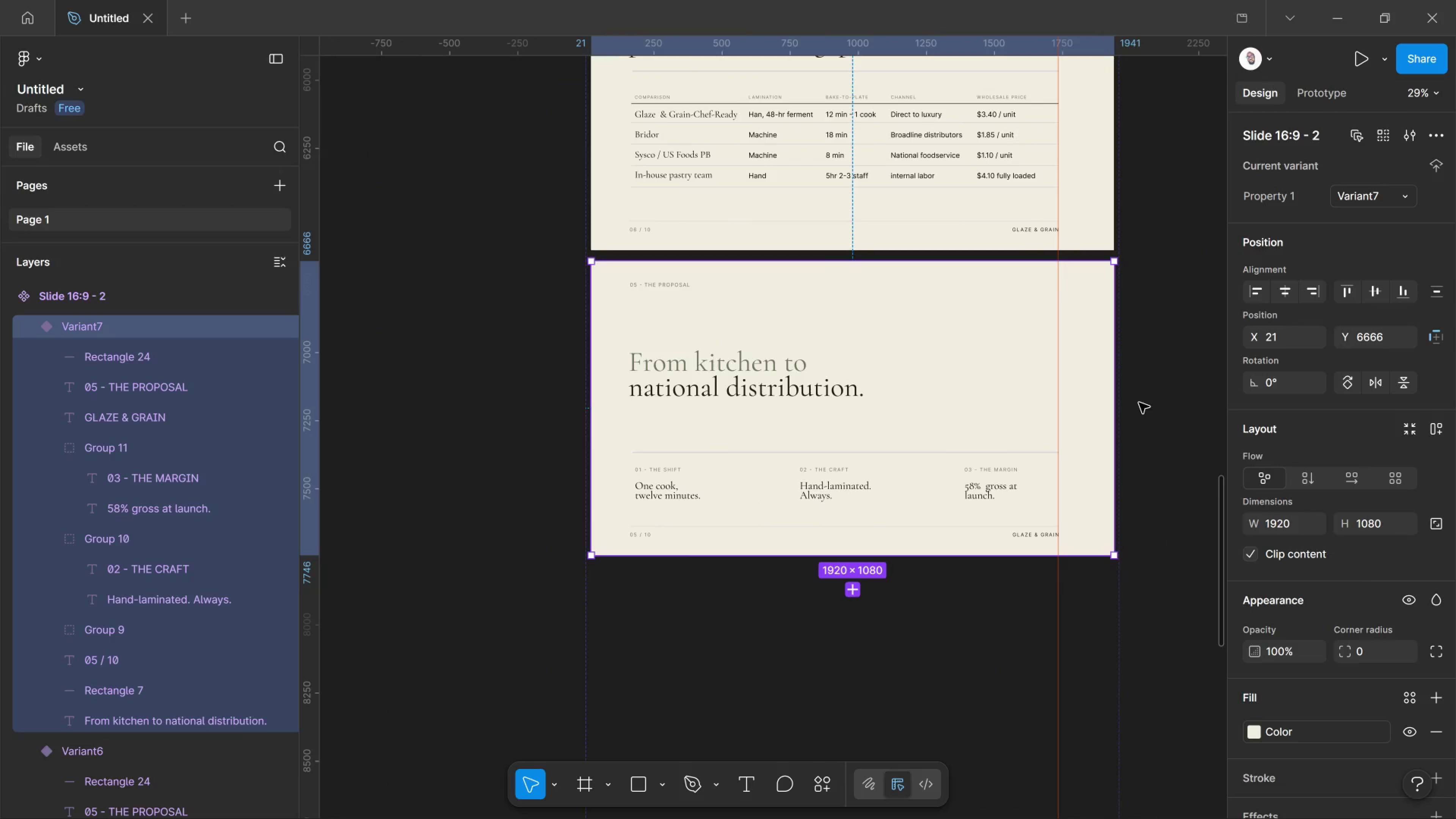 
left_click_drag(start_coordinate=[1015, 402], to_coordinate=[865, 414])
 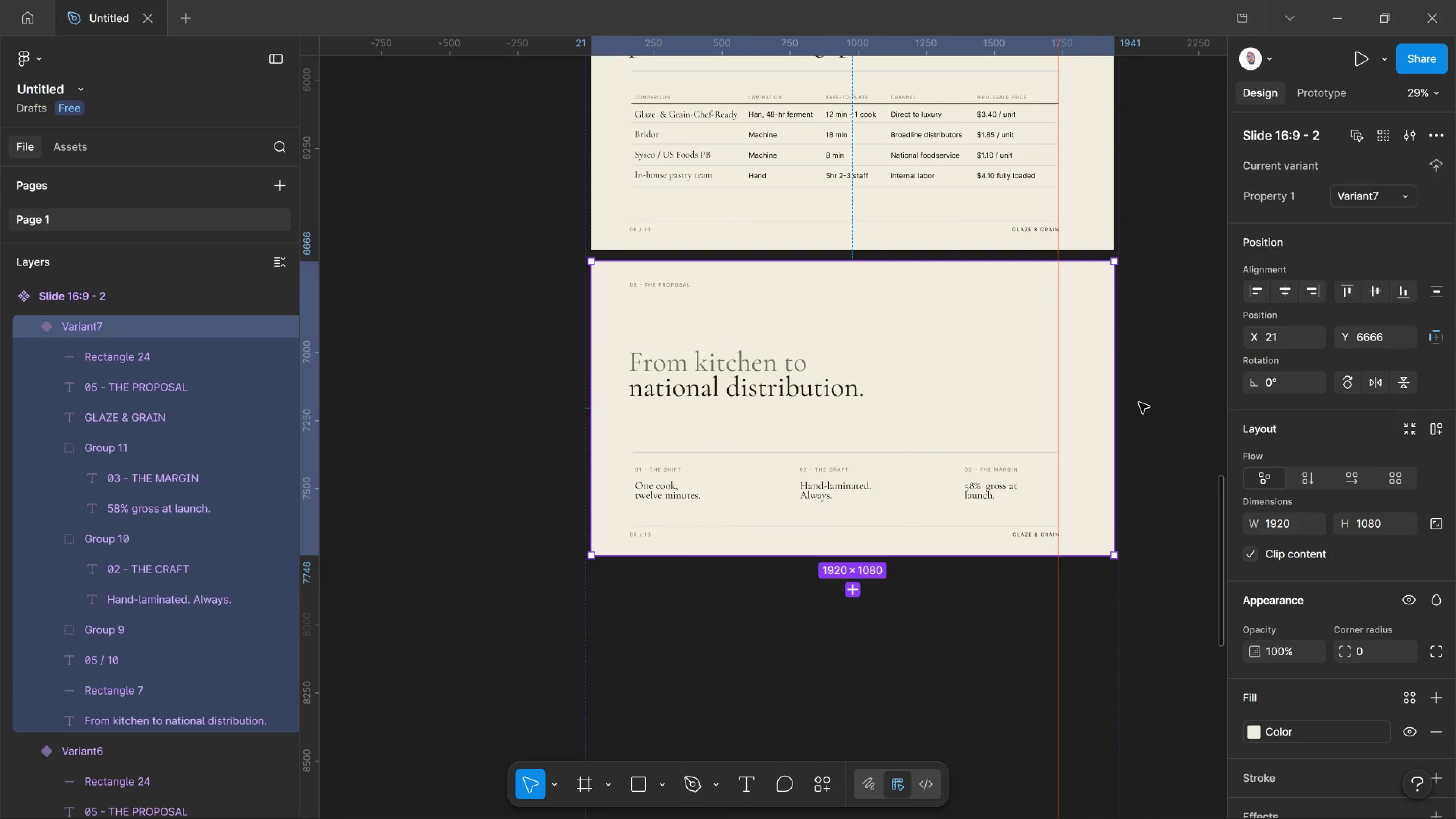 
left_click([1139, 403])
 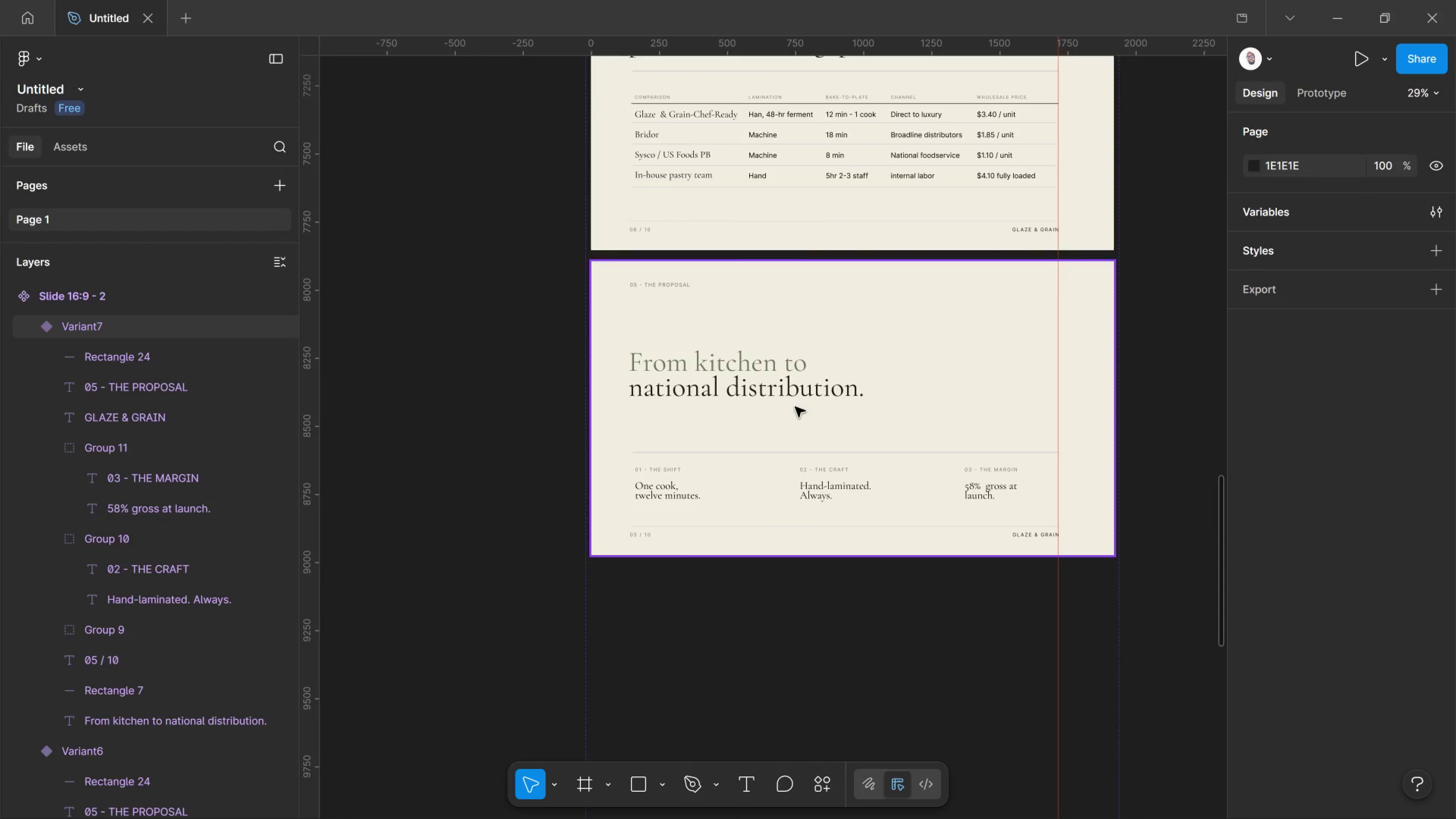 
hold_key(key=ControlLeft, duration=1.61)
left_click([793, 394])
 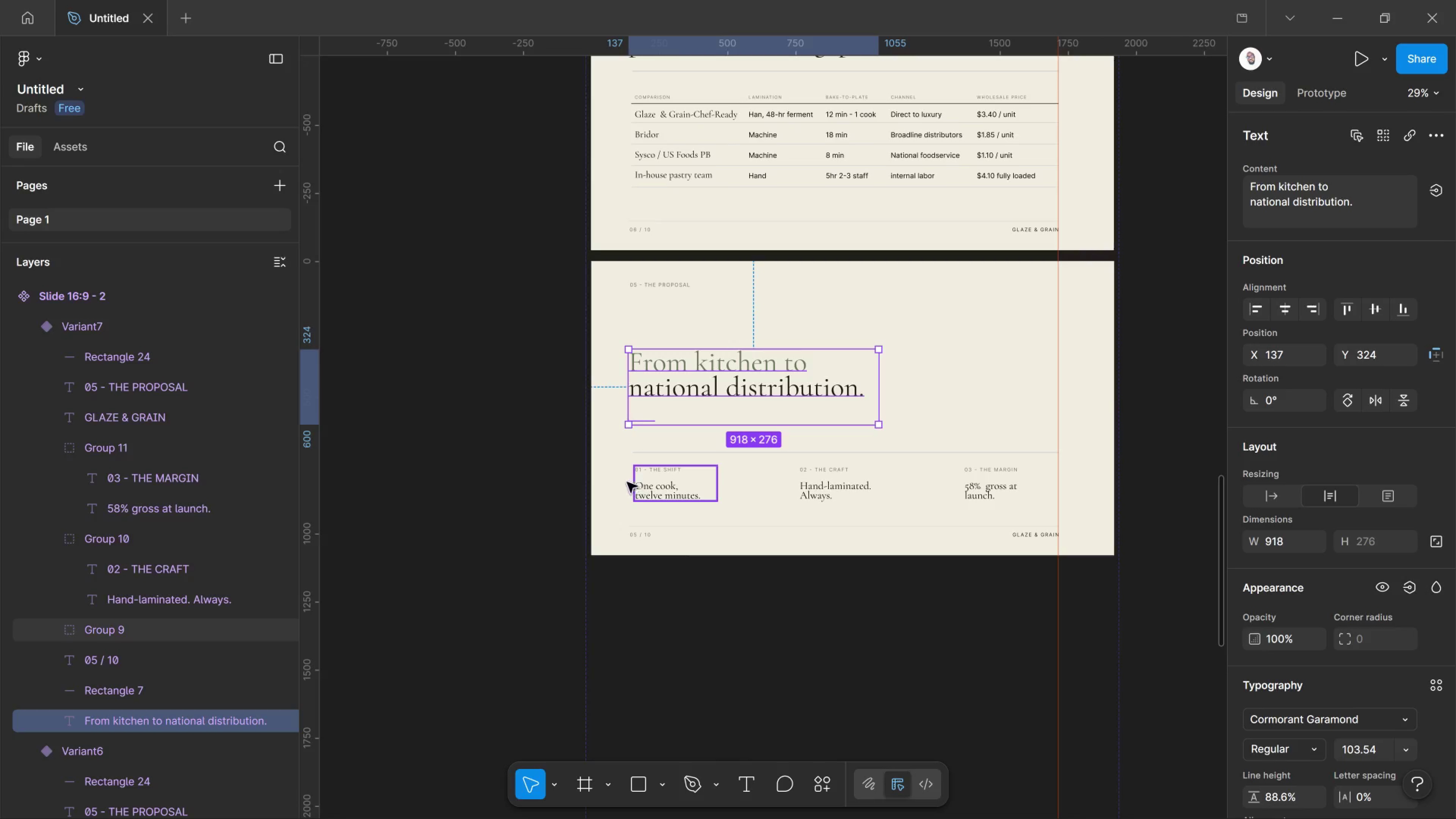 
wait(26.03)
 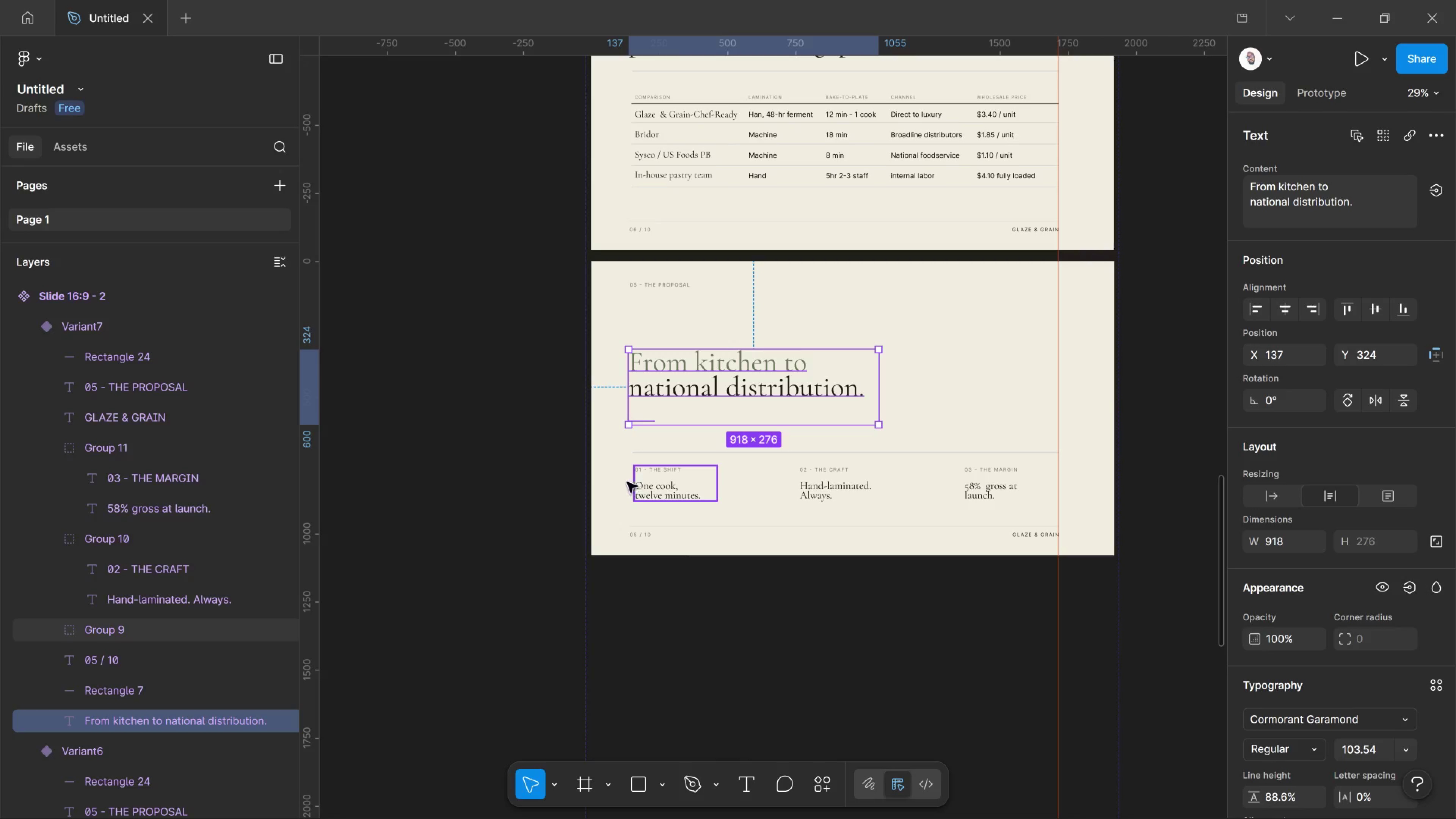 
left_click([658, 502])
 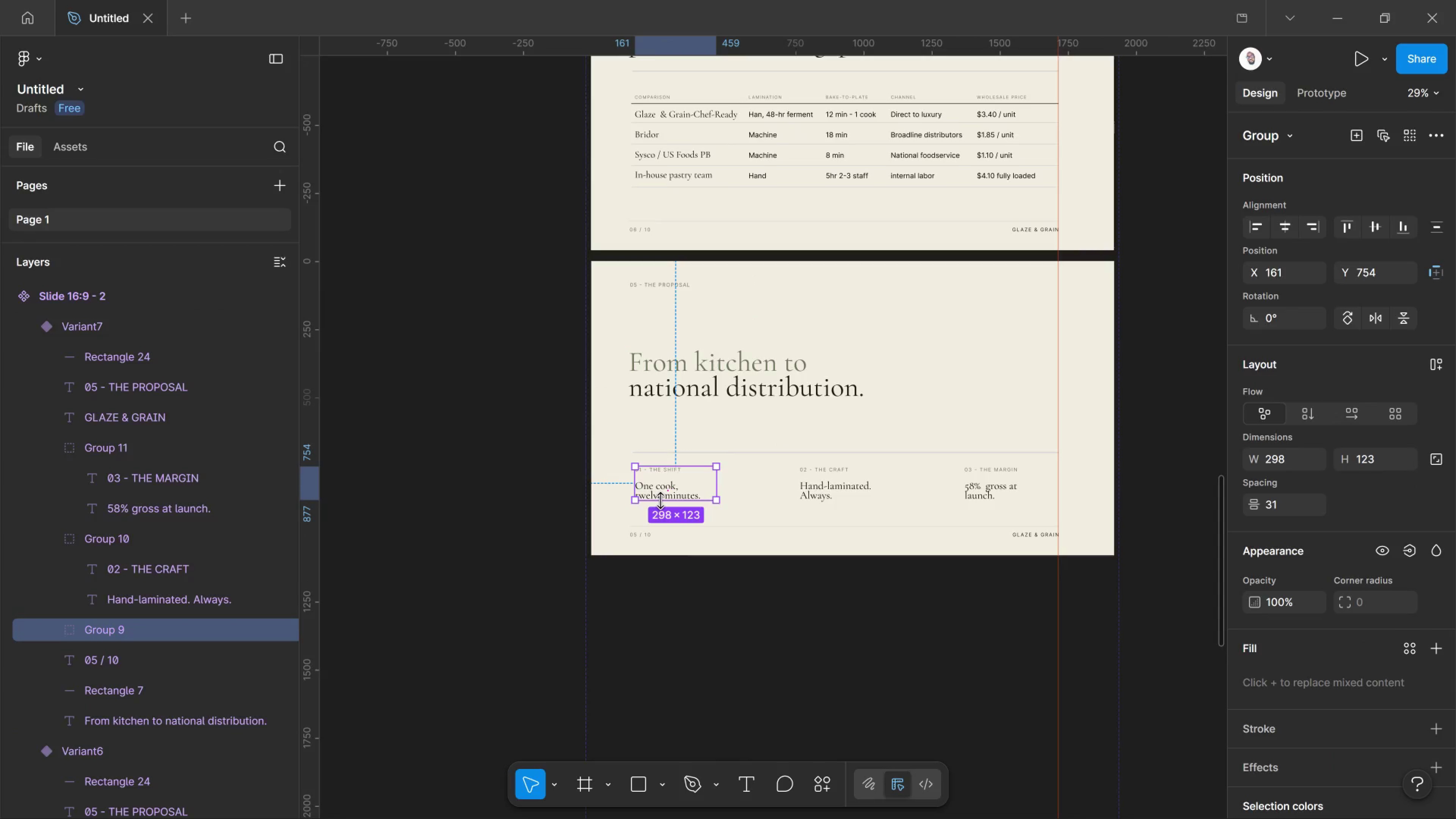 
key(T)
 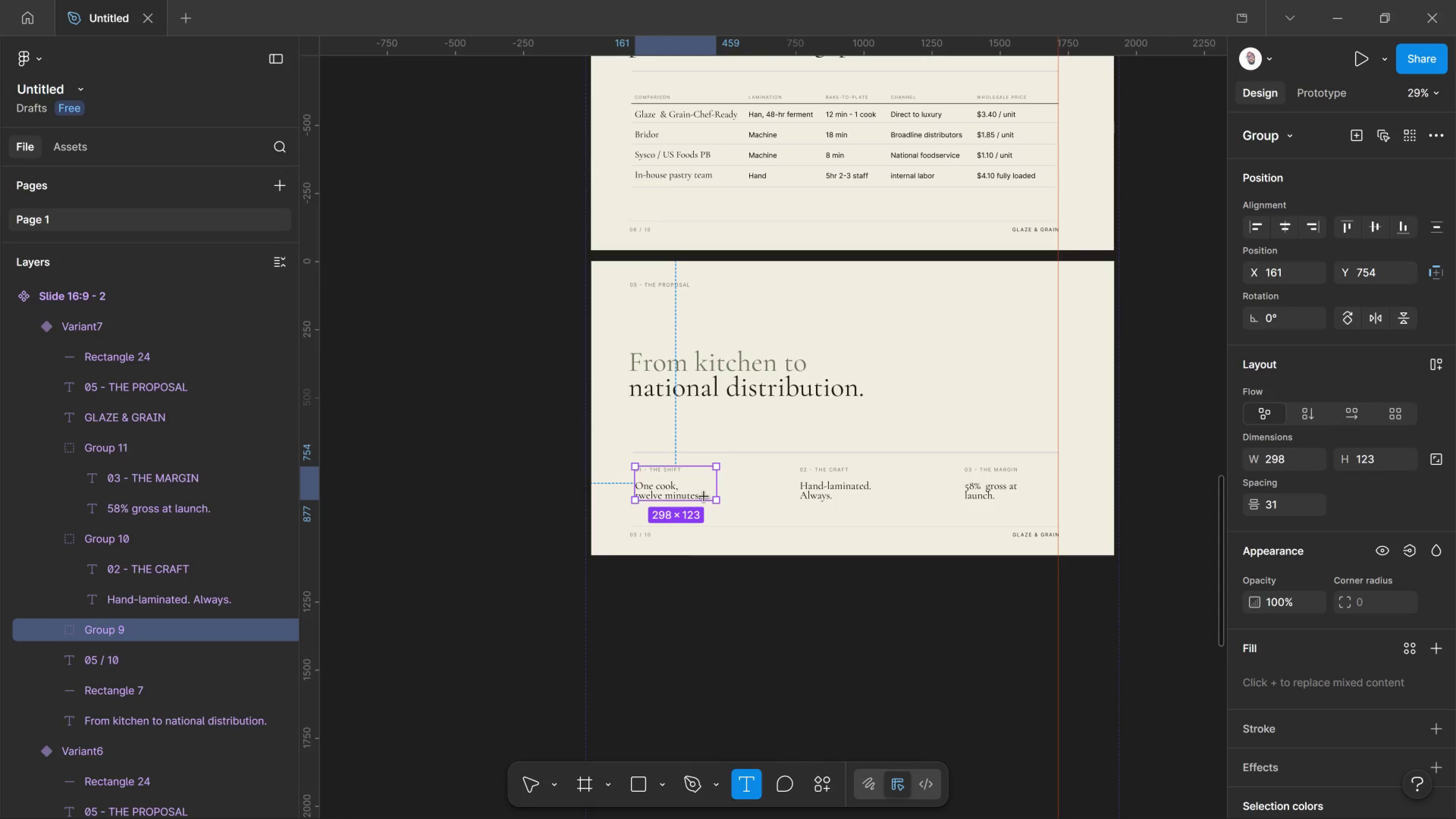 
left_click([697, 497])
 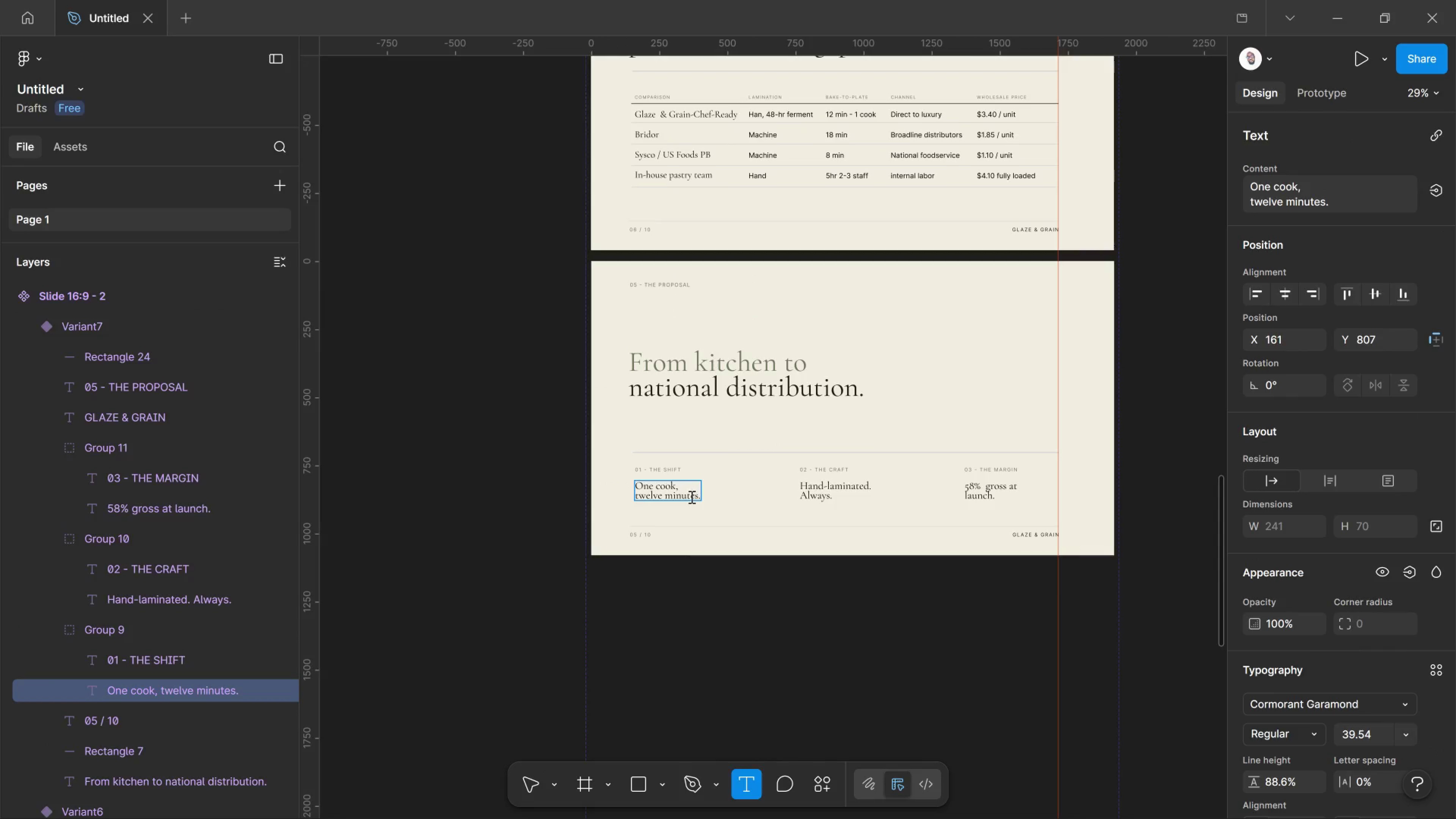 
key(Control+A)
 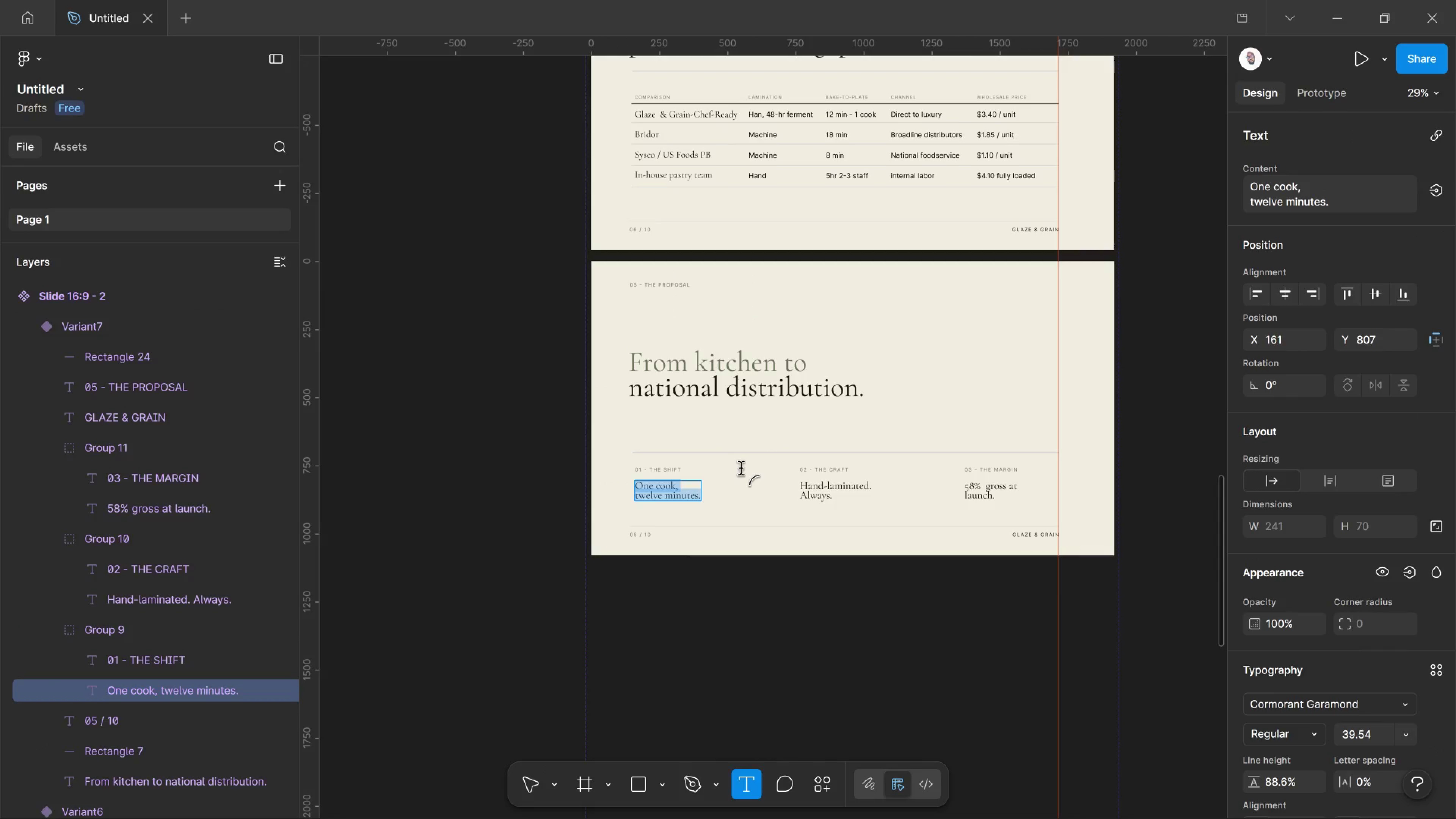 
type(Pilot Kitchen)
 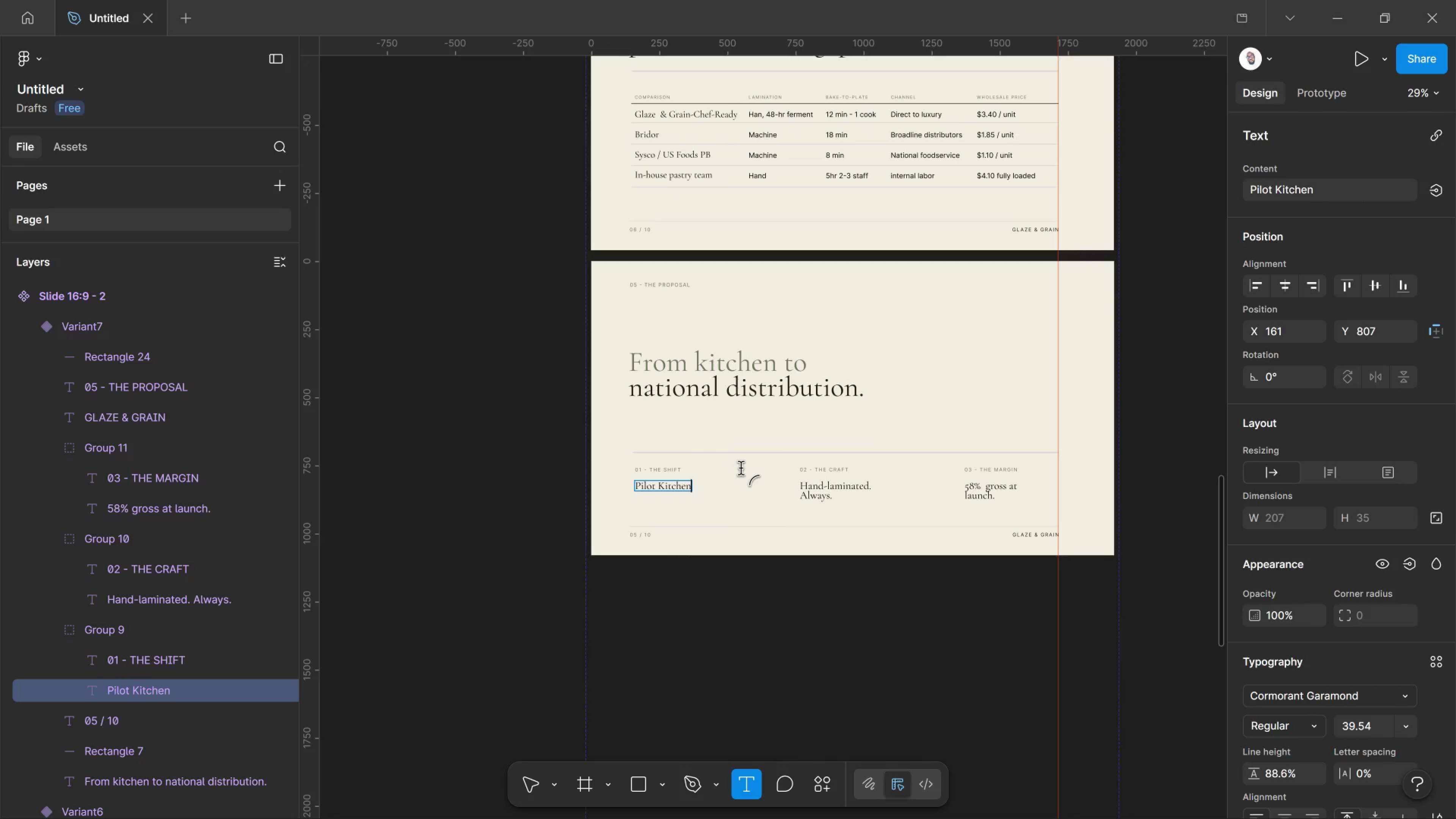 
key(Control+A)
 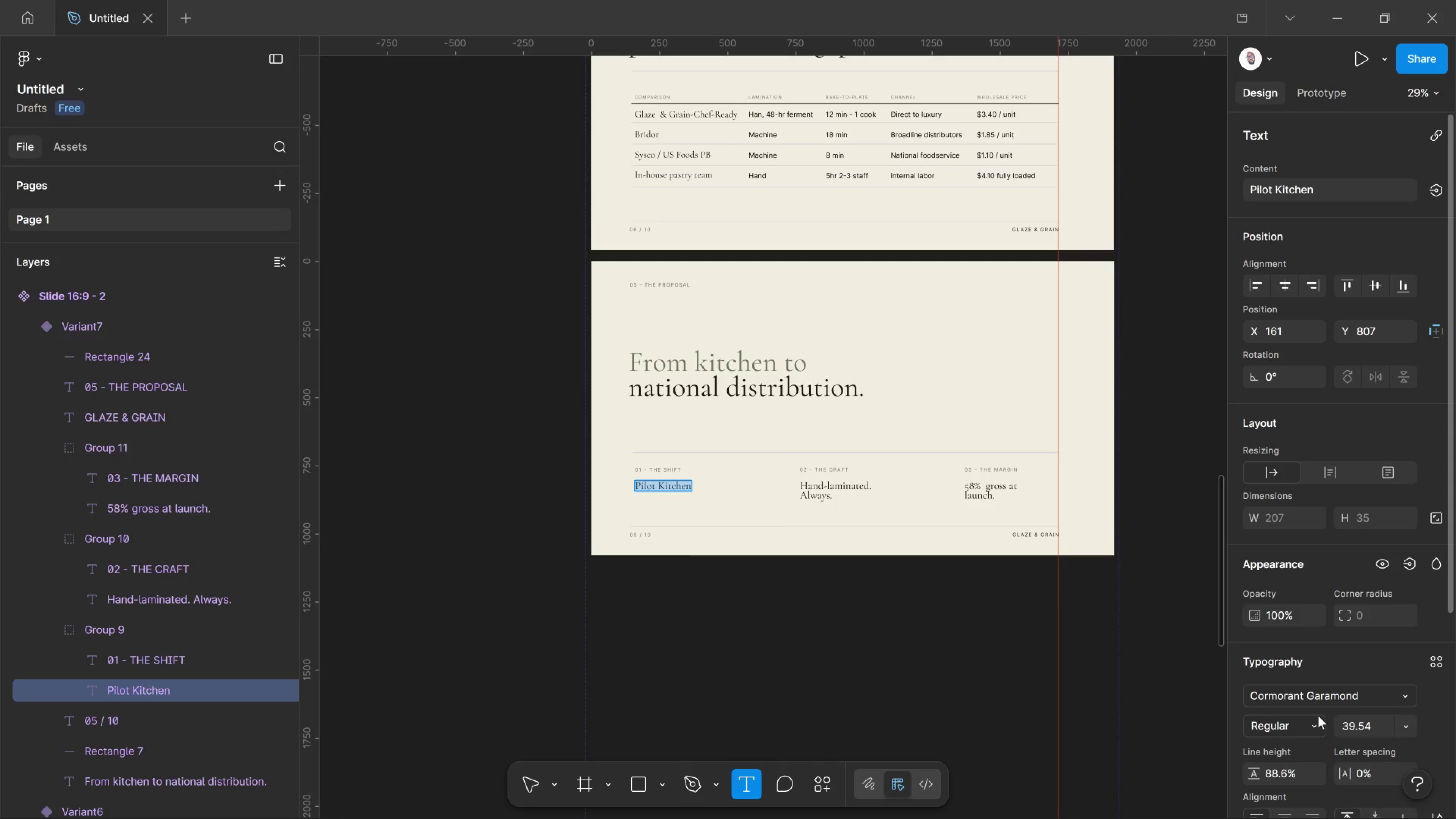 
left_click([1311, 728])
 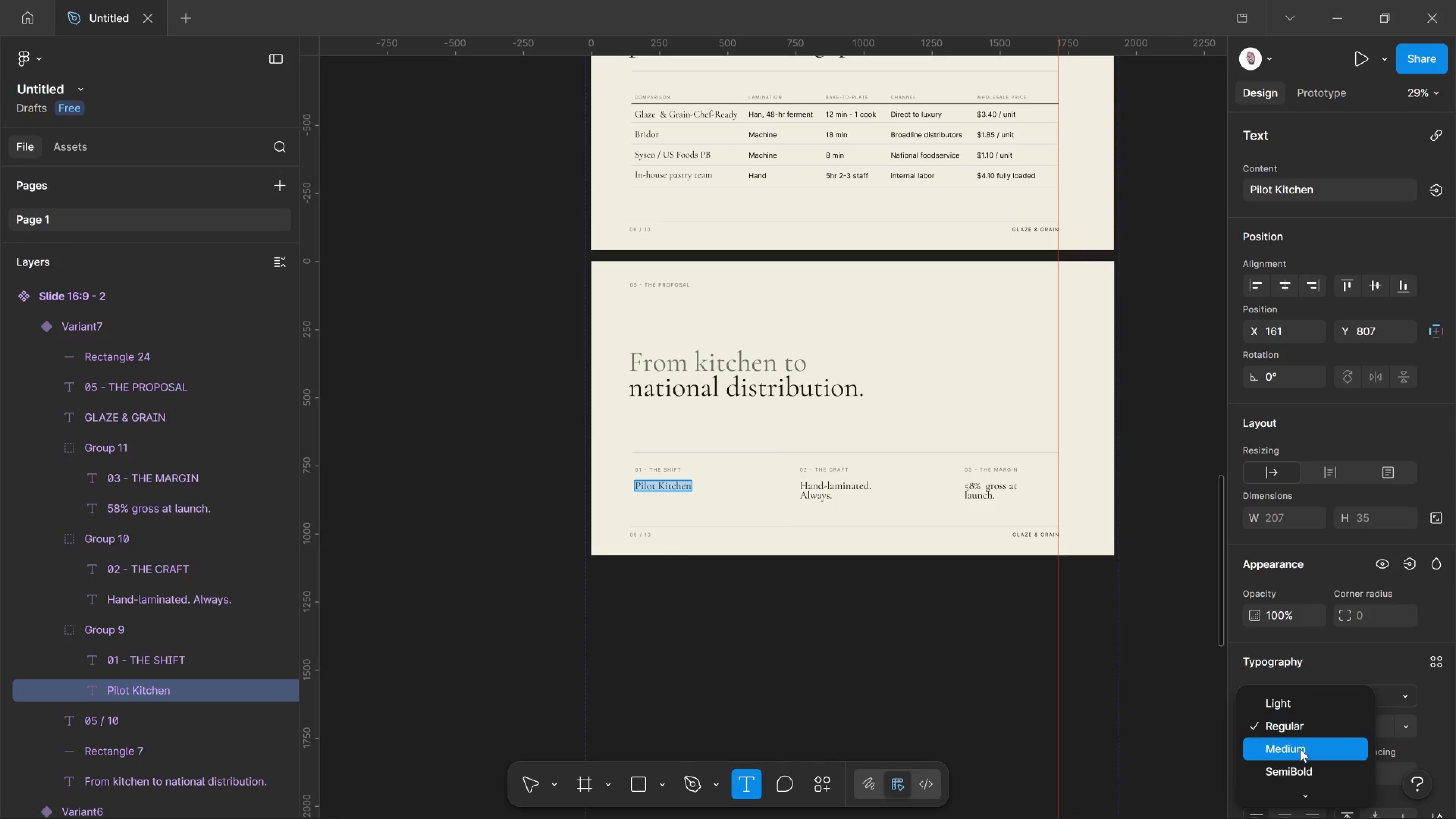 
scroll: coordinate [1304, 753], scroll_direction: down, amount: 2.0
 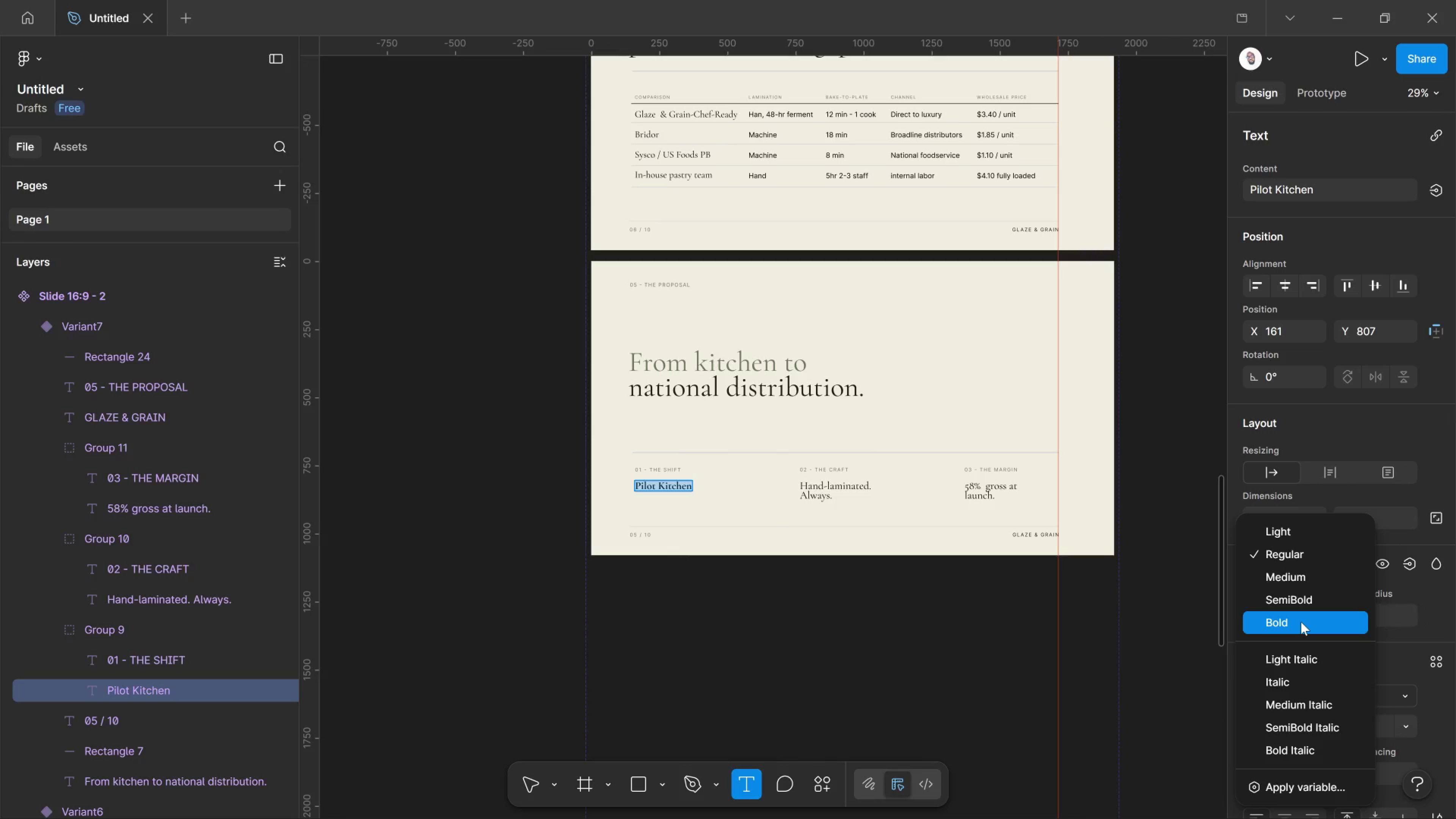 
wait(5.68)
 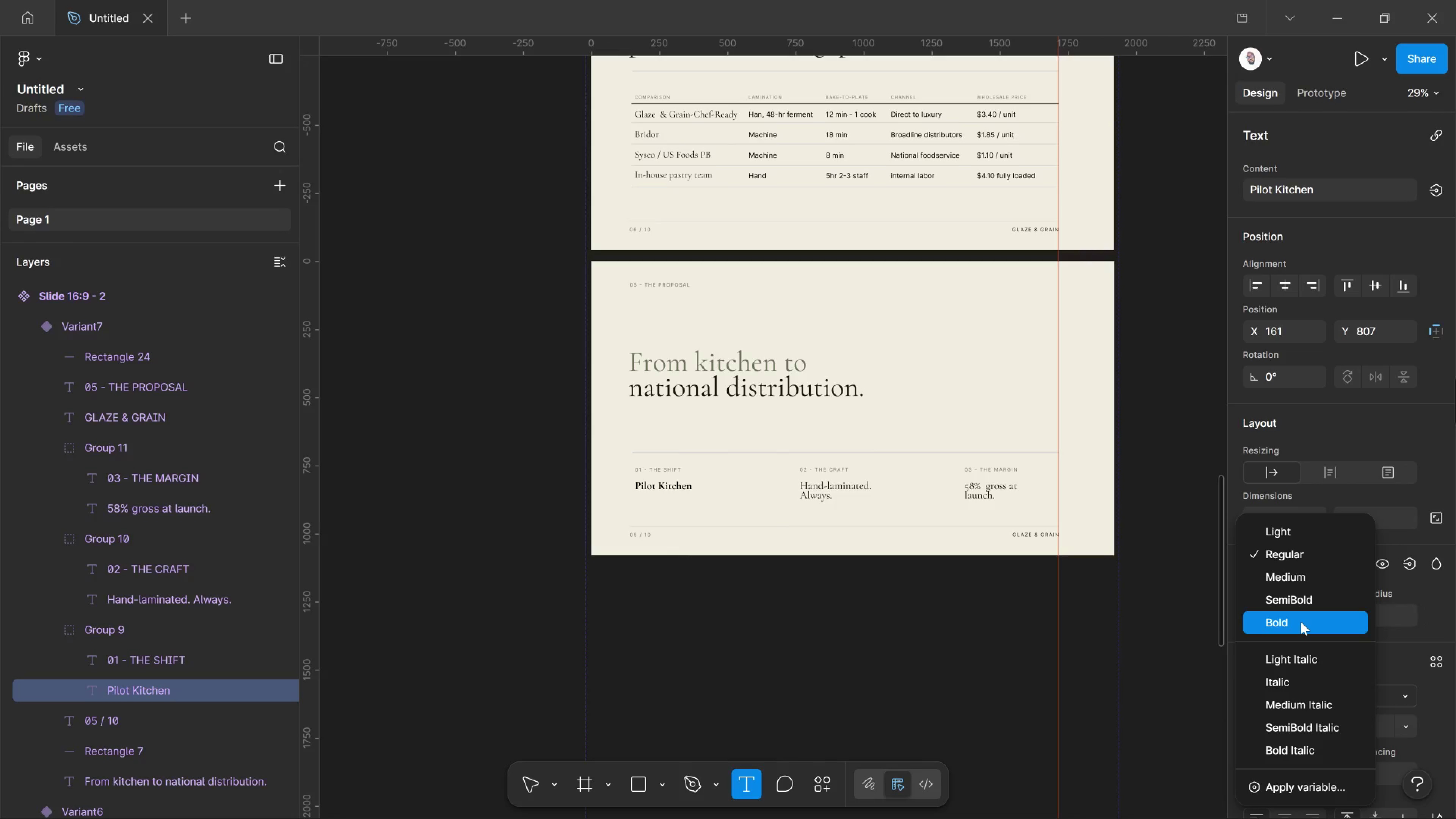 
left_click([1301, 622])
 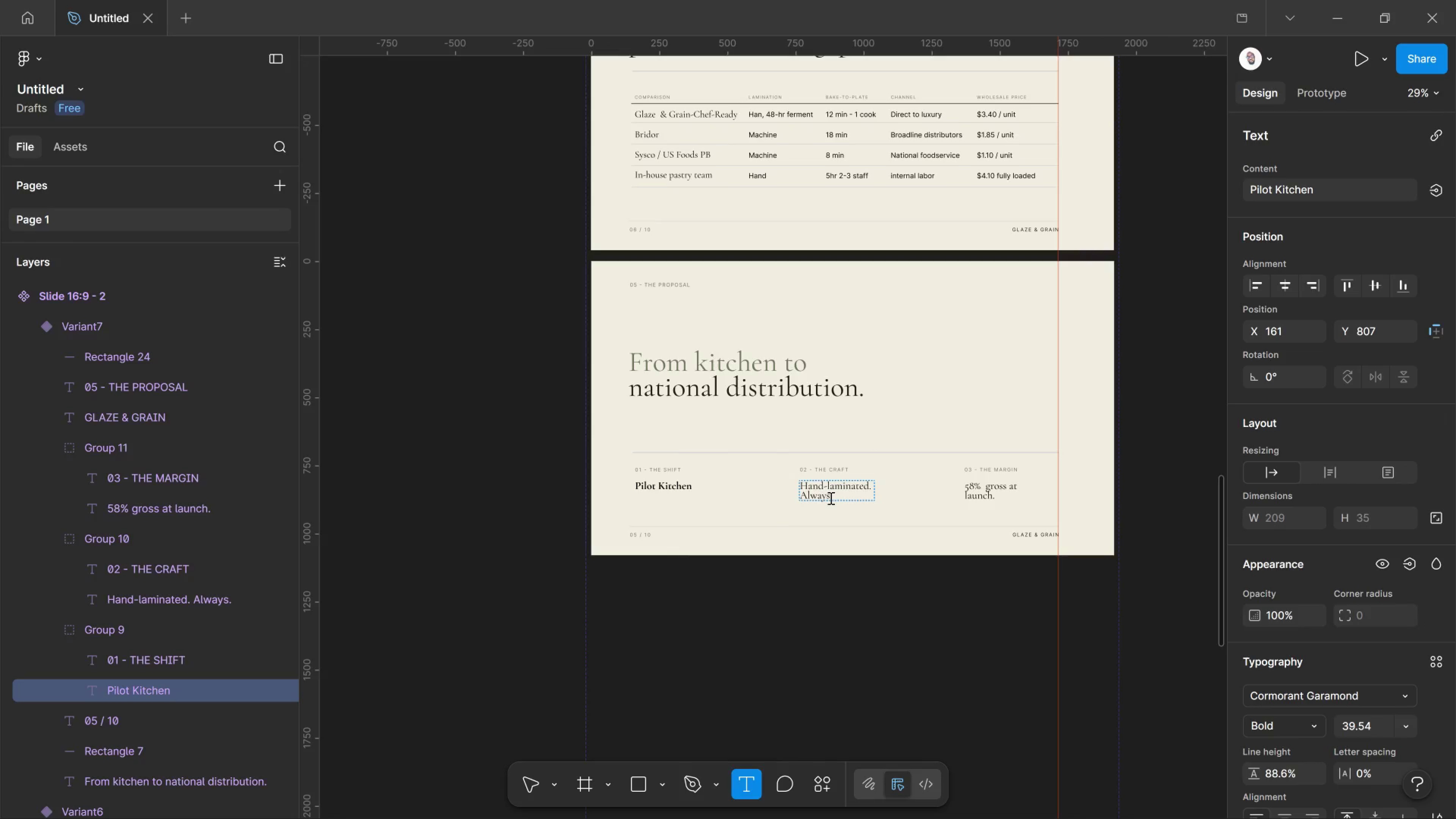 
left_click([826, 498])
 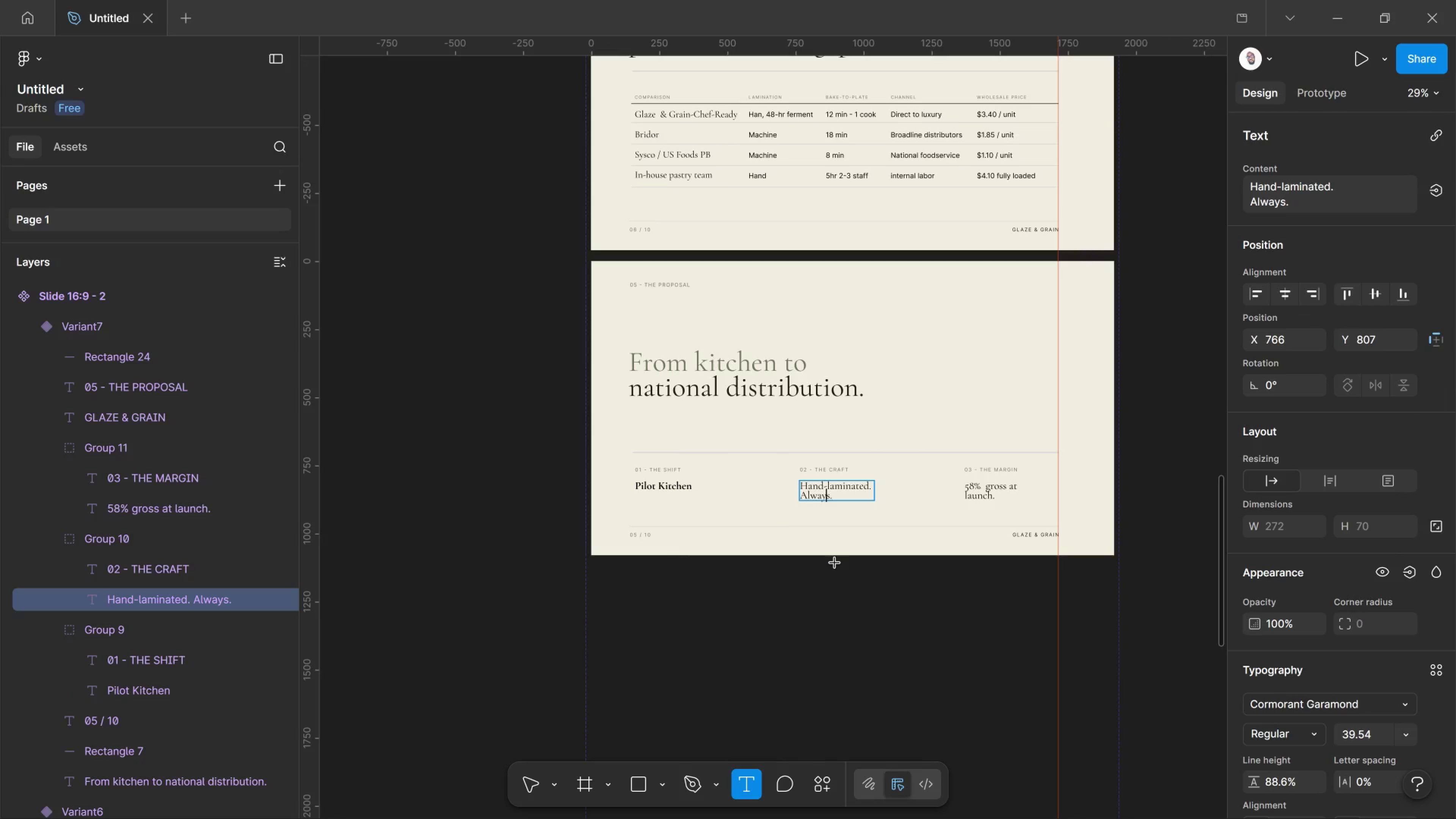 
key(Control+ControlLeft)
 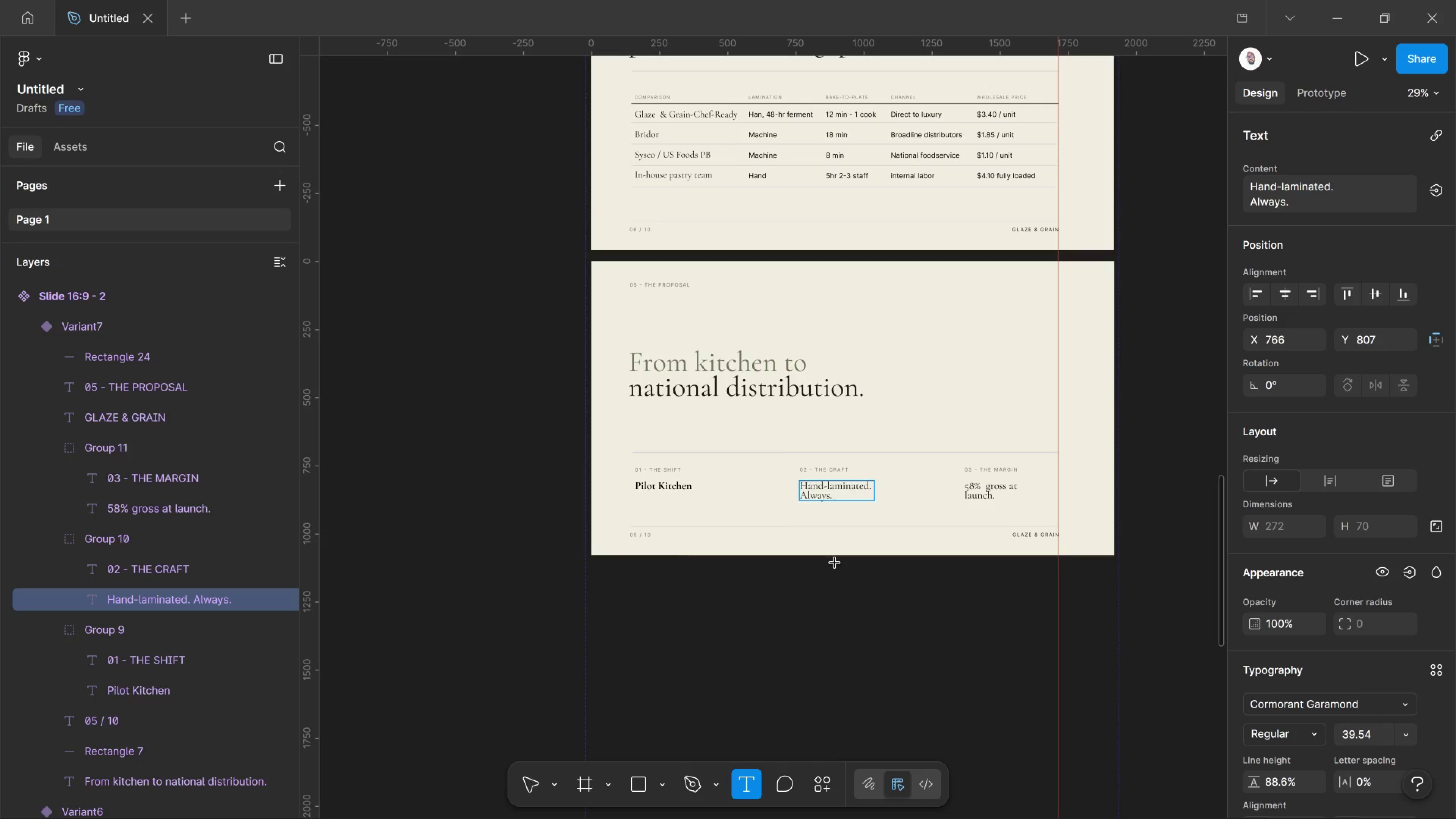 
key(Control+A)
 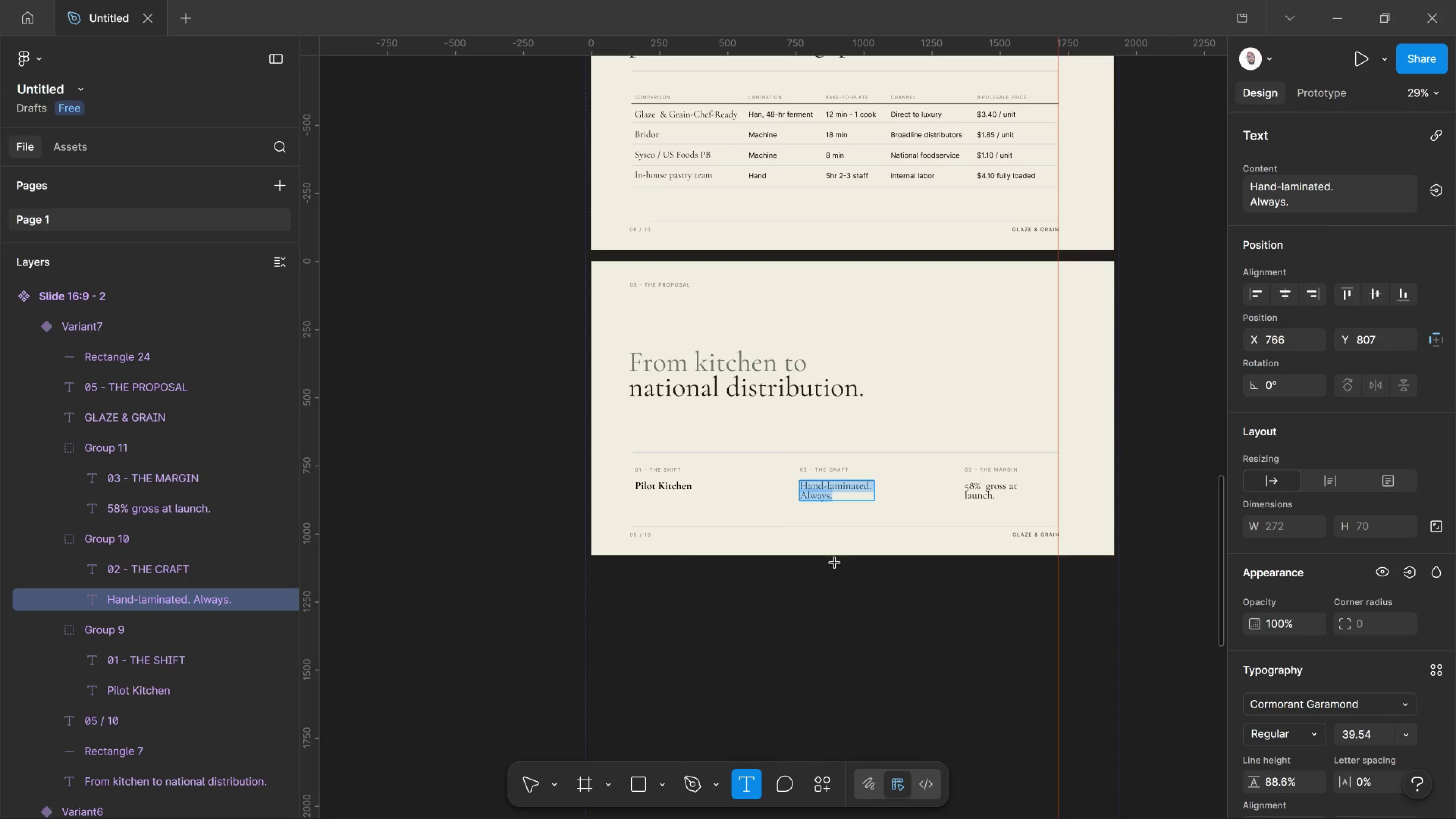 
type(Sof)
 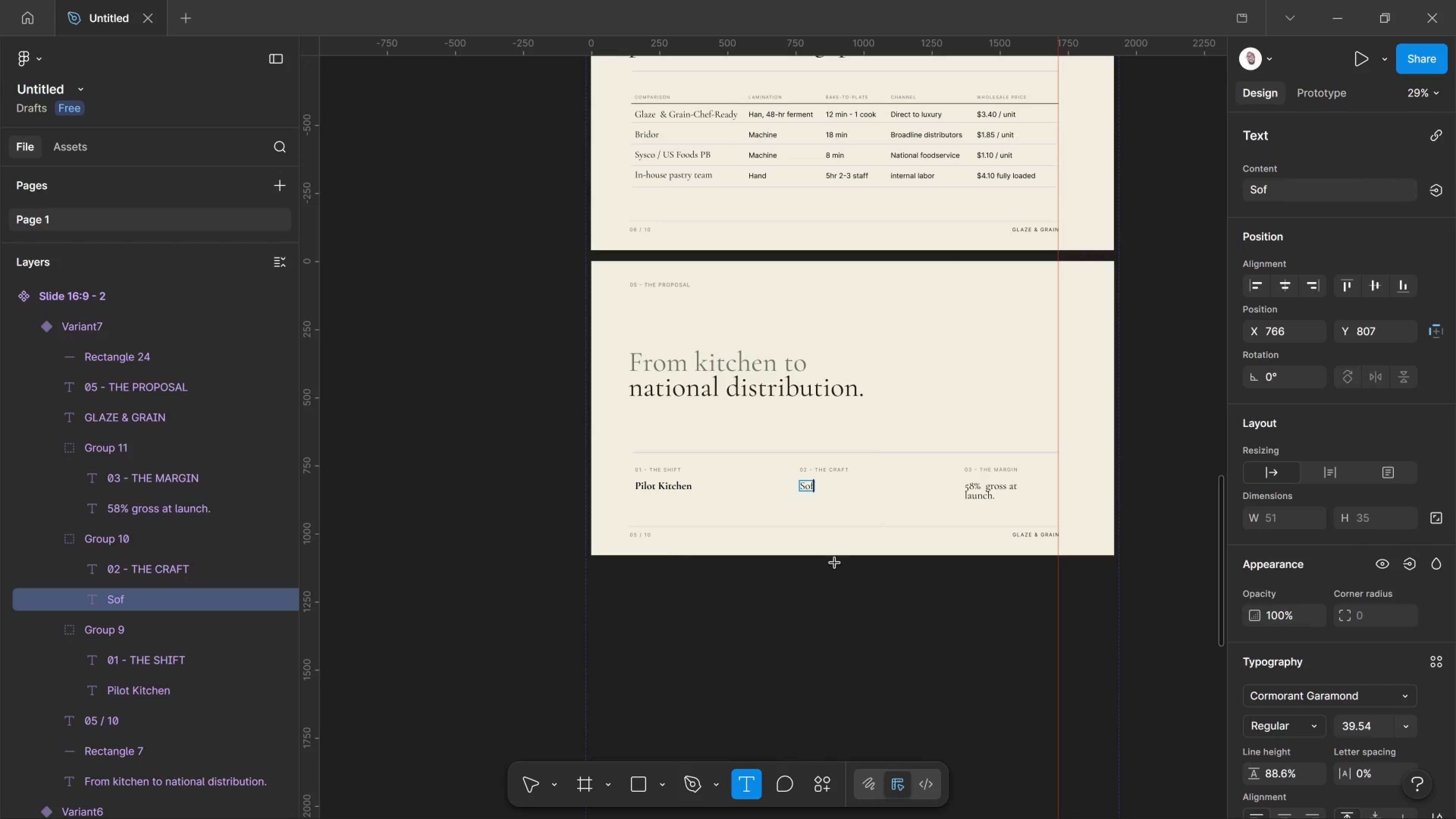 
key(Control+A)
 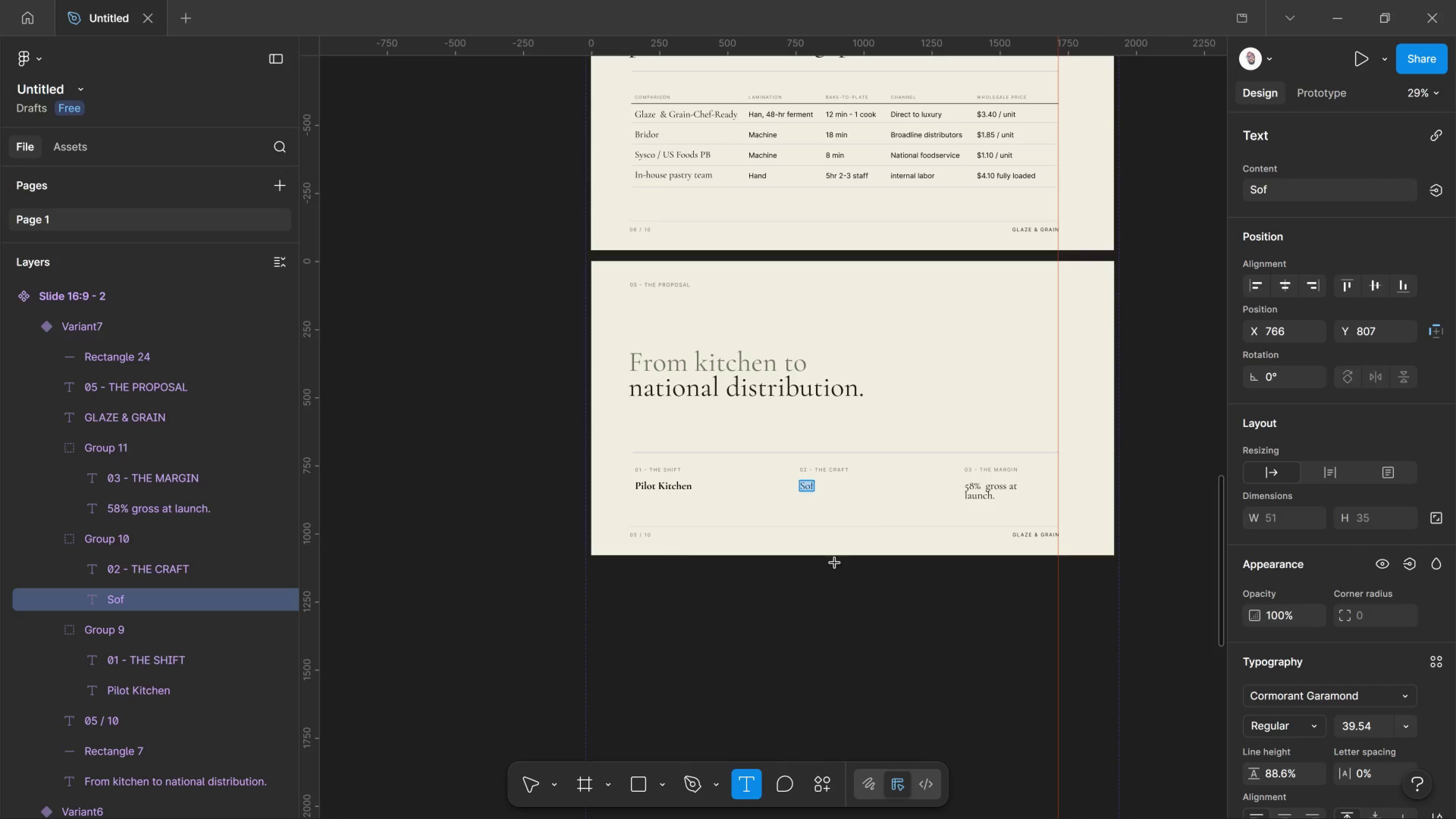 
type(SOFT)
key(Backspace)
key(Backspace)
key(Backspace)
type(oft Launch)
 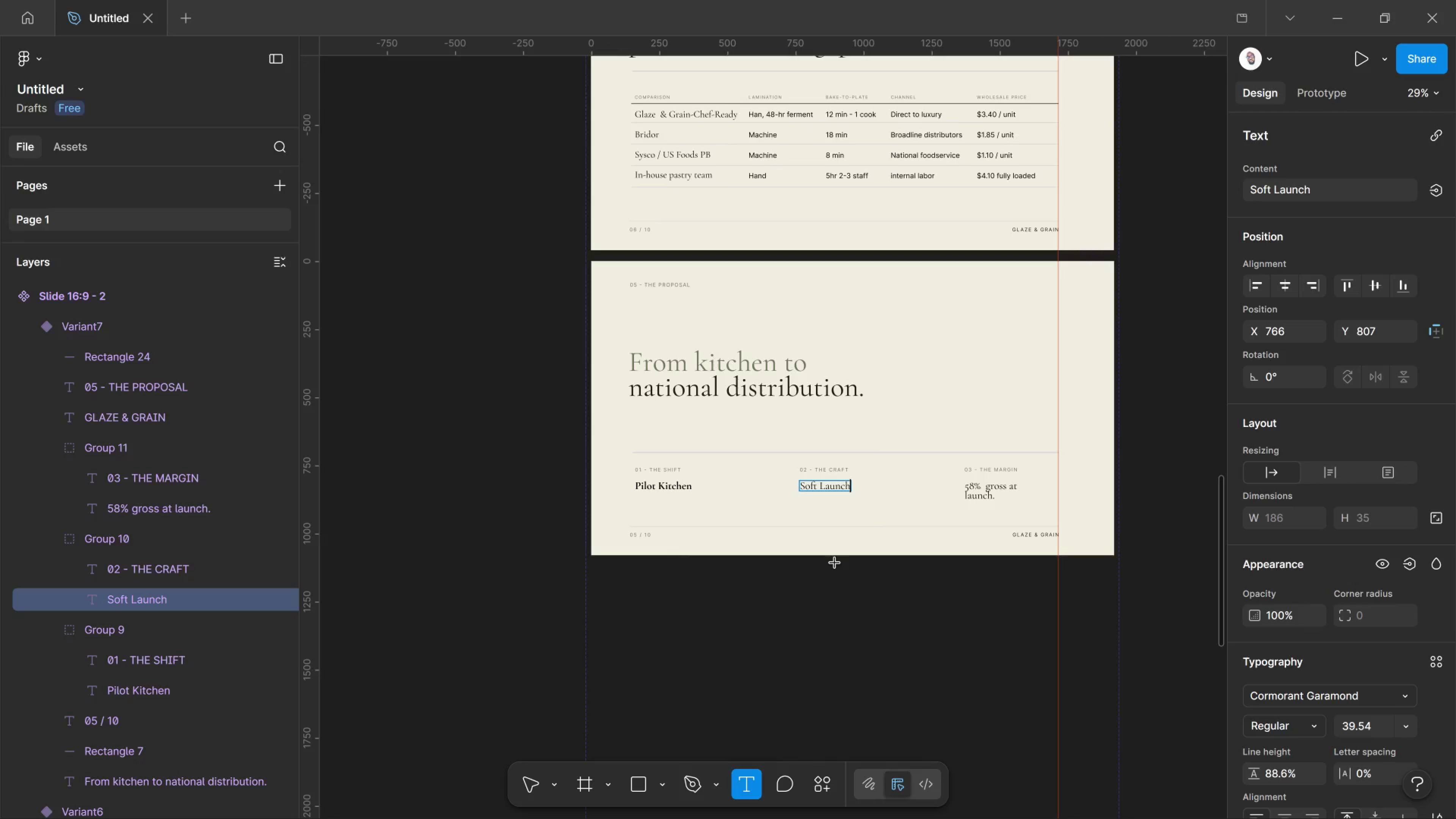 
key(Control+ControlLeft)
 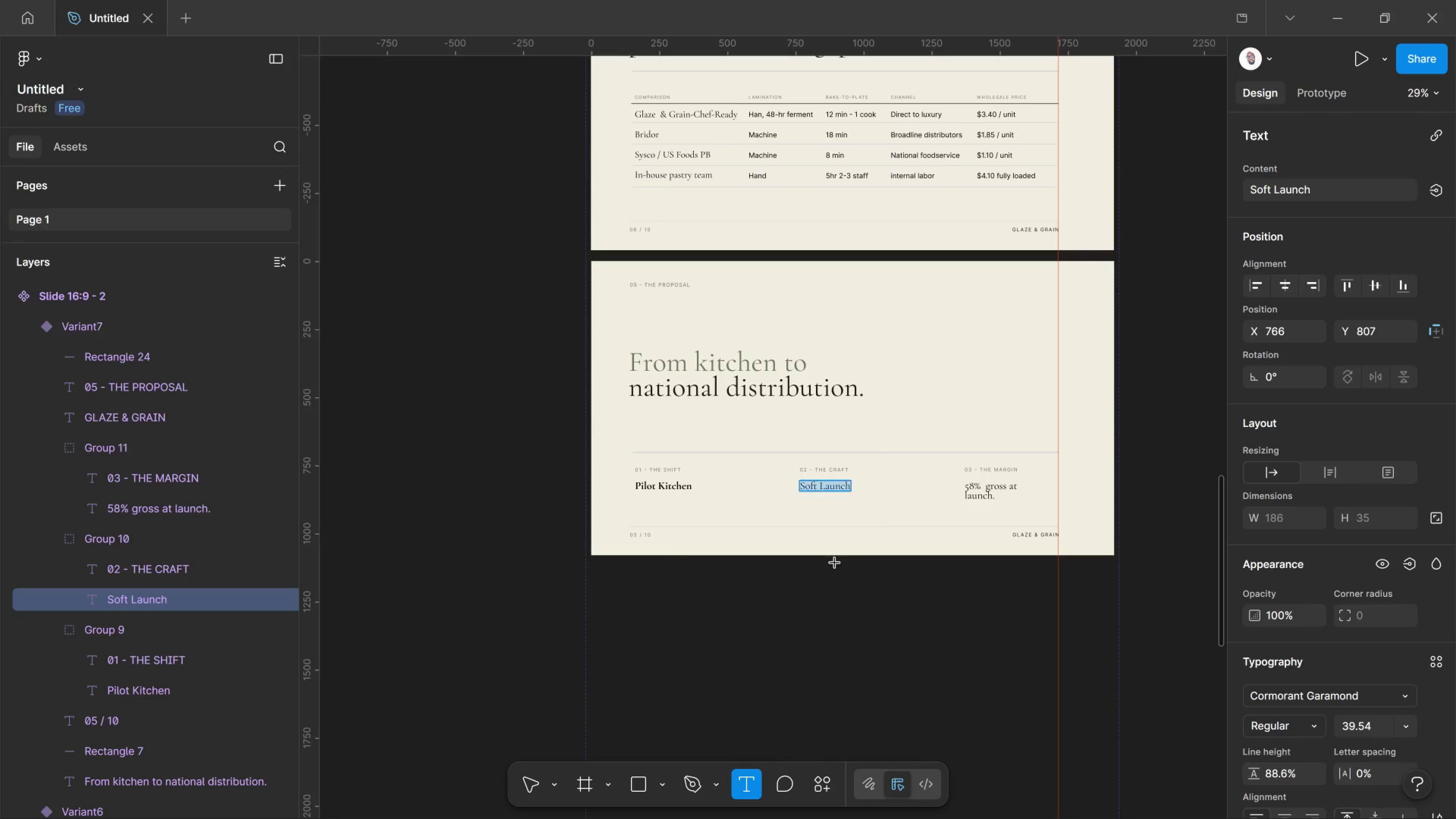 
key(Control+A)
 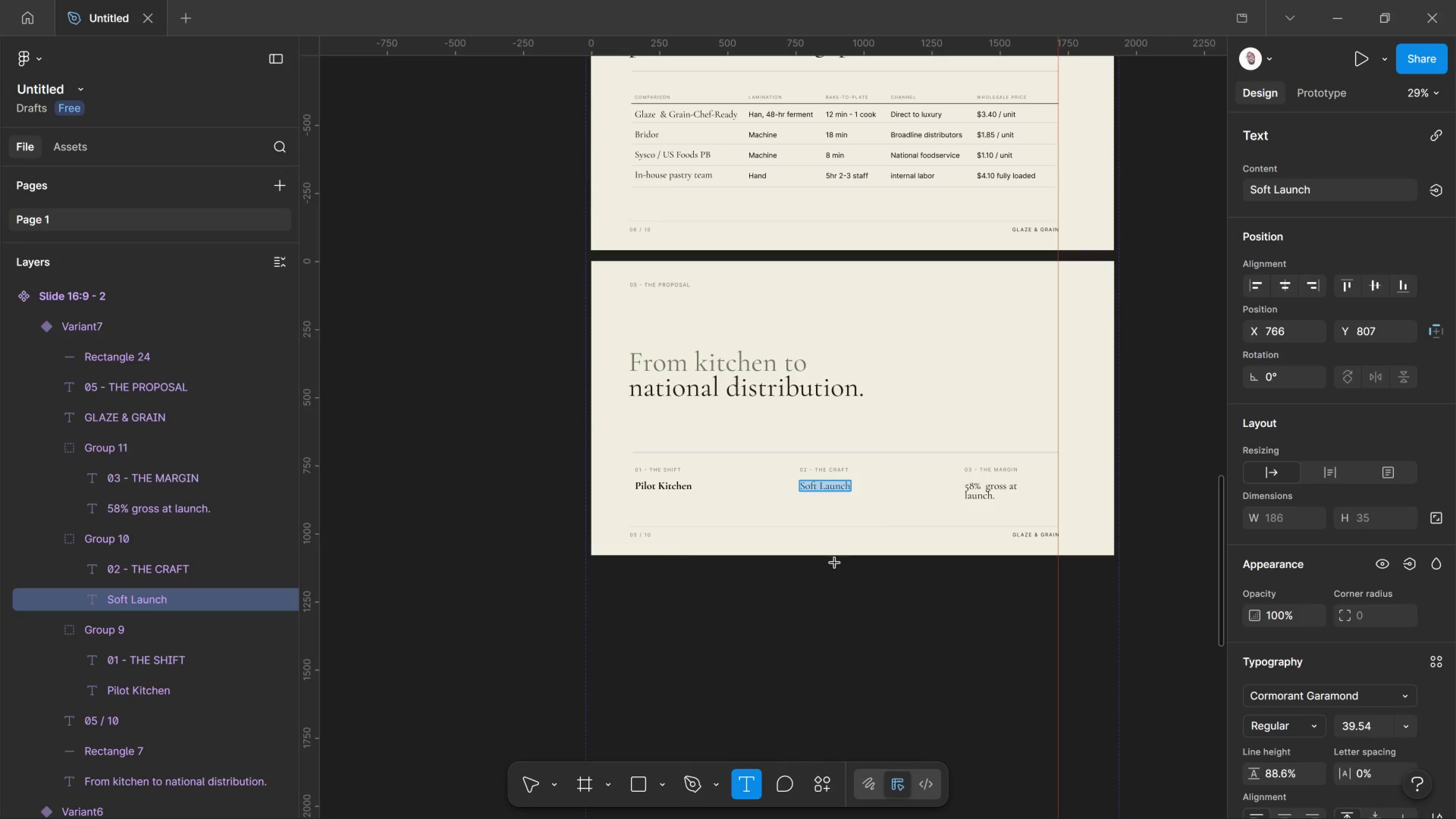 
wait(5.74)
 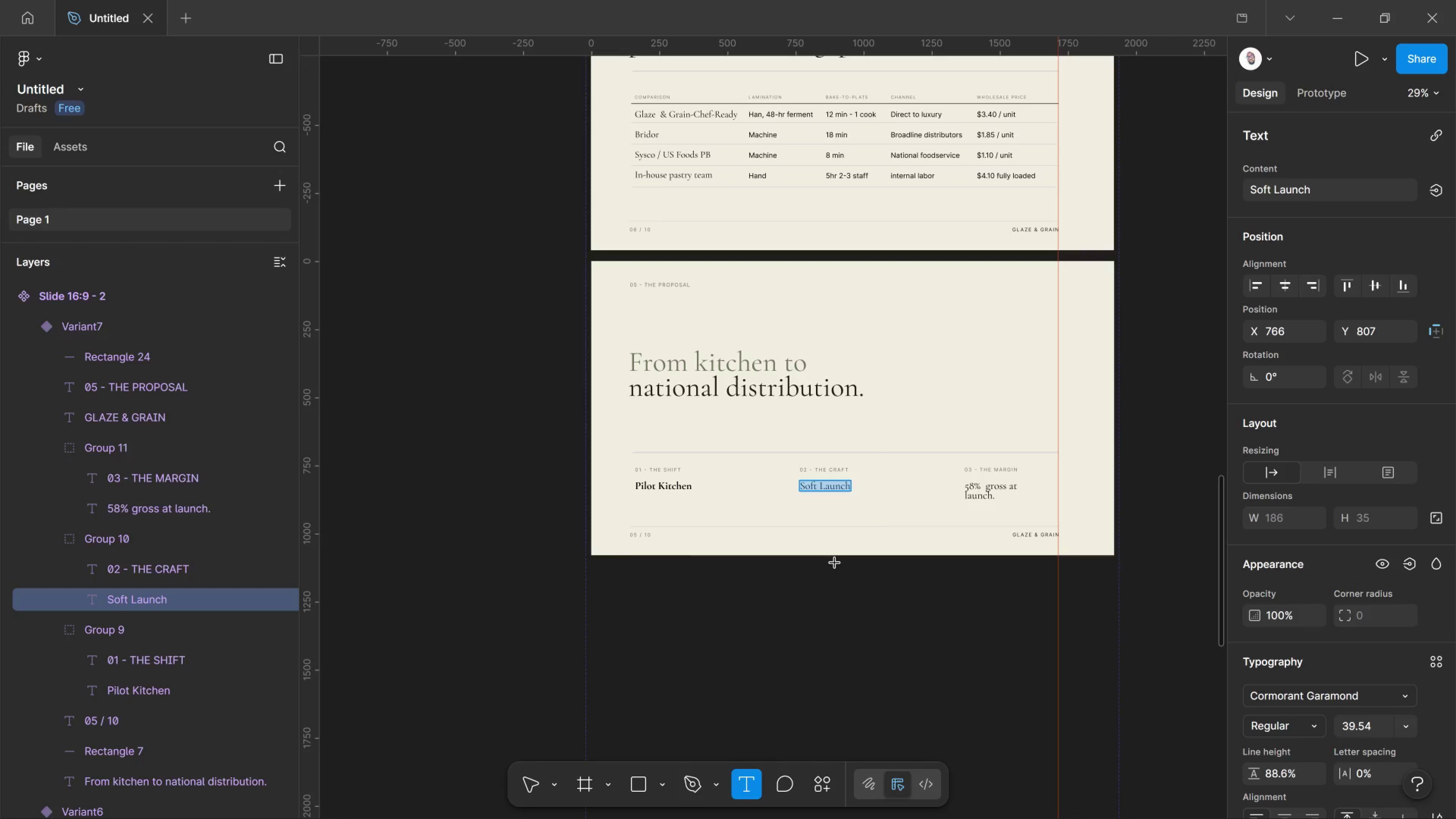 
scroll: coordinate [1300, 717], scroll_direction: down, amount: 2.0
 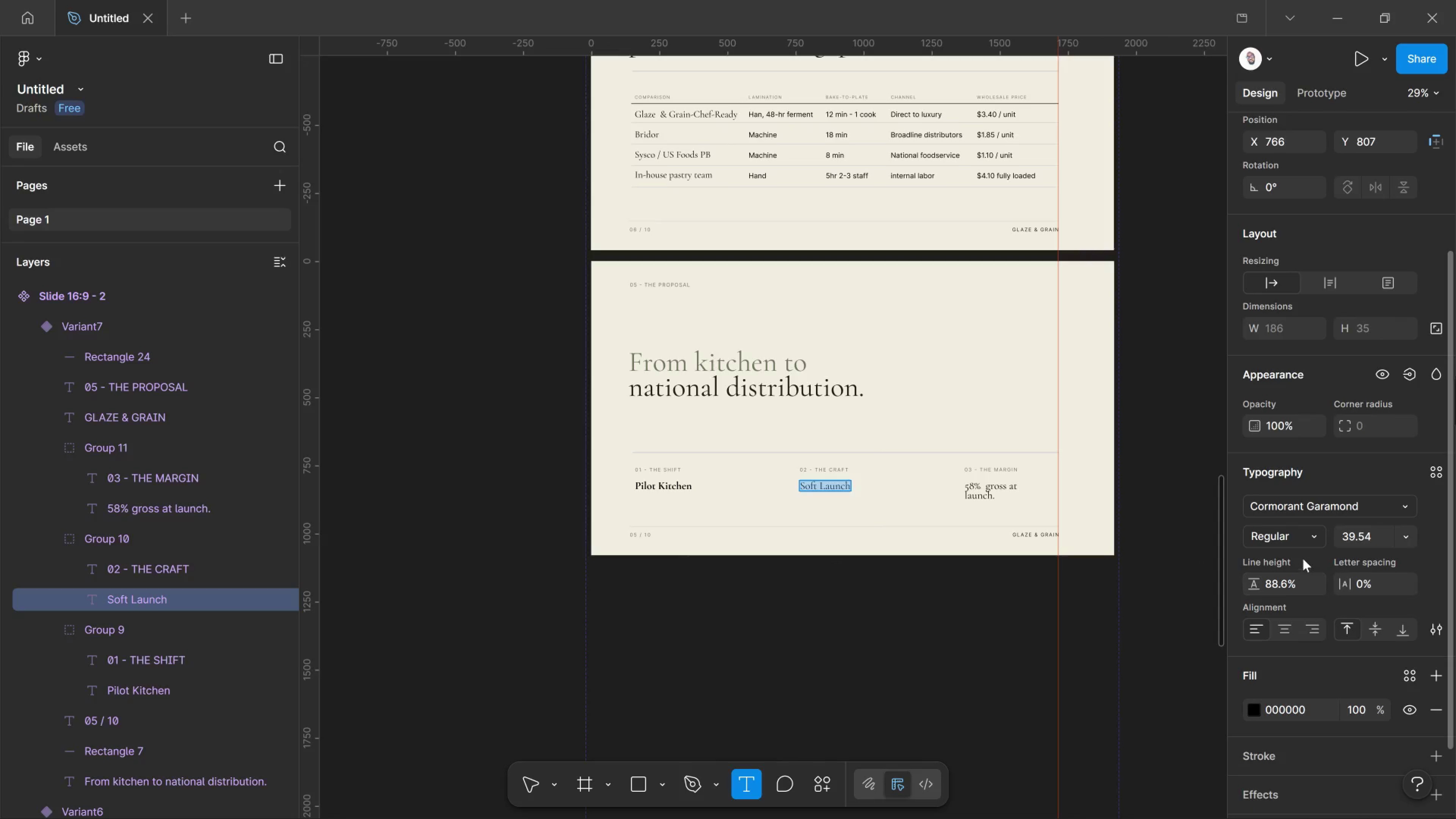 
left_click([1307, 543])
 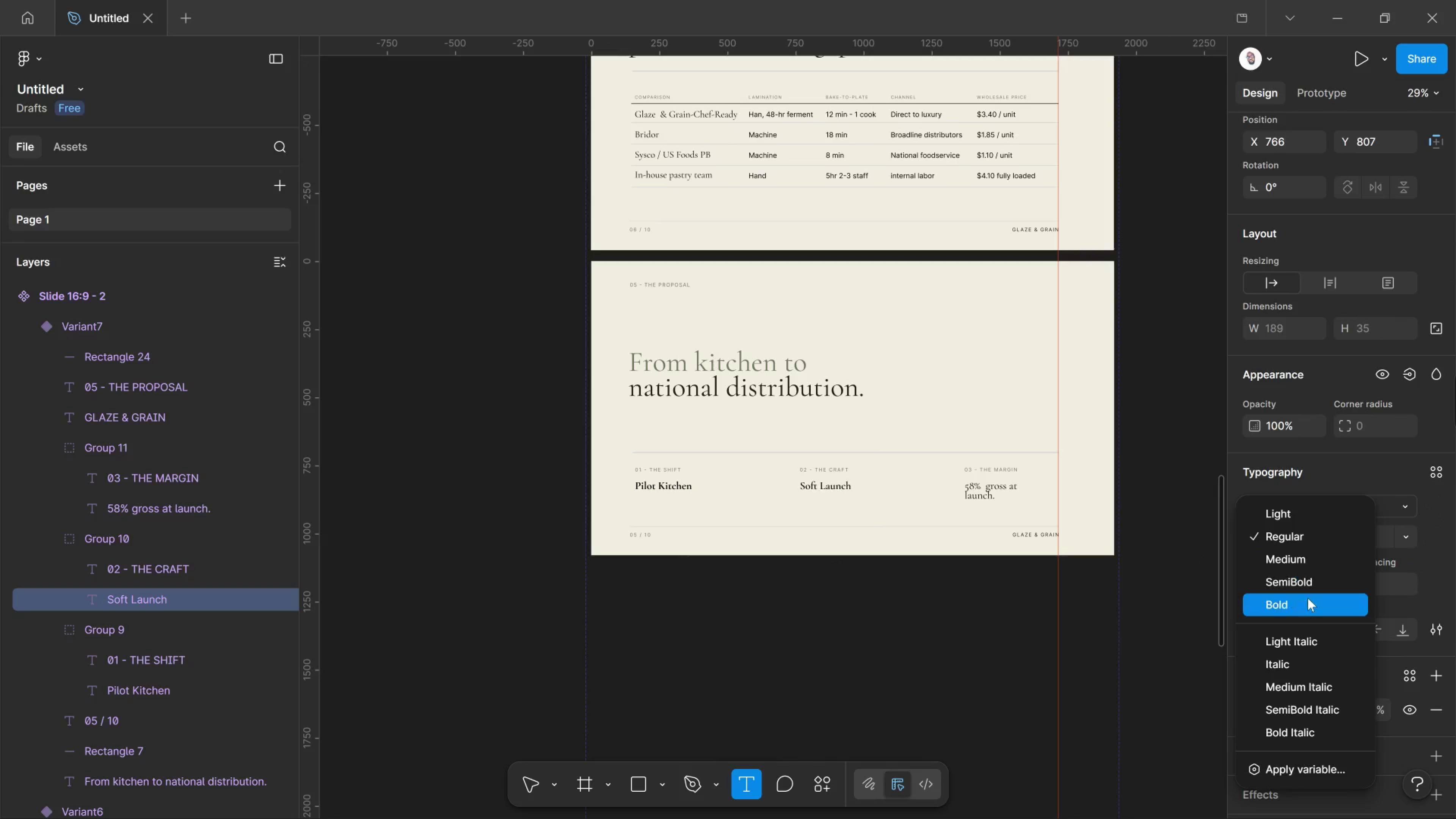 
left_click([1304, 606])
 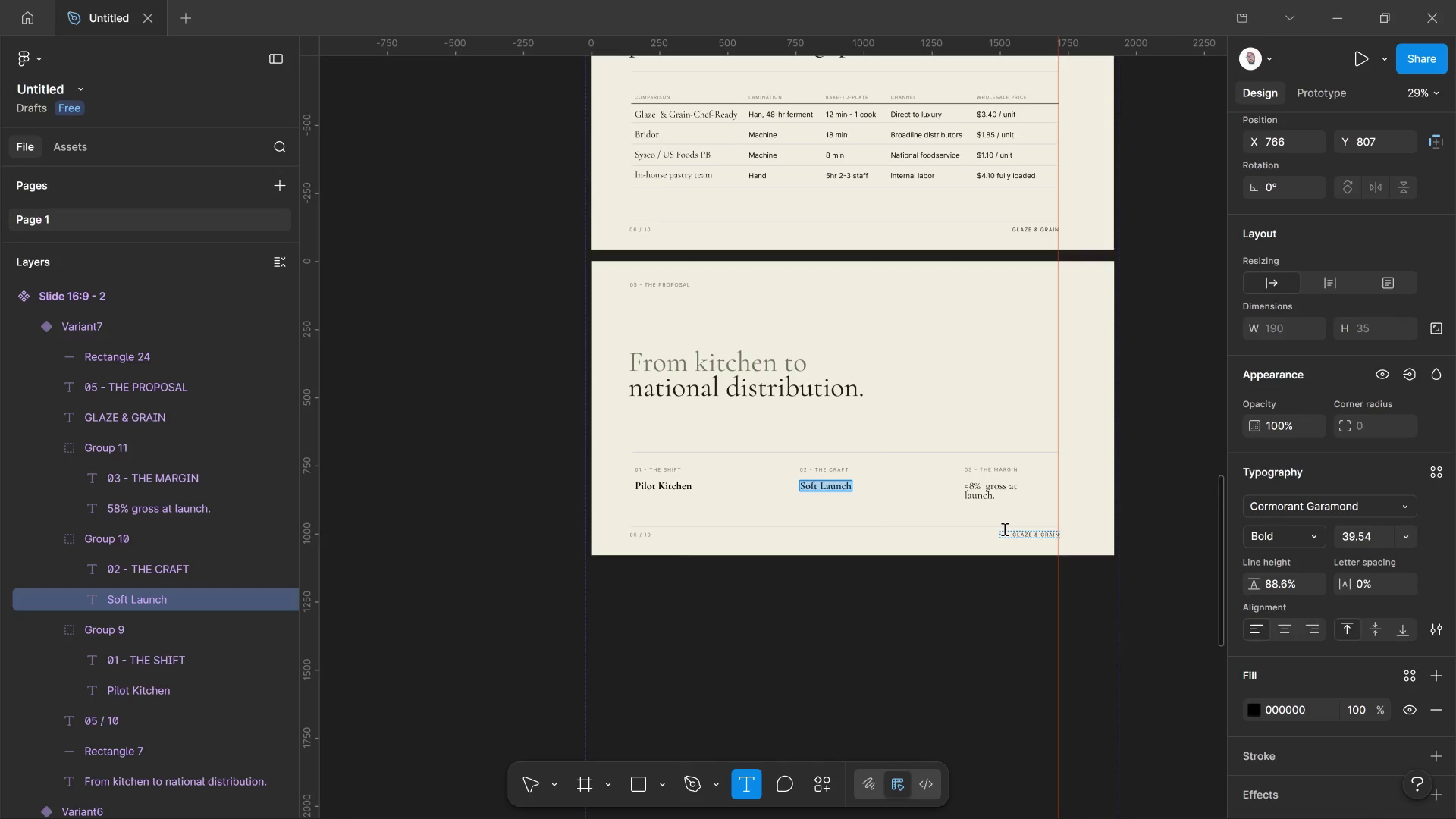 
wait(8.13)
 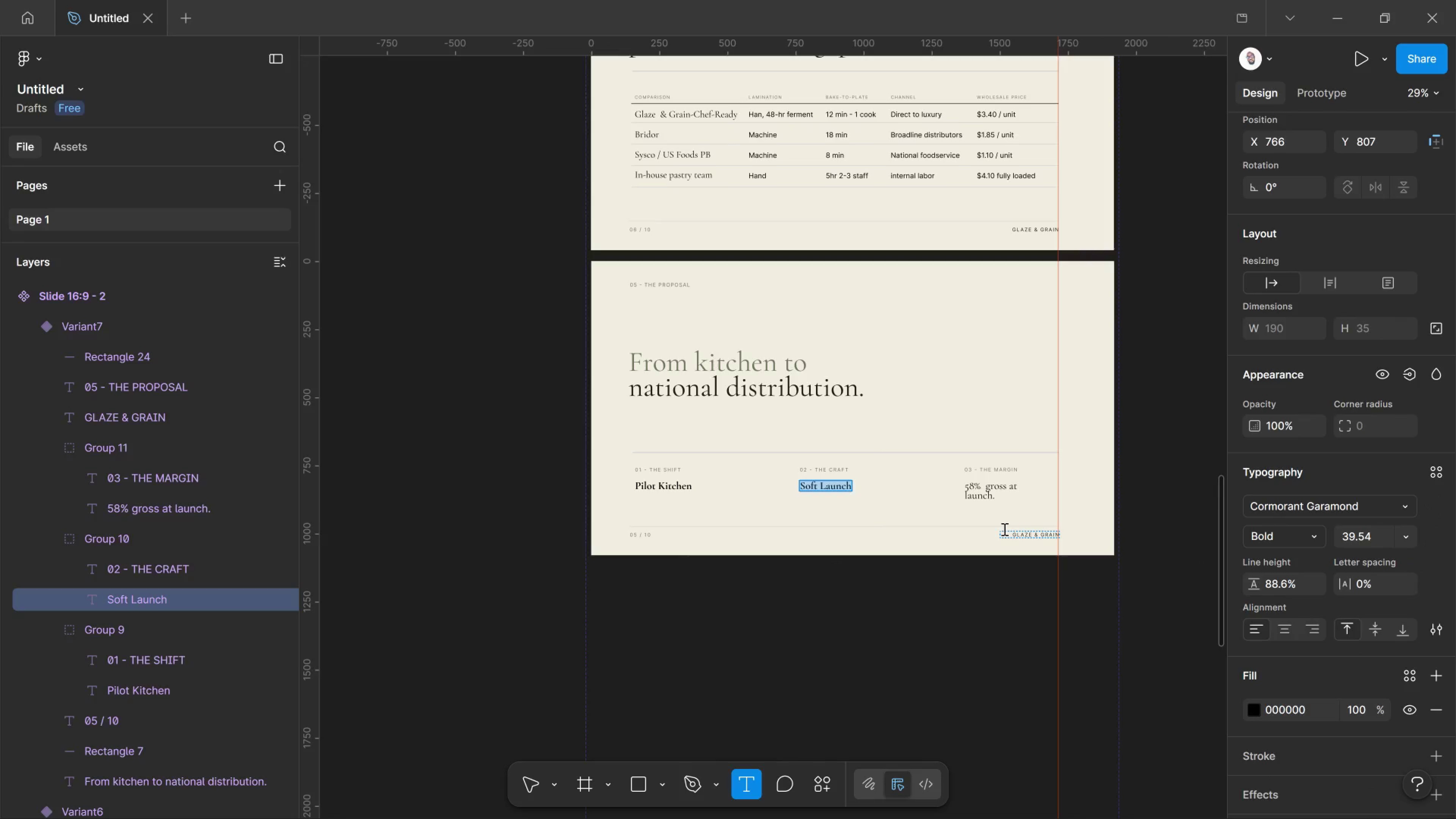 
left_click_drag(start_coordinate=[535, 785], to_coordinate=[533, 785])
 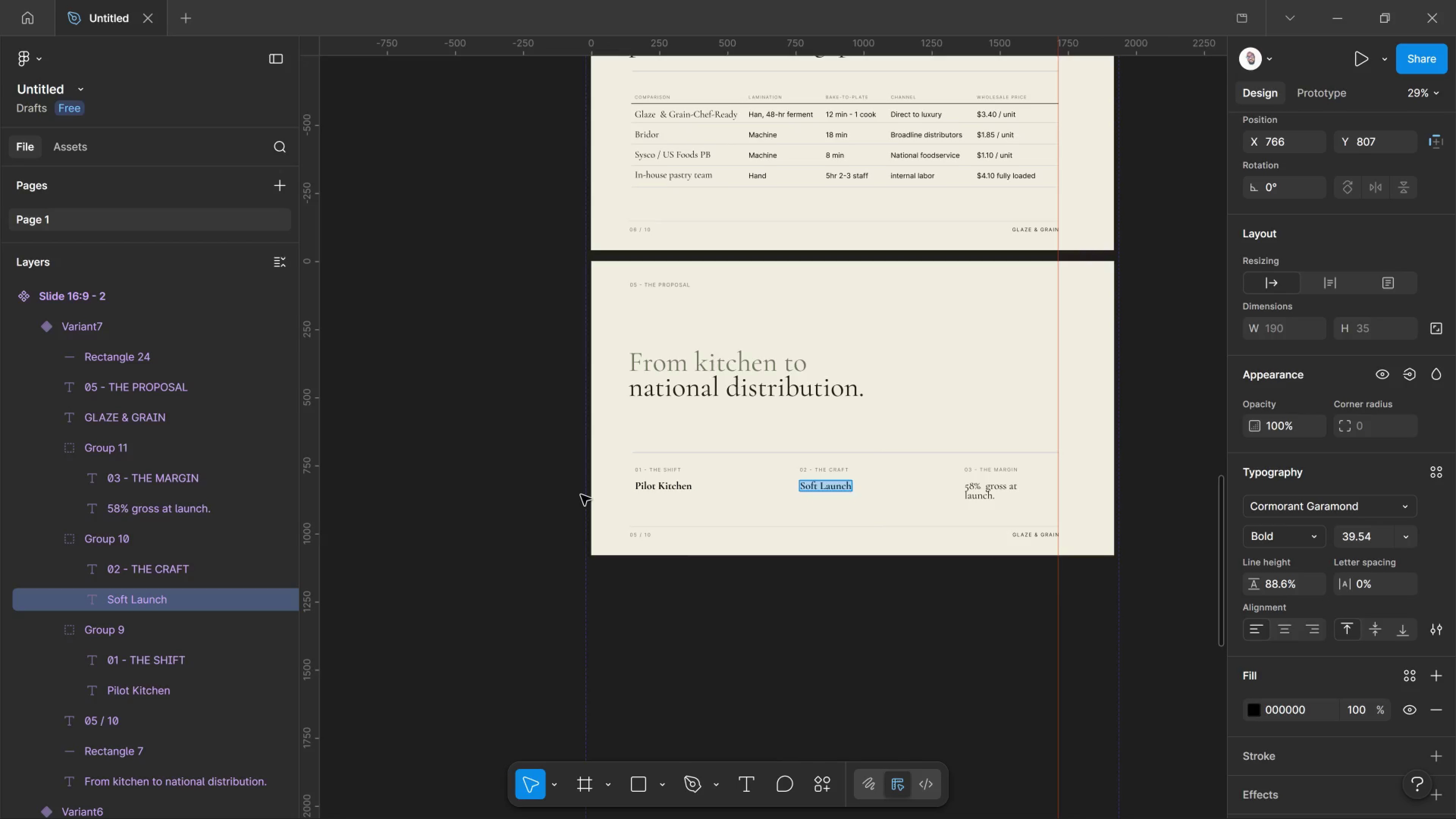 
wait(10.19)
 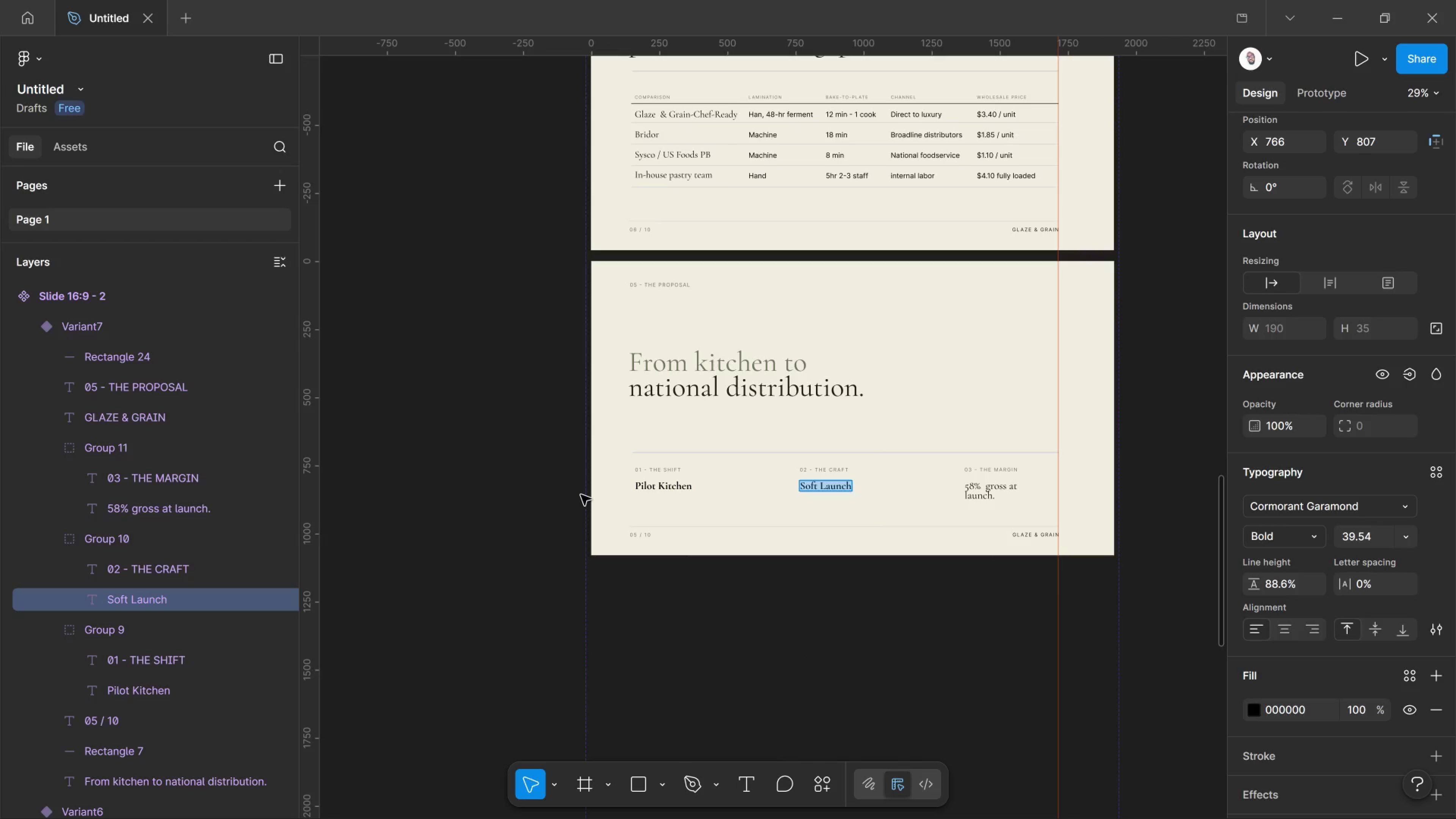 
hold_key(key=ControlLeft, duration=1.68)
scroll: coordinate [687, 482], scroll_direction: up, amount: 15.0
 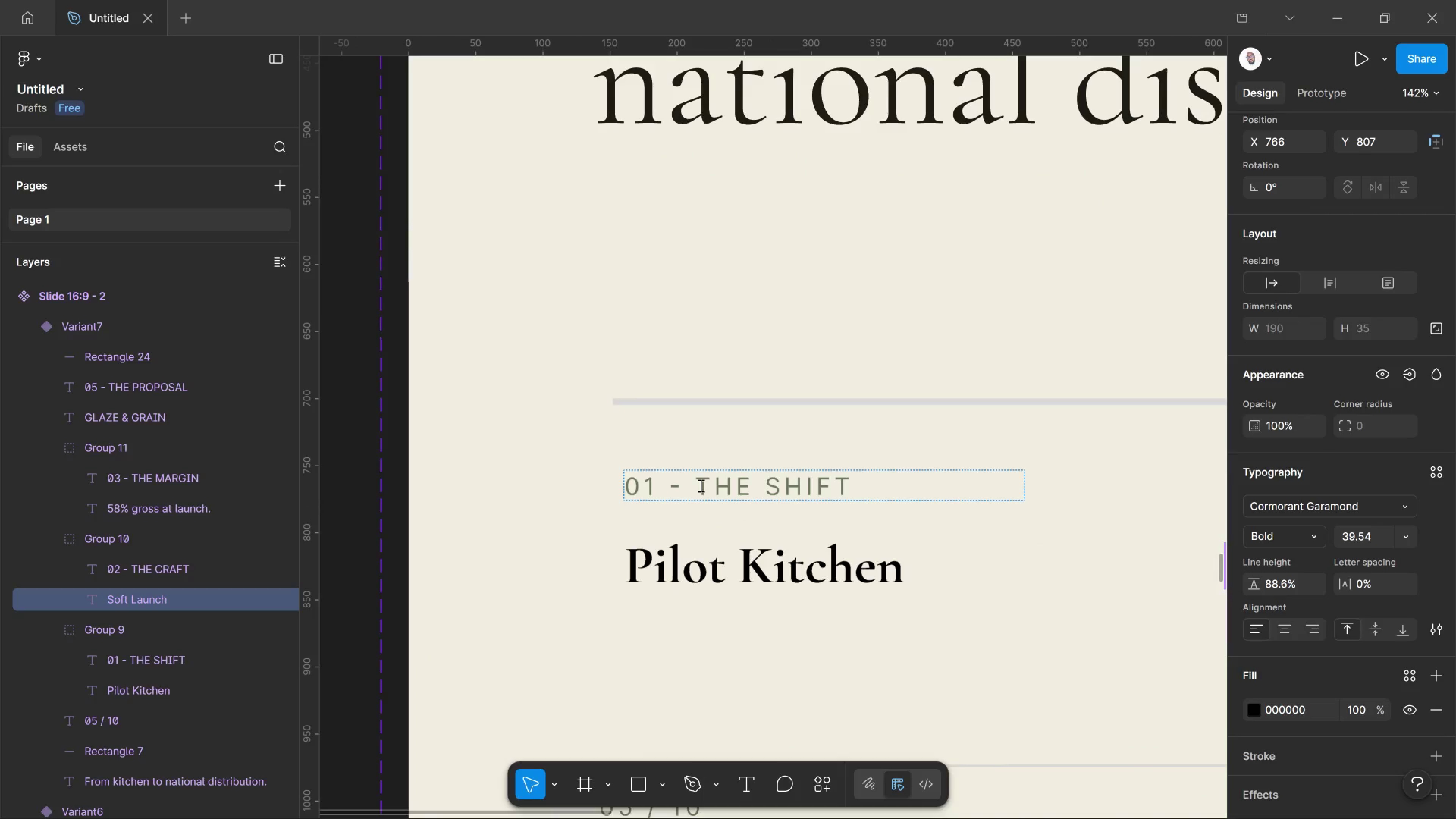 
left_click([700, 485])
 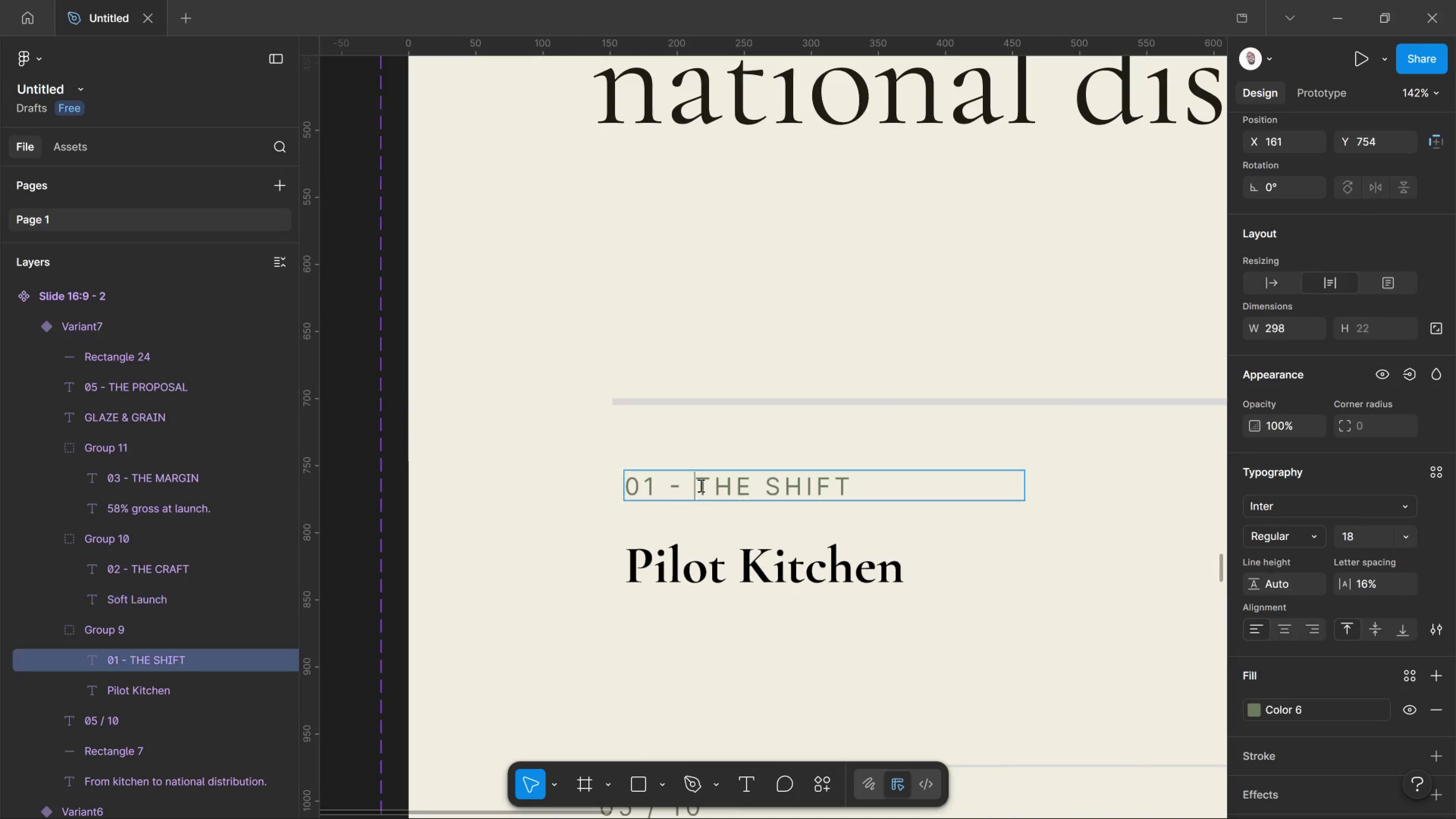 
key(Control+A)
 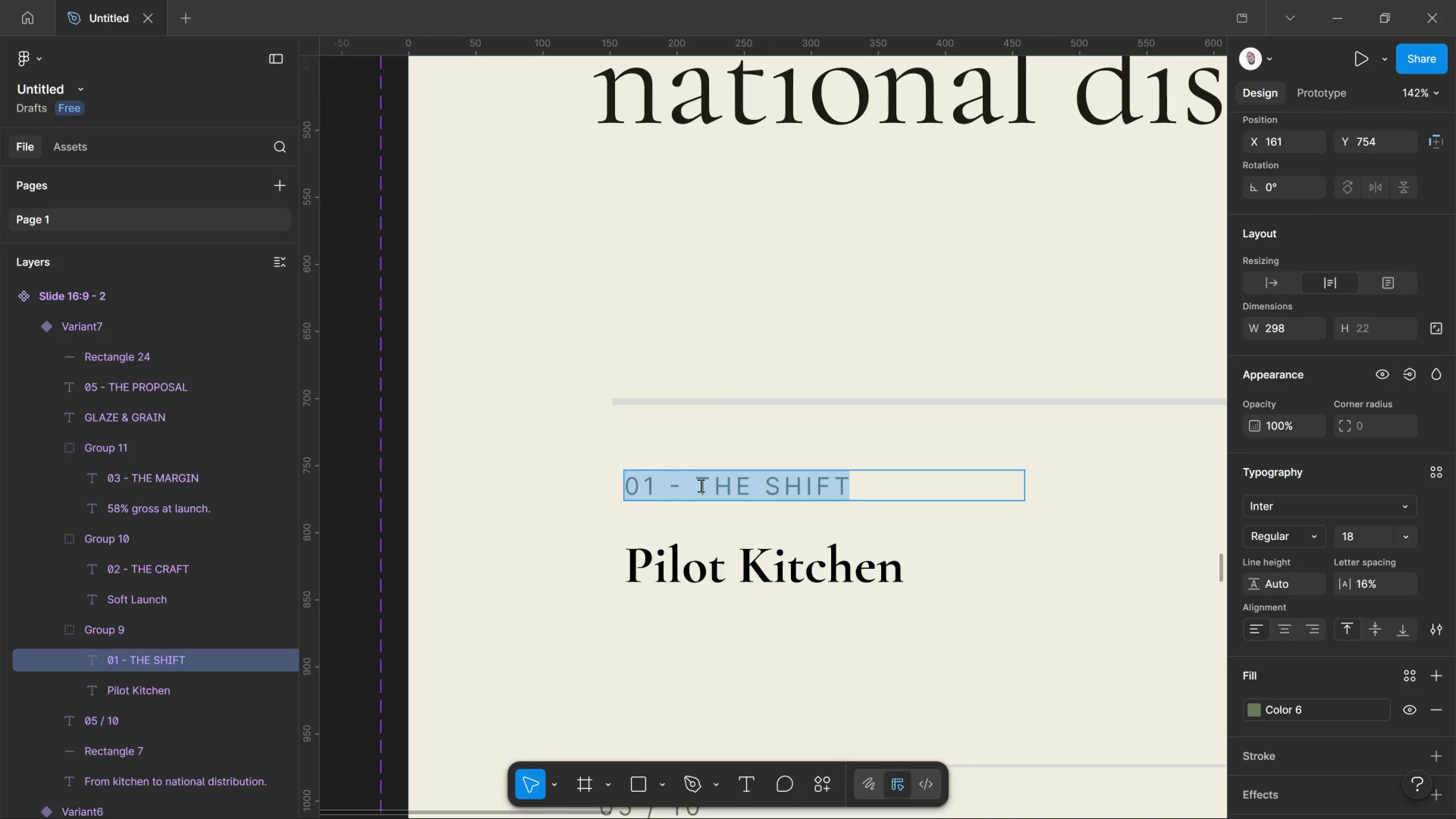 
type(p)
key(Backspace)
type(PHASE 01 -  04)
 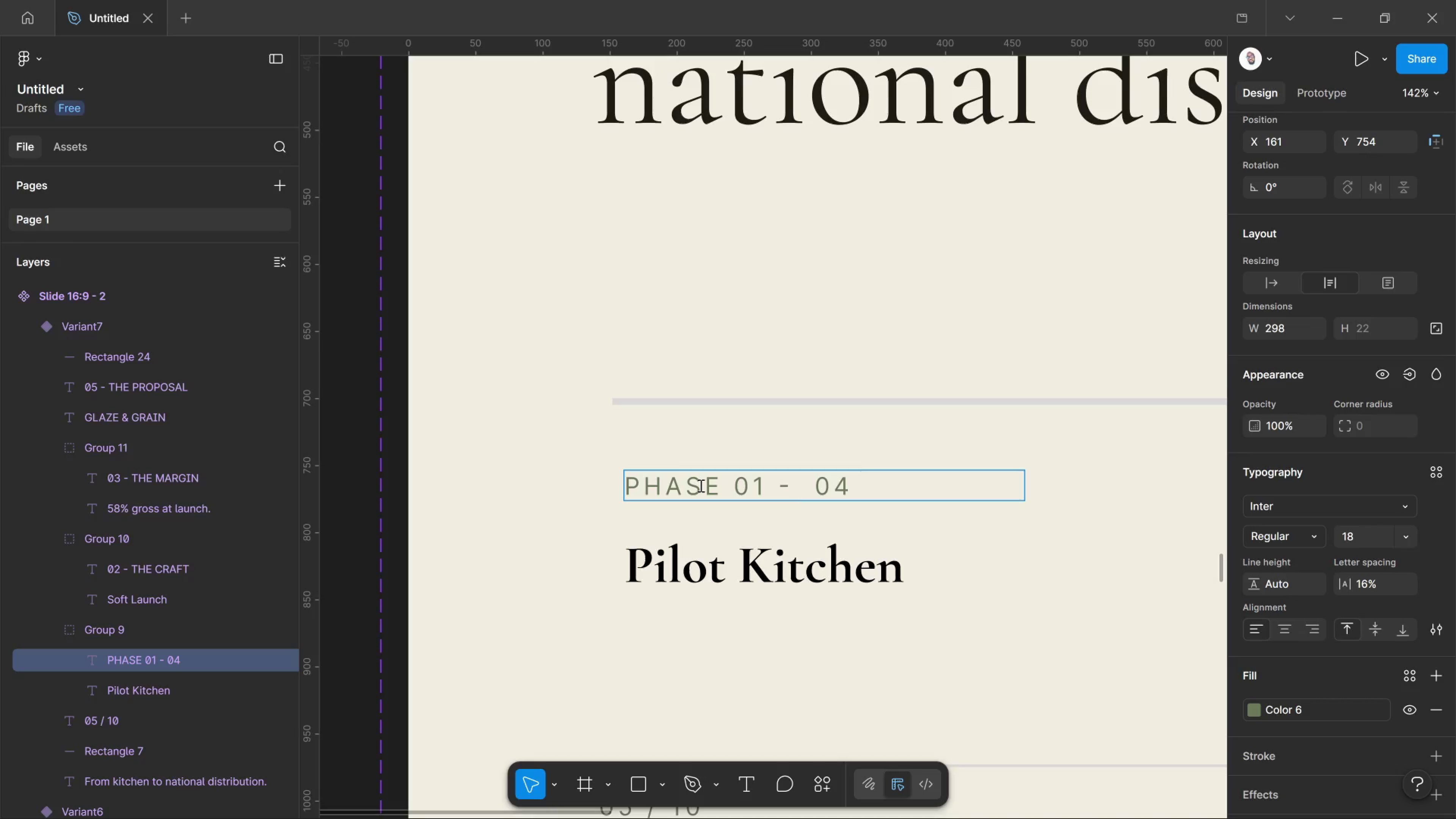 
key(Backspace)
key(Backspace)
key(Backspace)
type(04 )
key(Backspace)
key(Backspace)
key(Backspace)
type(Q4 2026)
 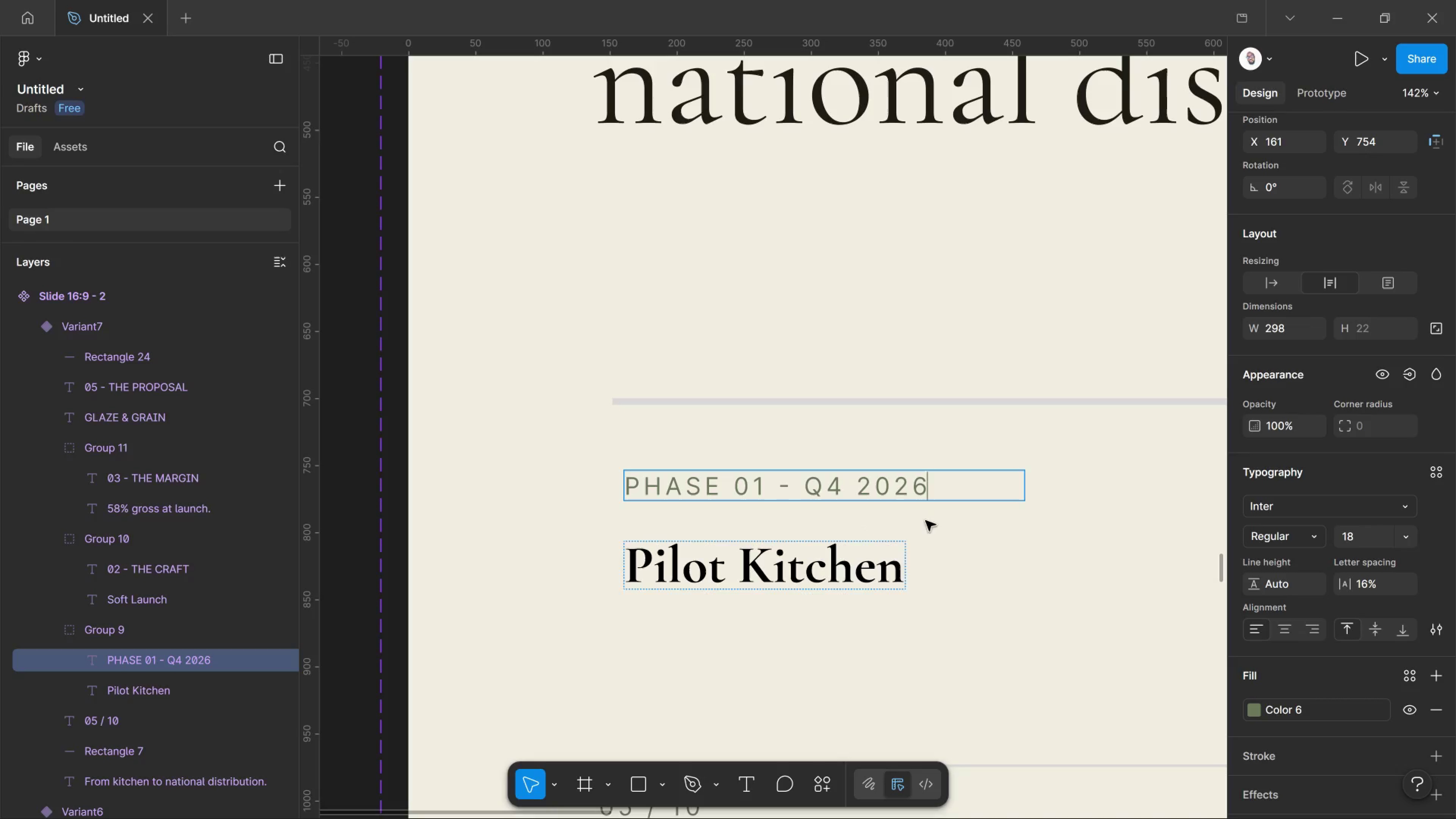 
left_click_drag(start_coordinate=[935, 479], to_coordinate=[388, 480])
 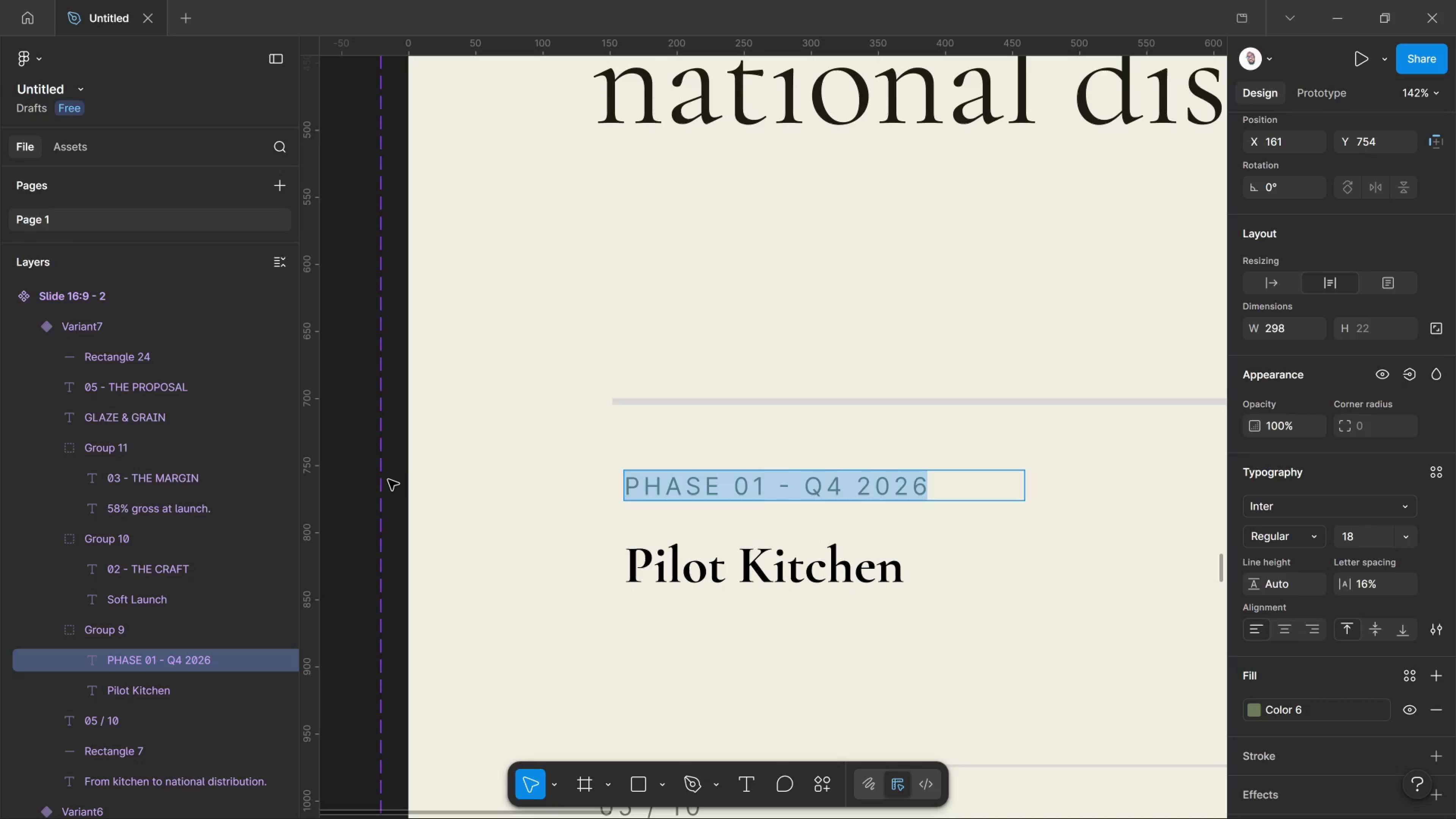 
key(Control+C)
 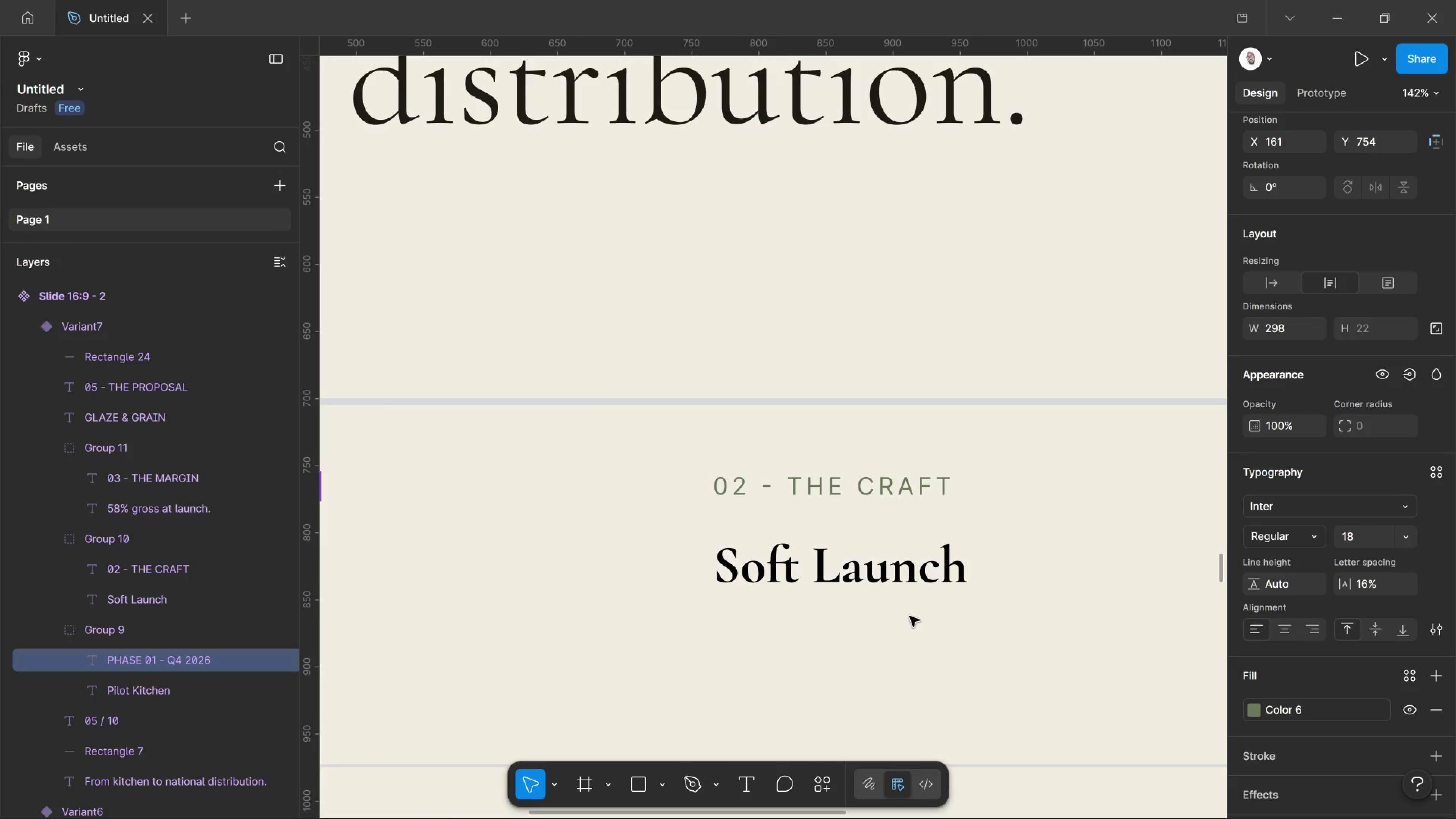 
left_click([899, 479])
 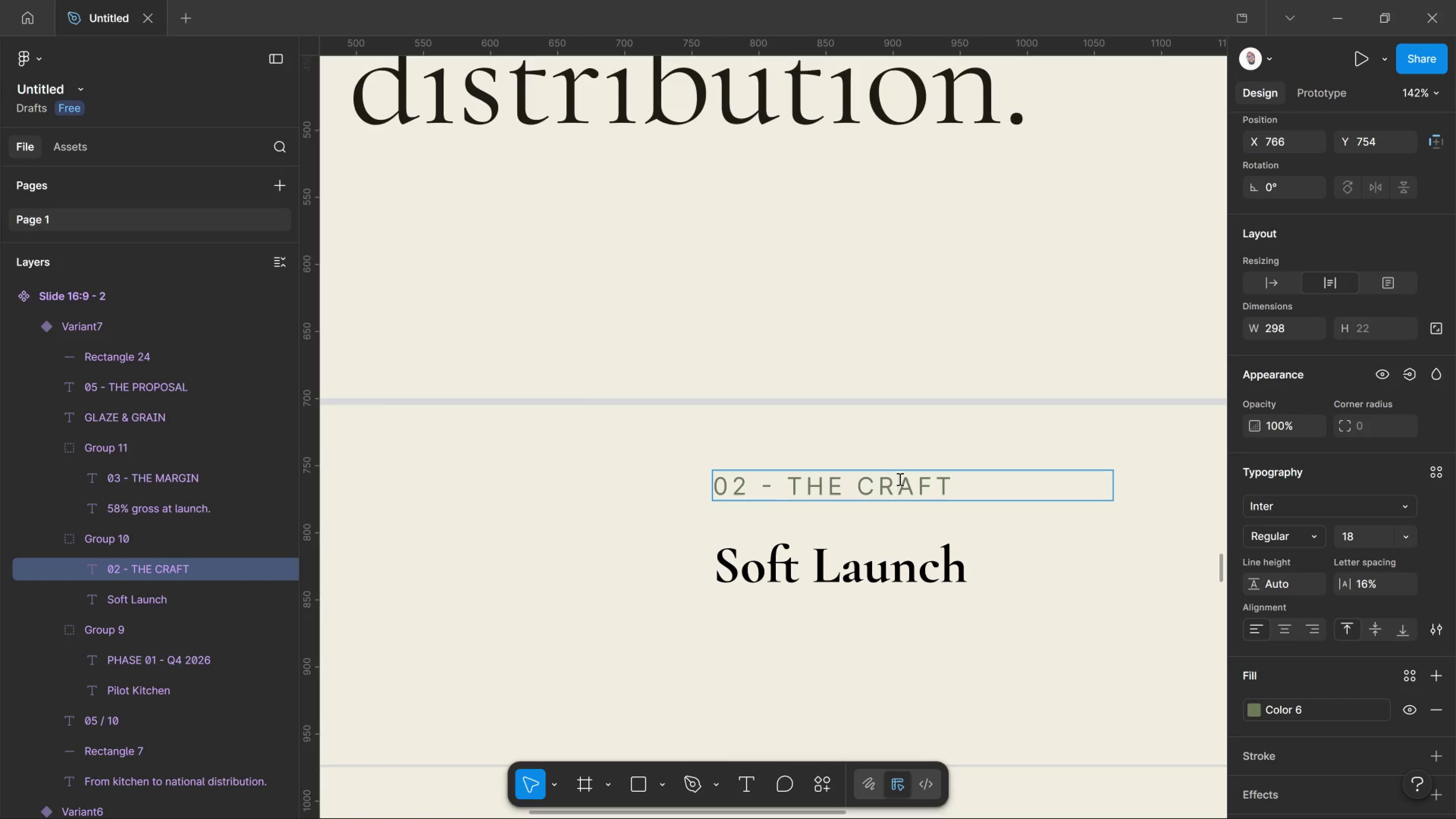 
key(Control+A)
 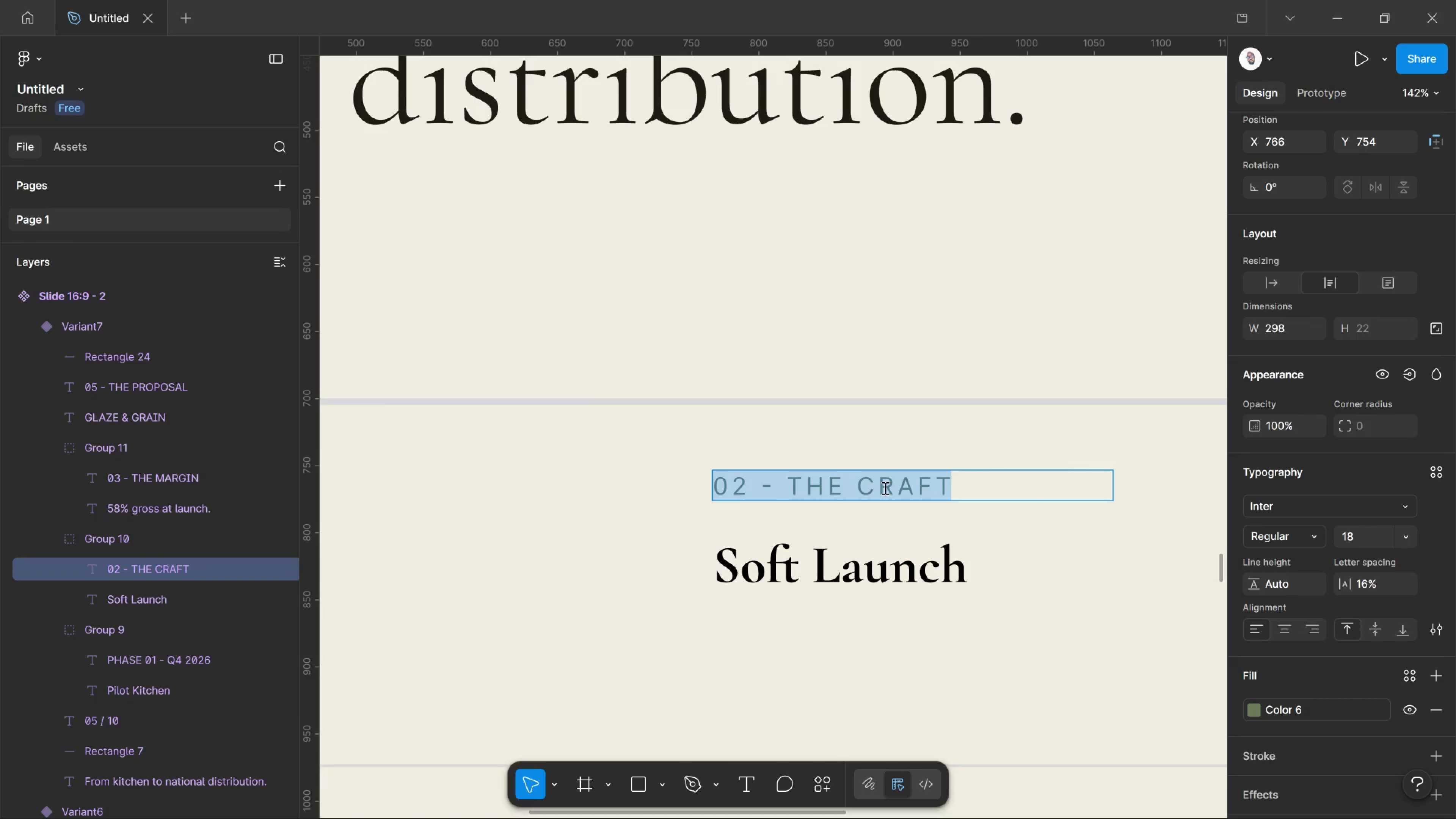 
key(Control+V)
 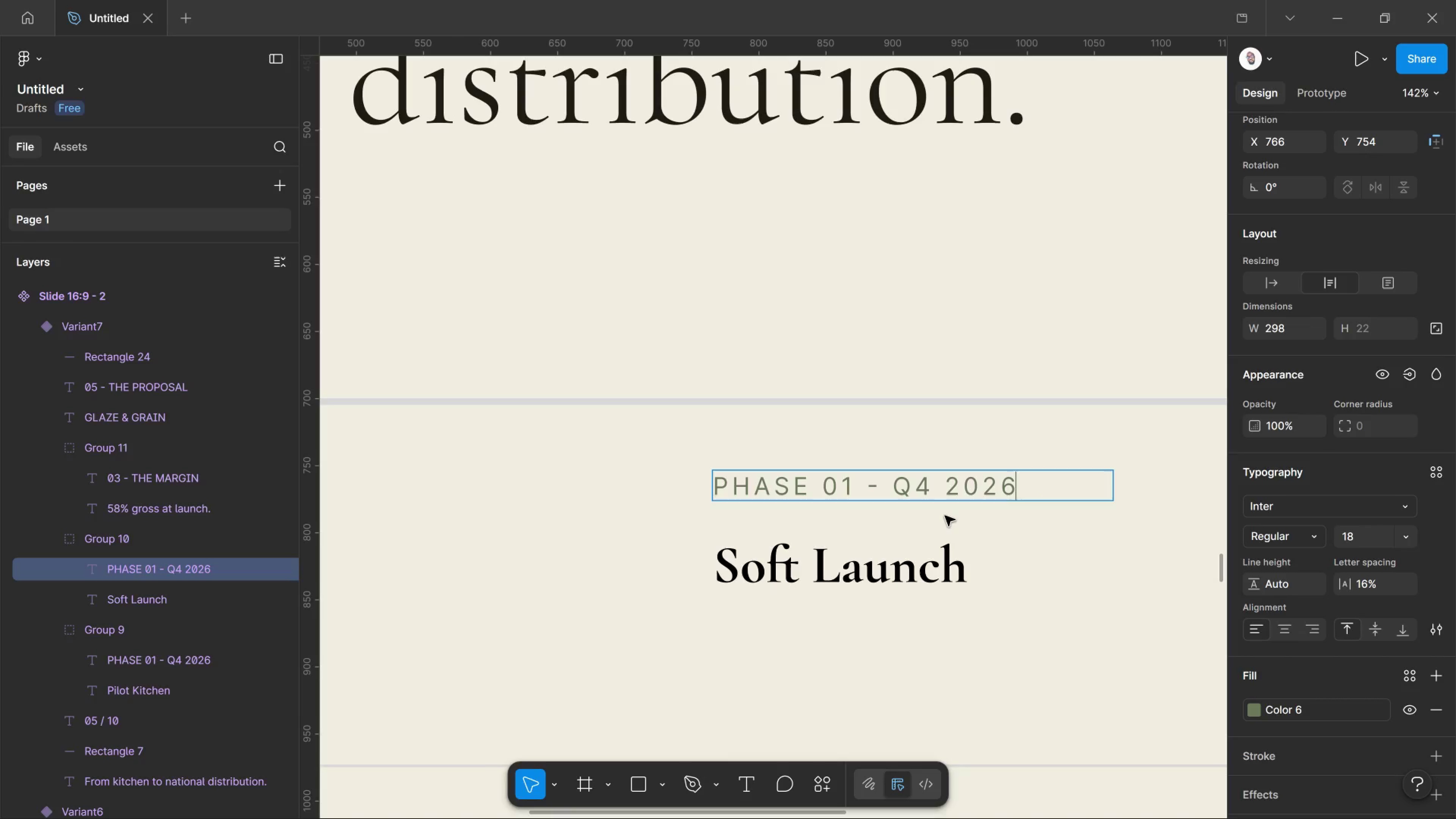 
left_click([848, 482])
 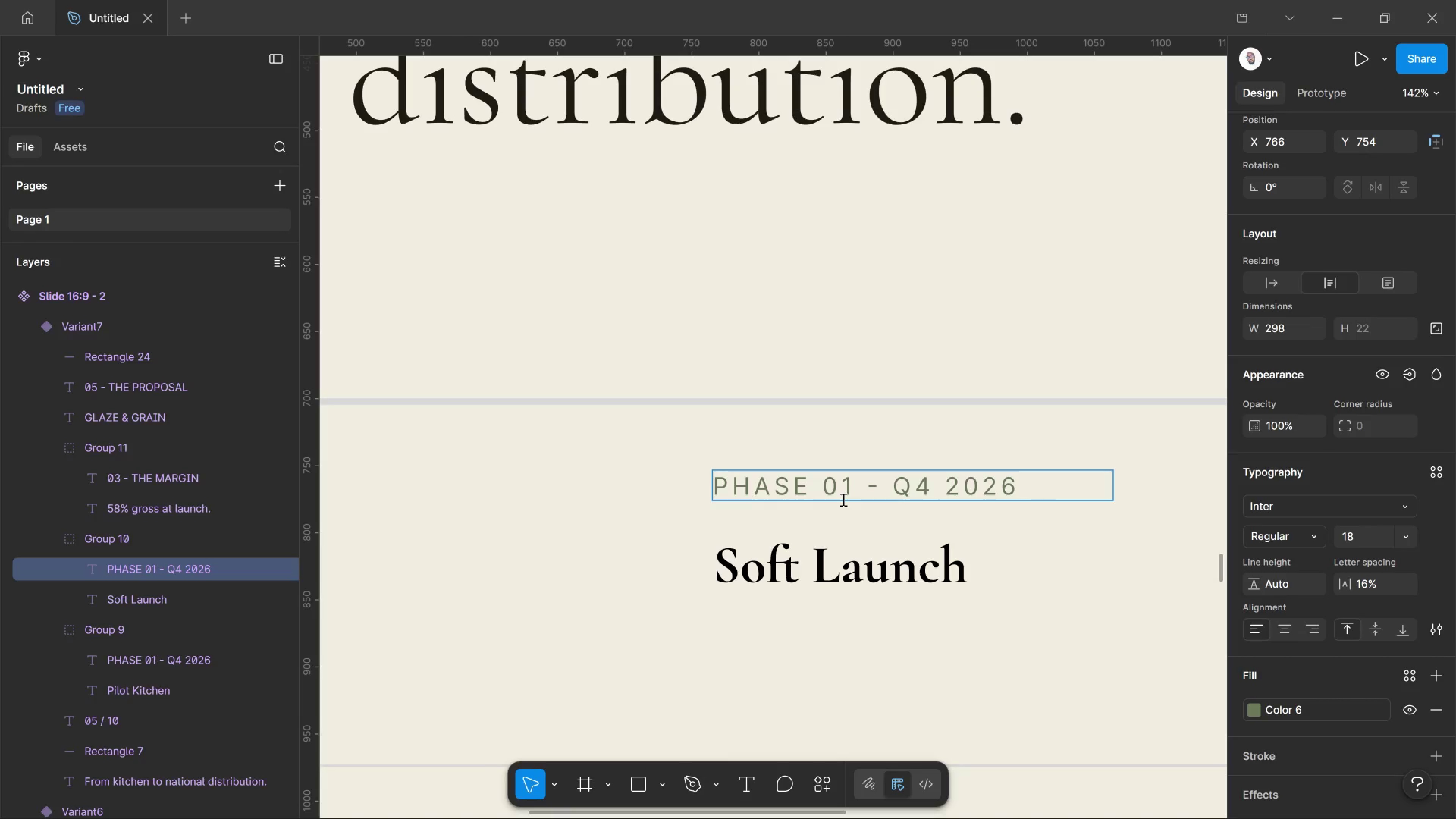 
key(Backspace)
 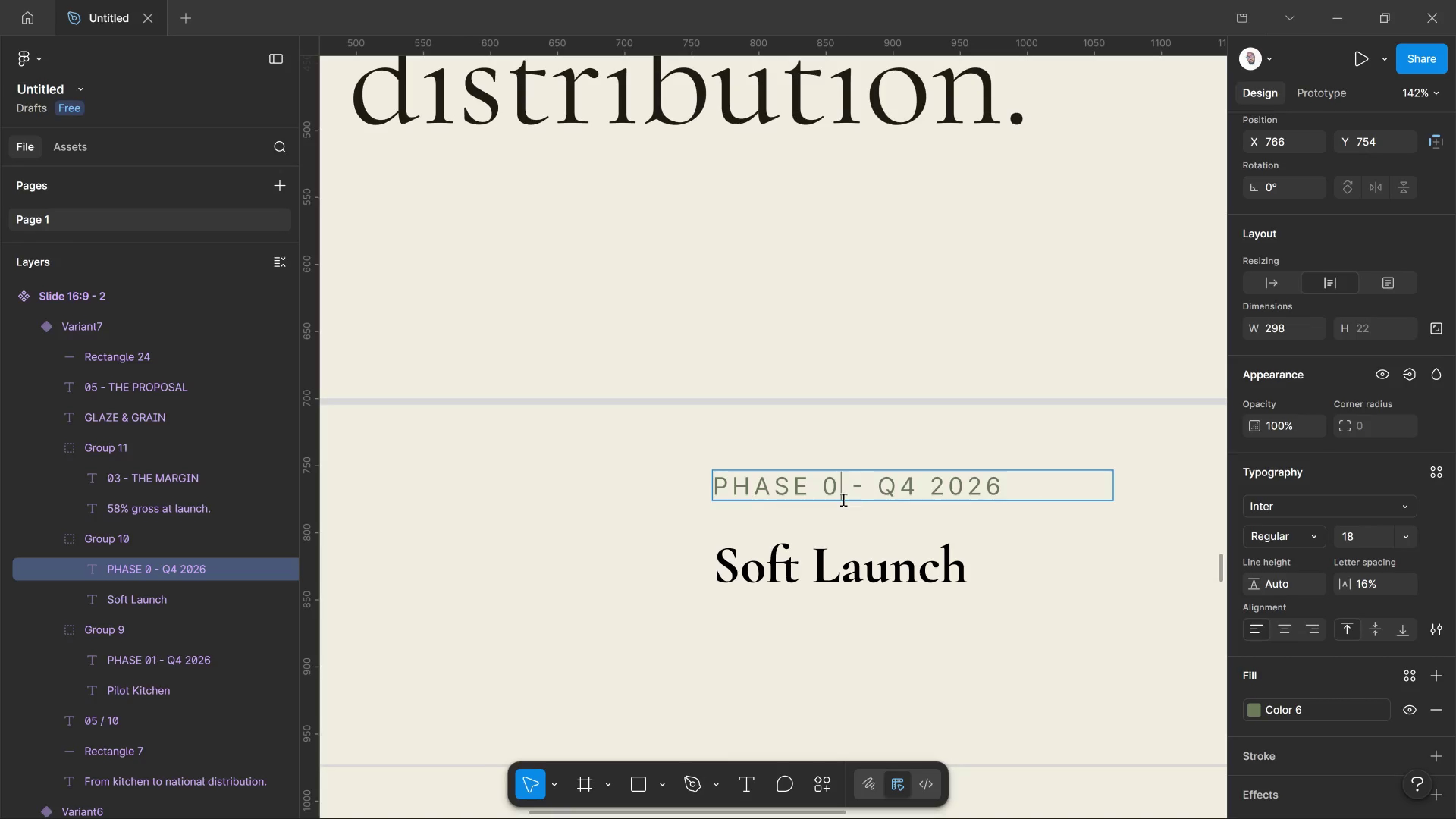 
key(2)
 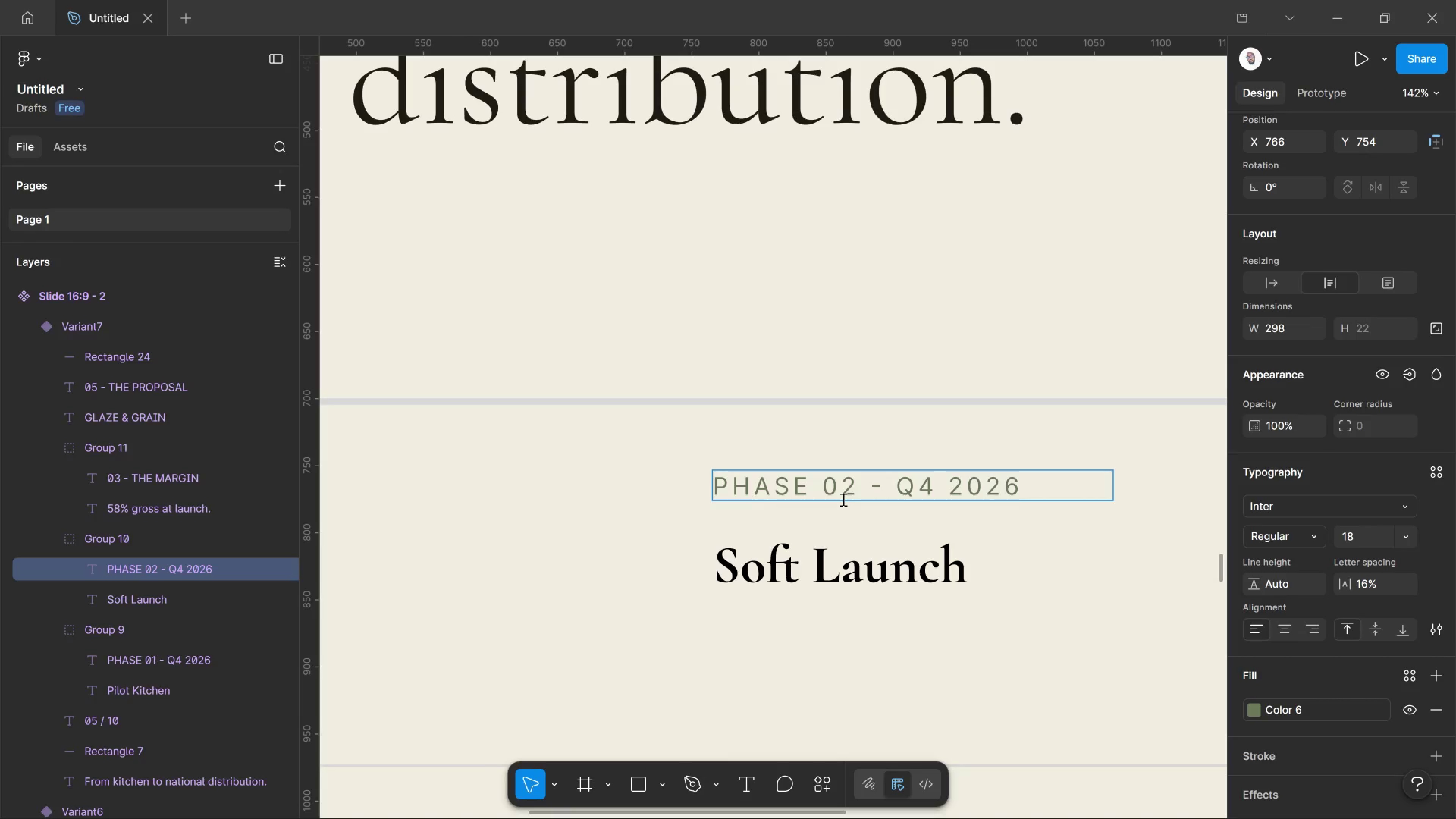 
key(ArrowRight)
 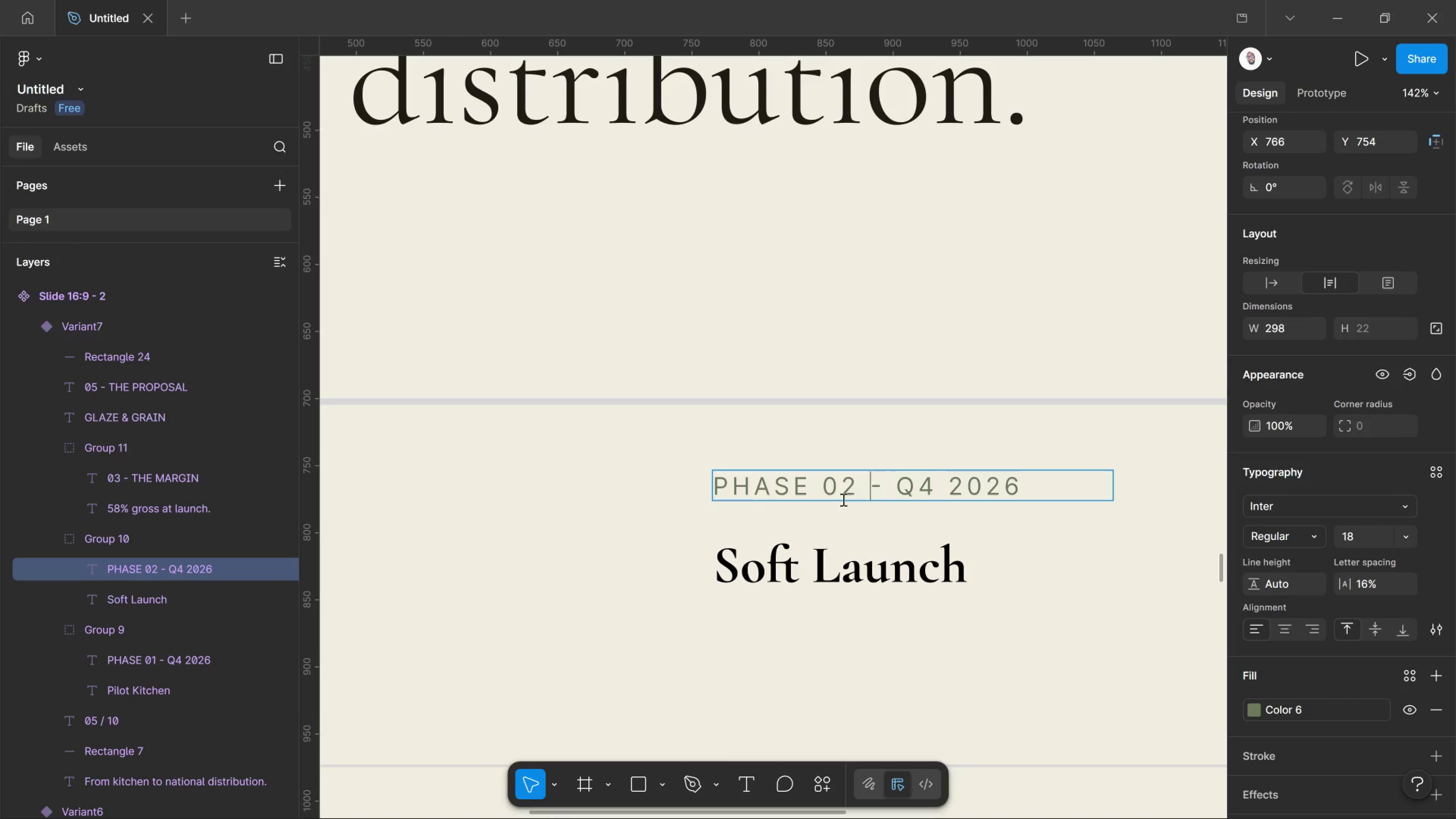 
key(ArrowRight)
 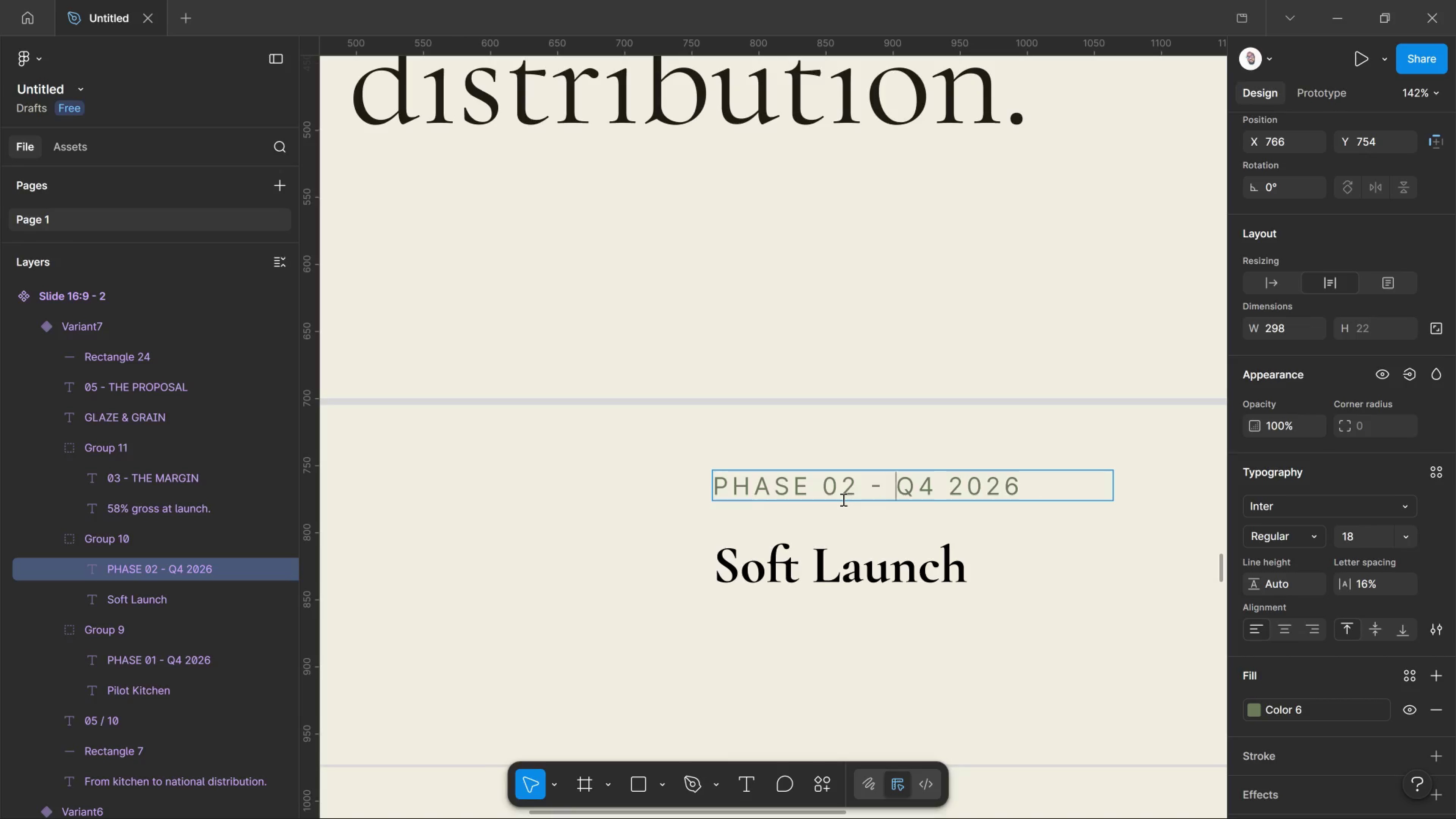 
key(ArrowRight)
 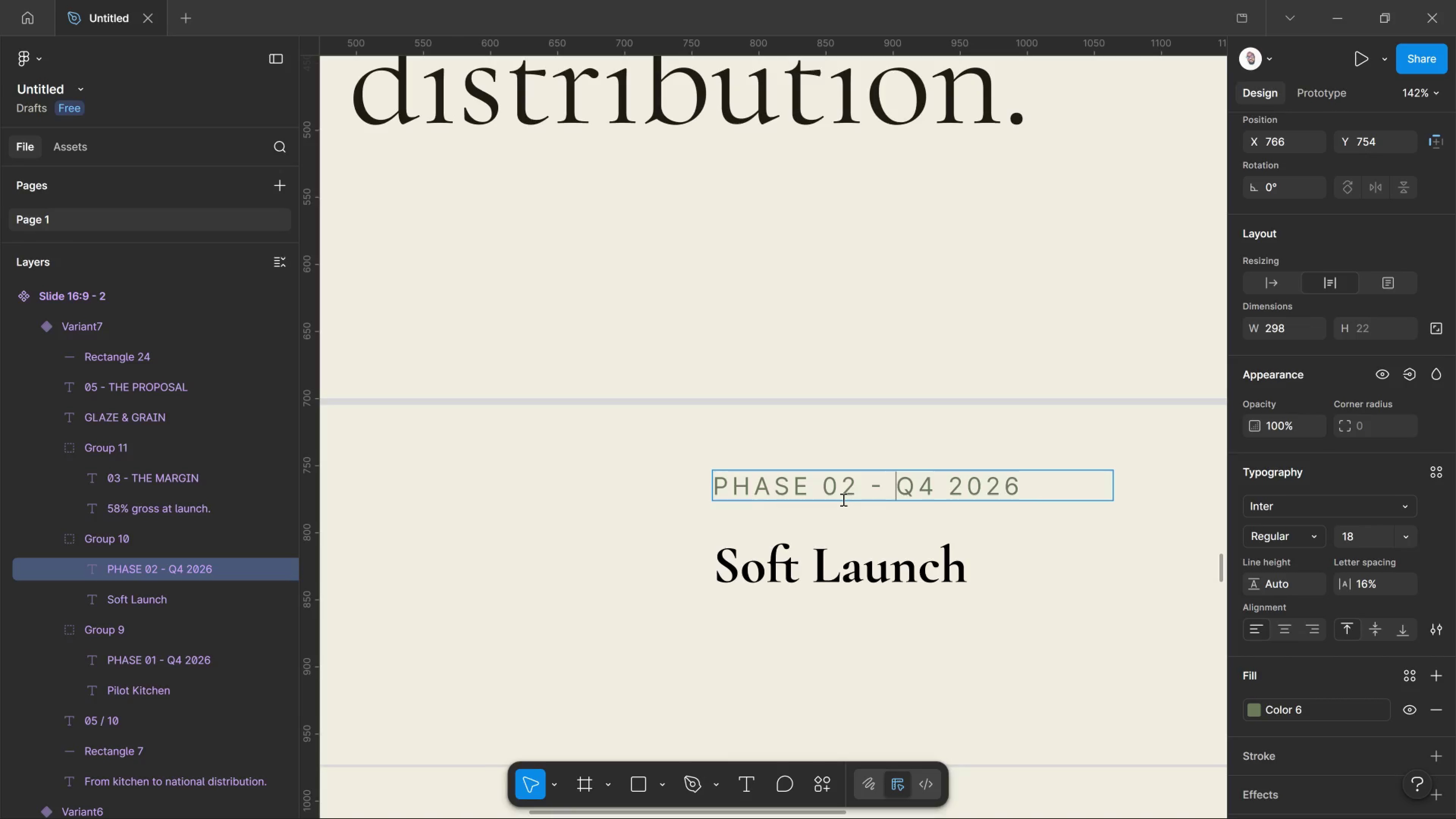 
key(ArrowRight)
 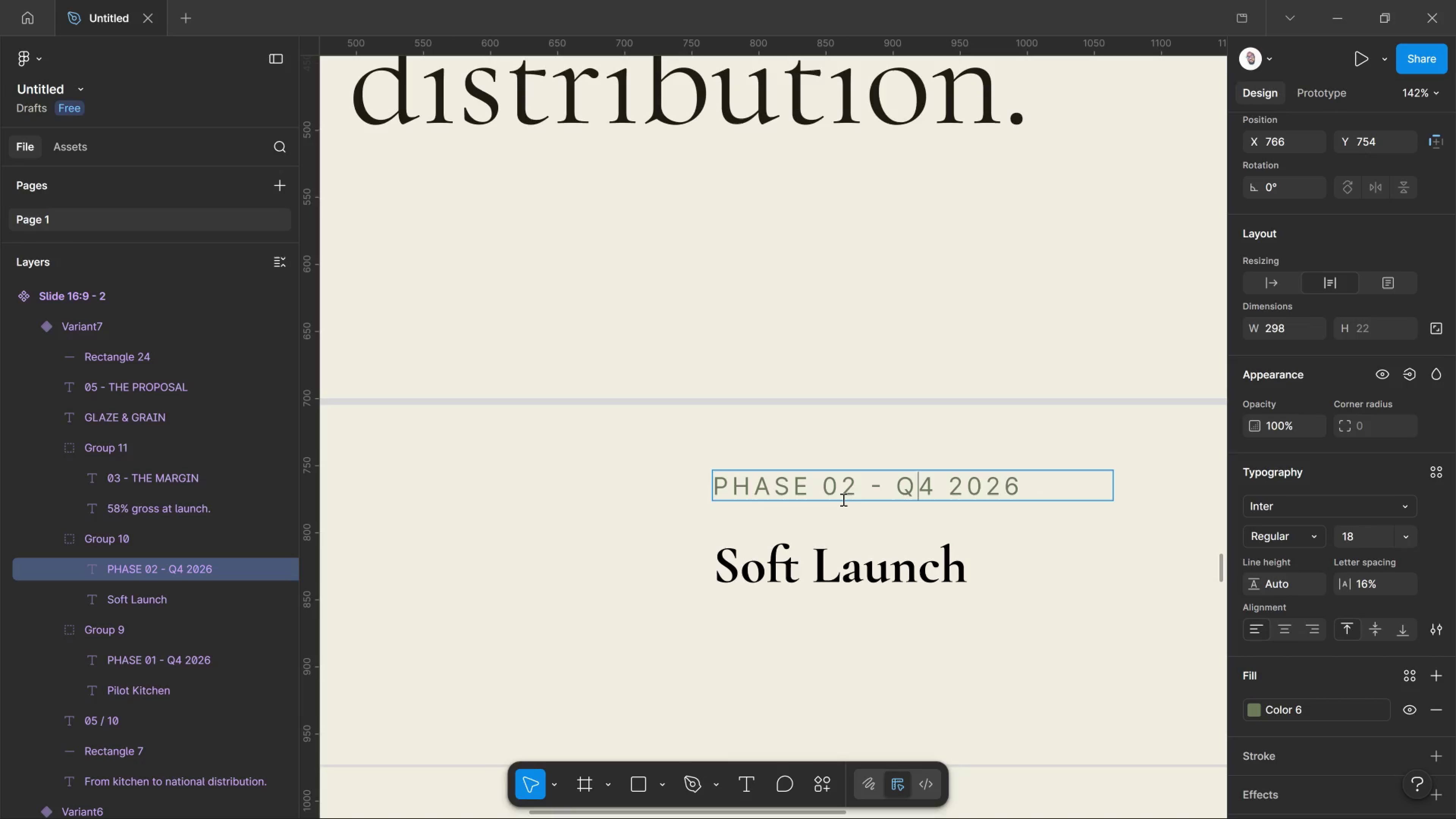 
key(ArrowRight)
 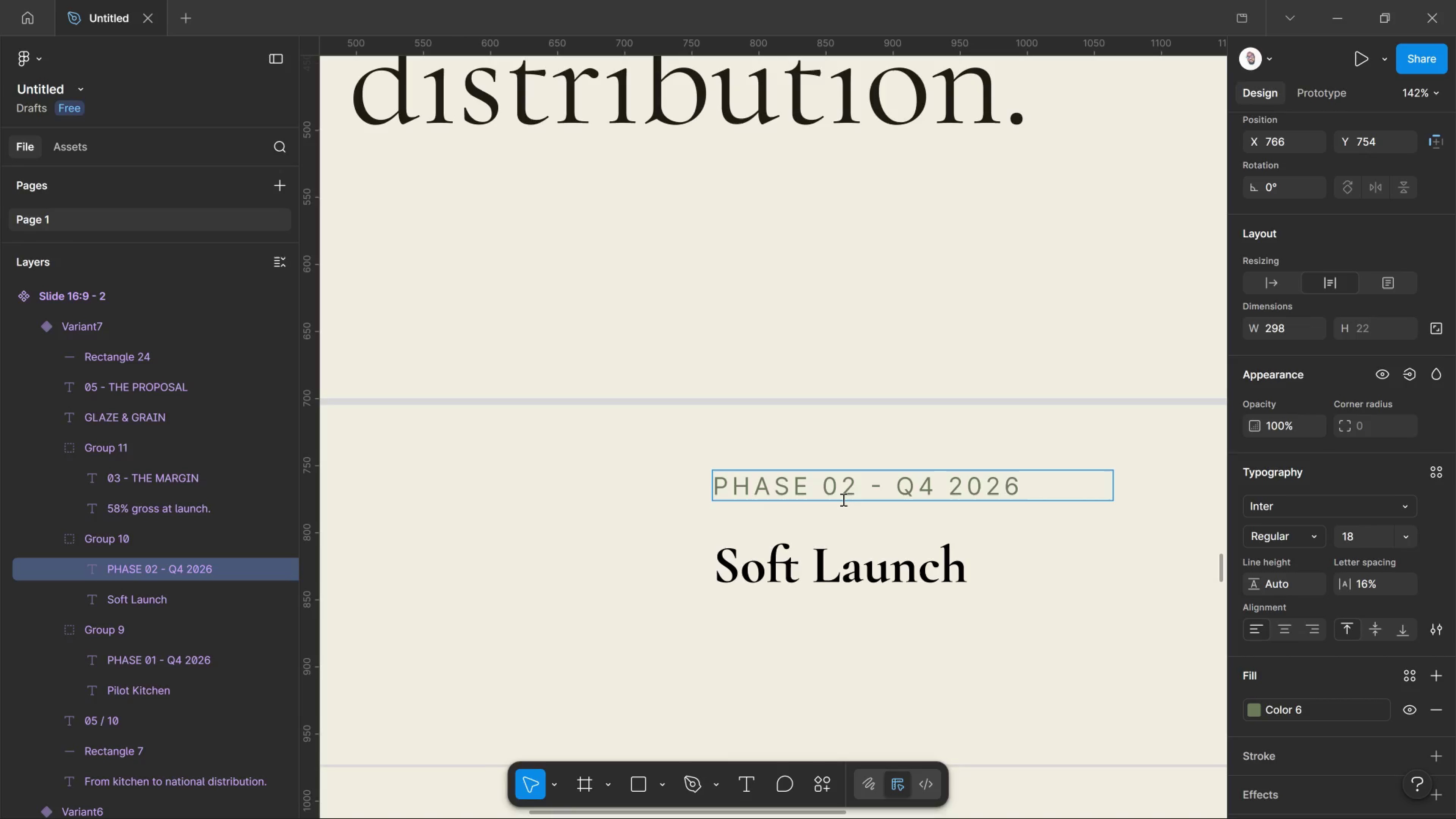 
key(Backspace)
 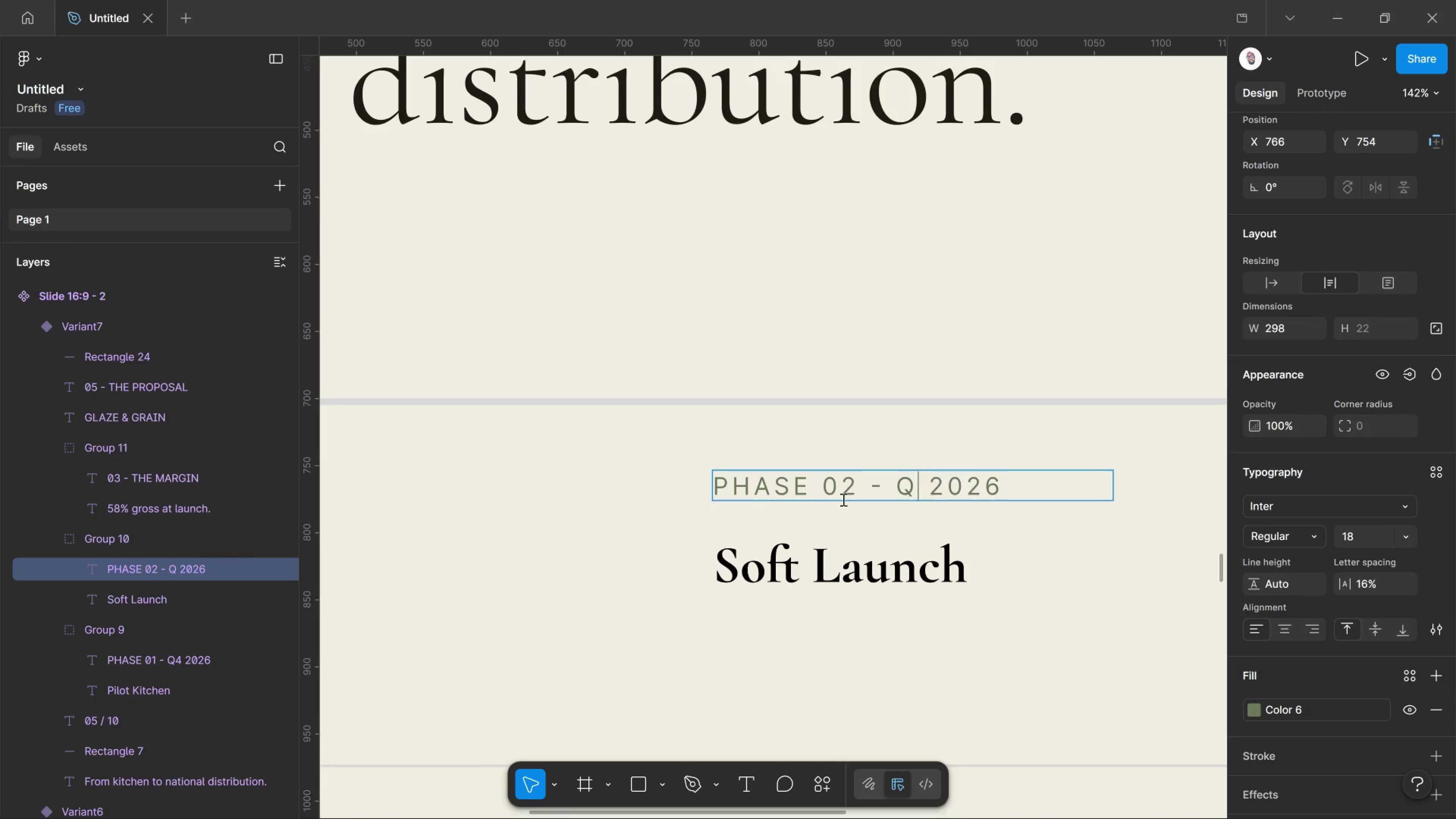 
key(1)
 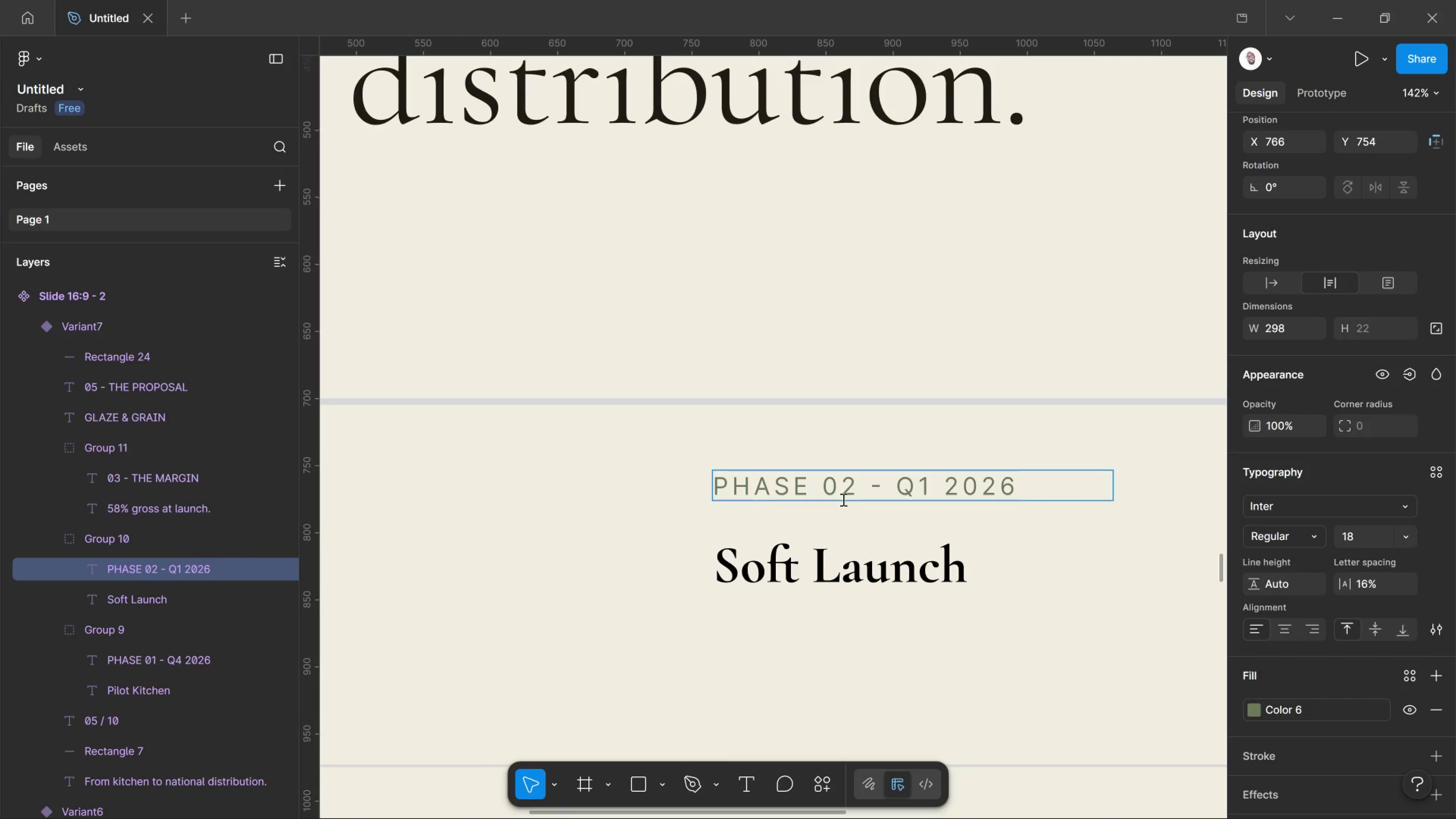 
key(ArrowRight)
 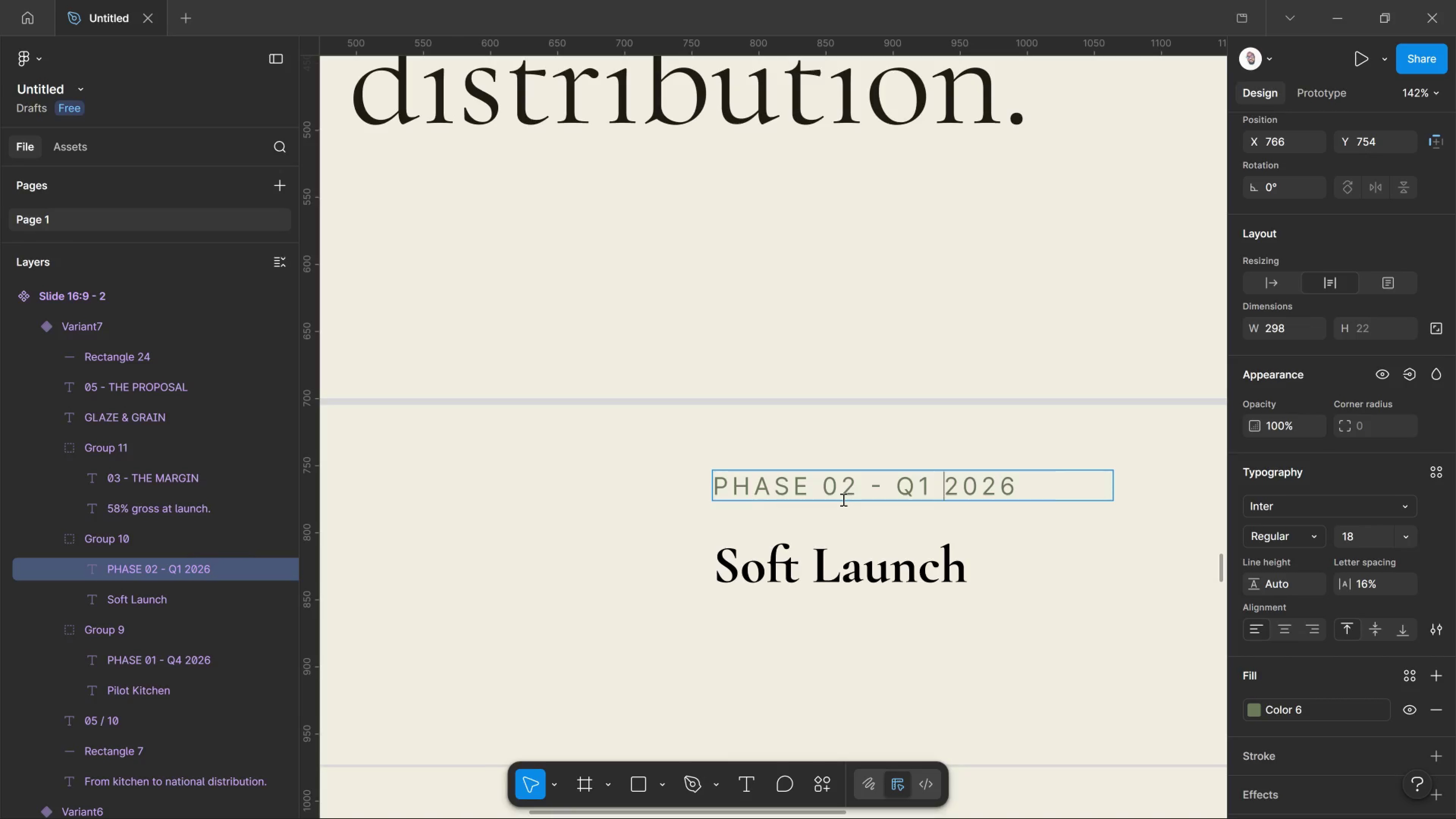 
key(ArrowRight)
 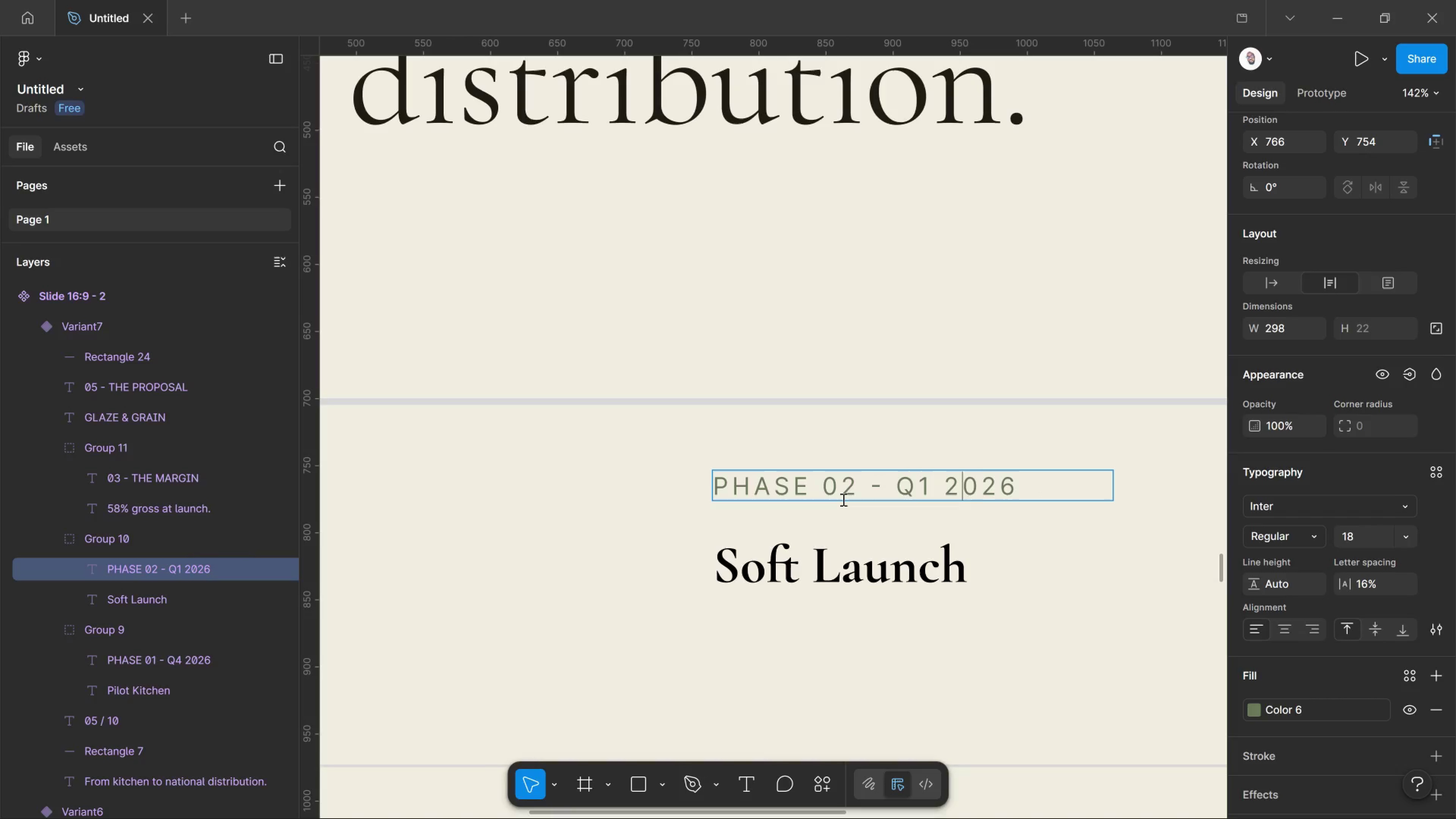 
key(ArrowRight)
 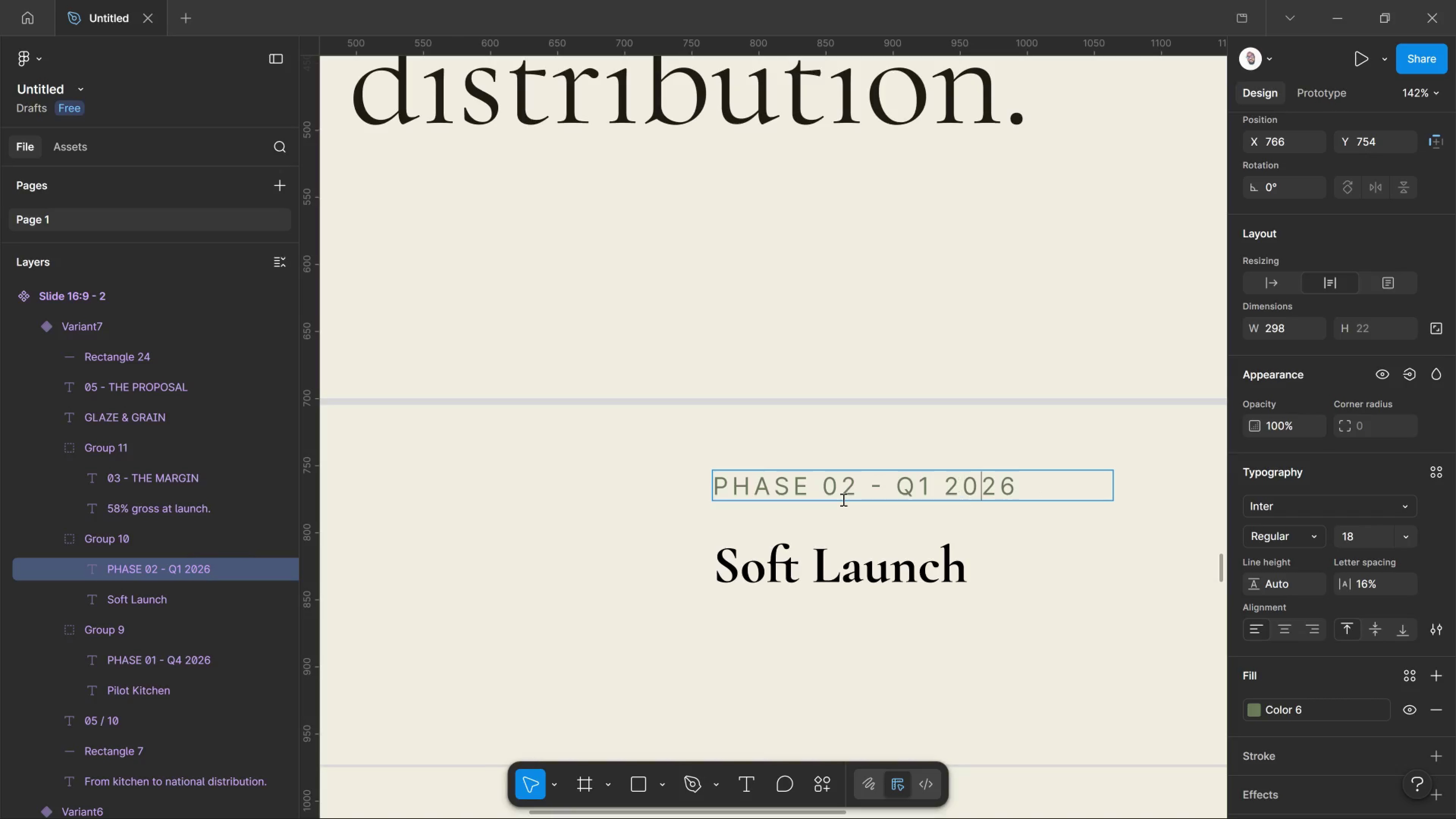 
key(ArrowRight)
 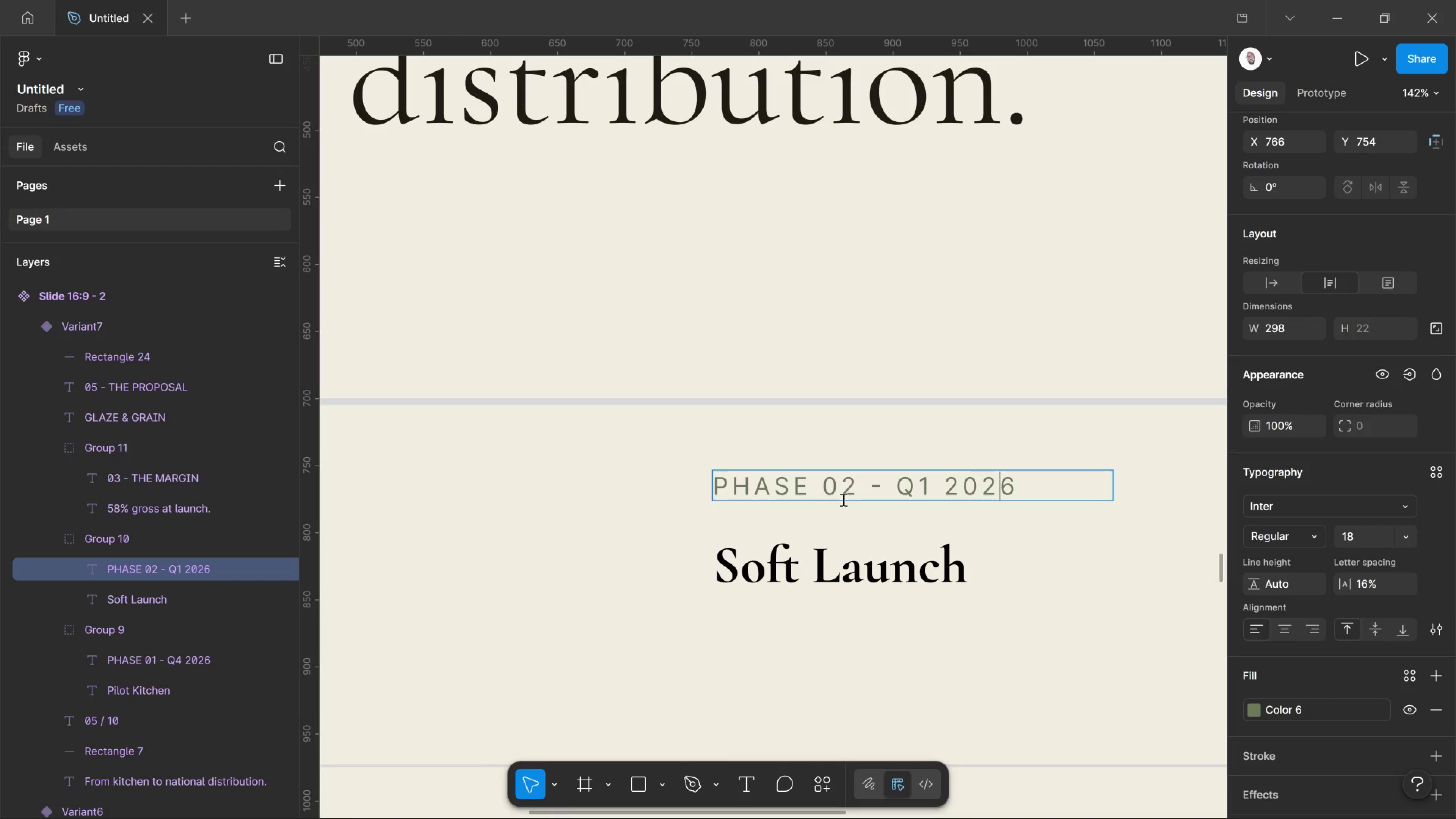 
key(ArrowRight)
 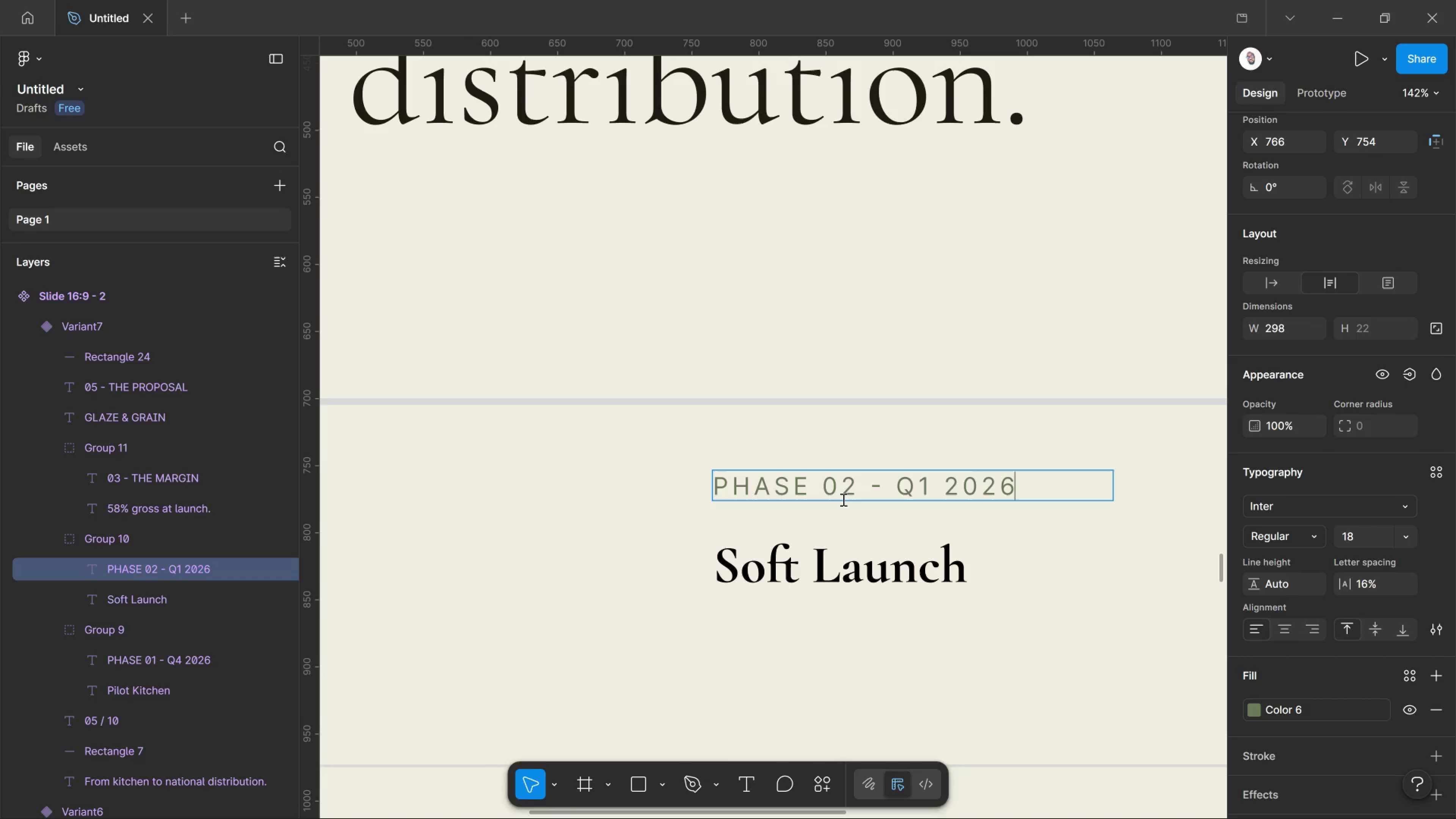 
key(Backspace)
 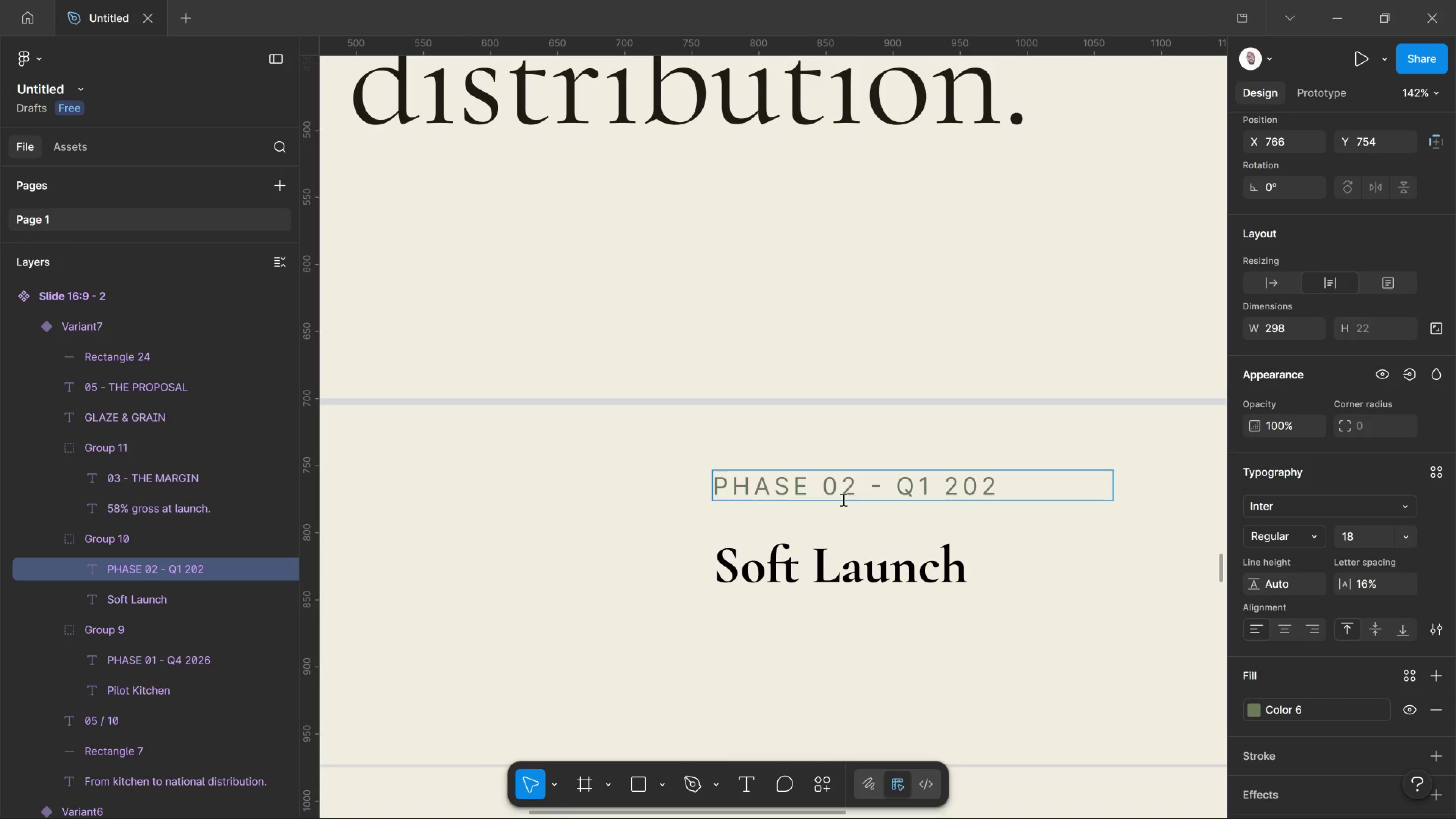 
key(7)
 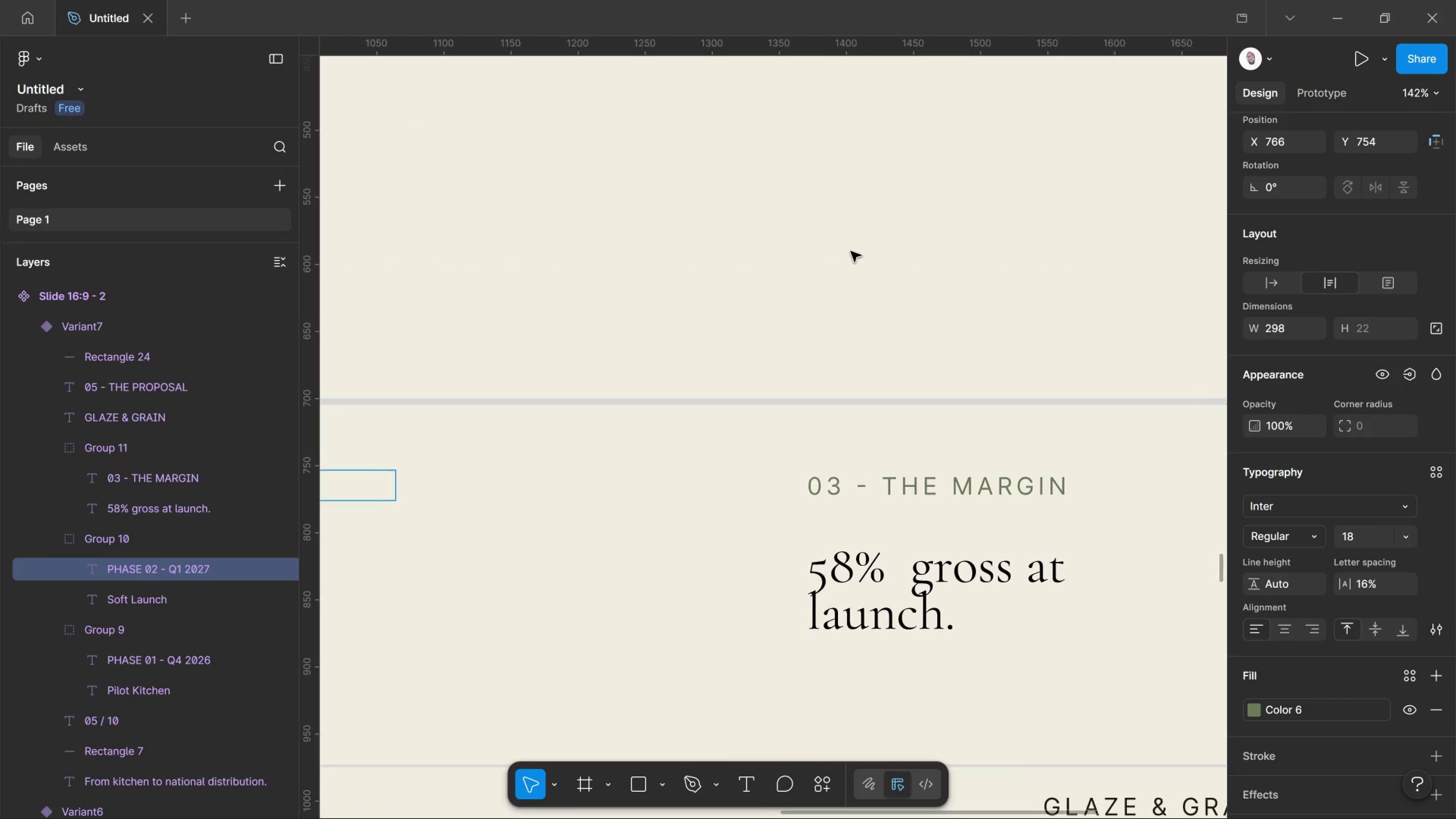 
wait(7.54)
 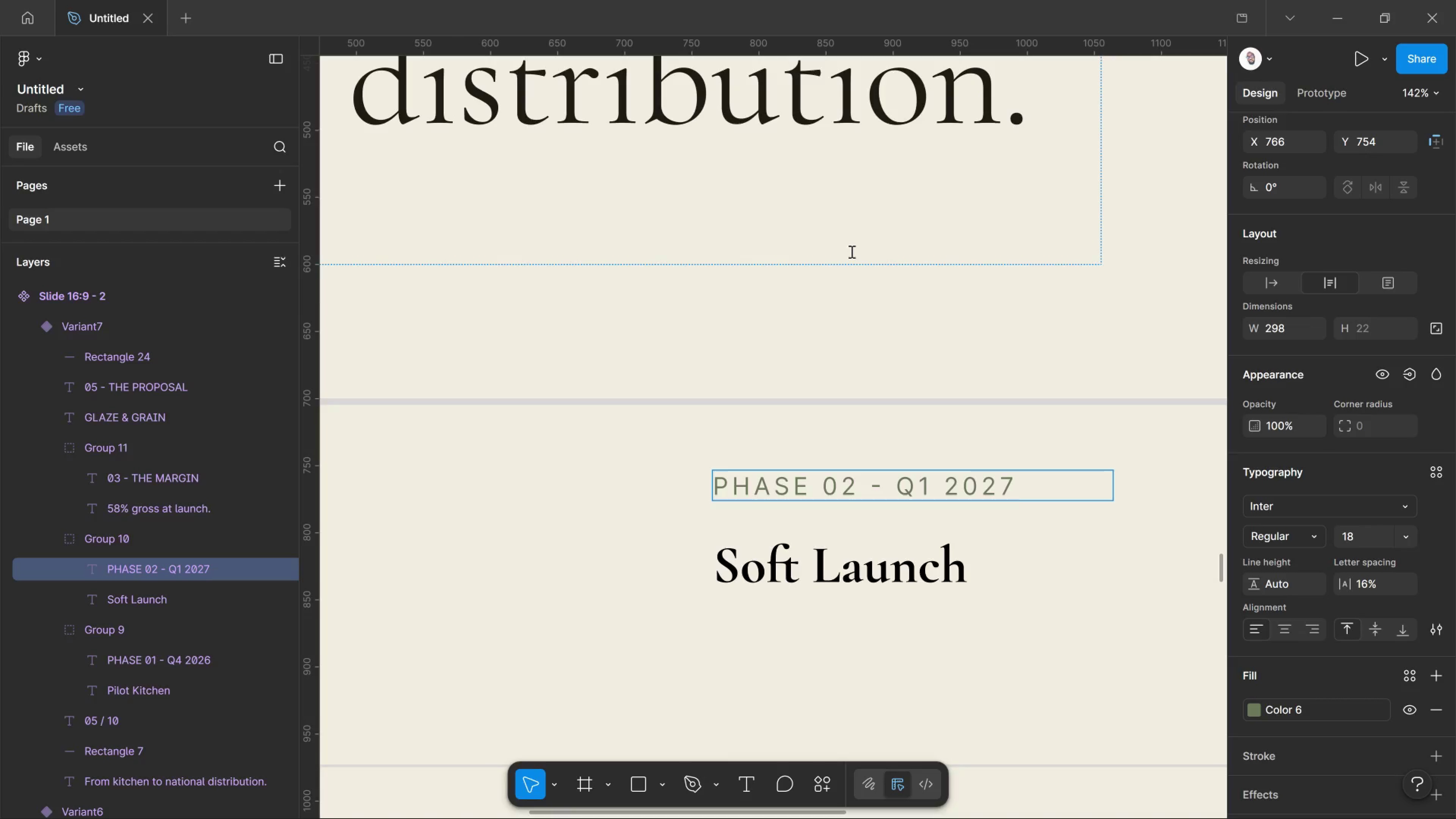 
left_click([915, 485])
 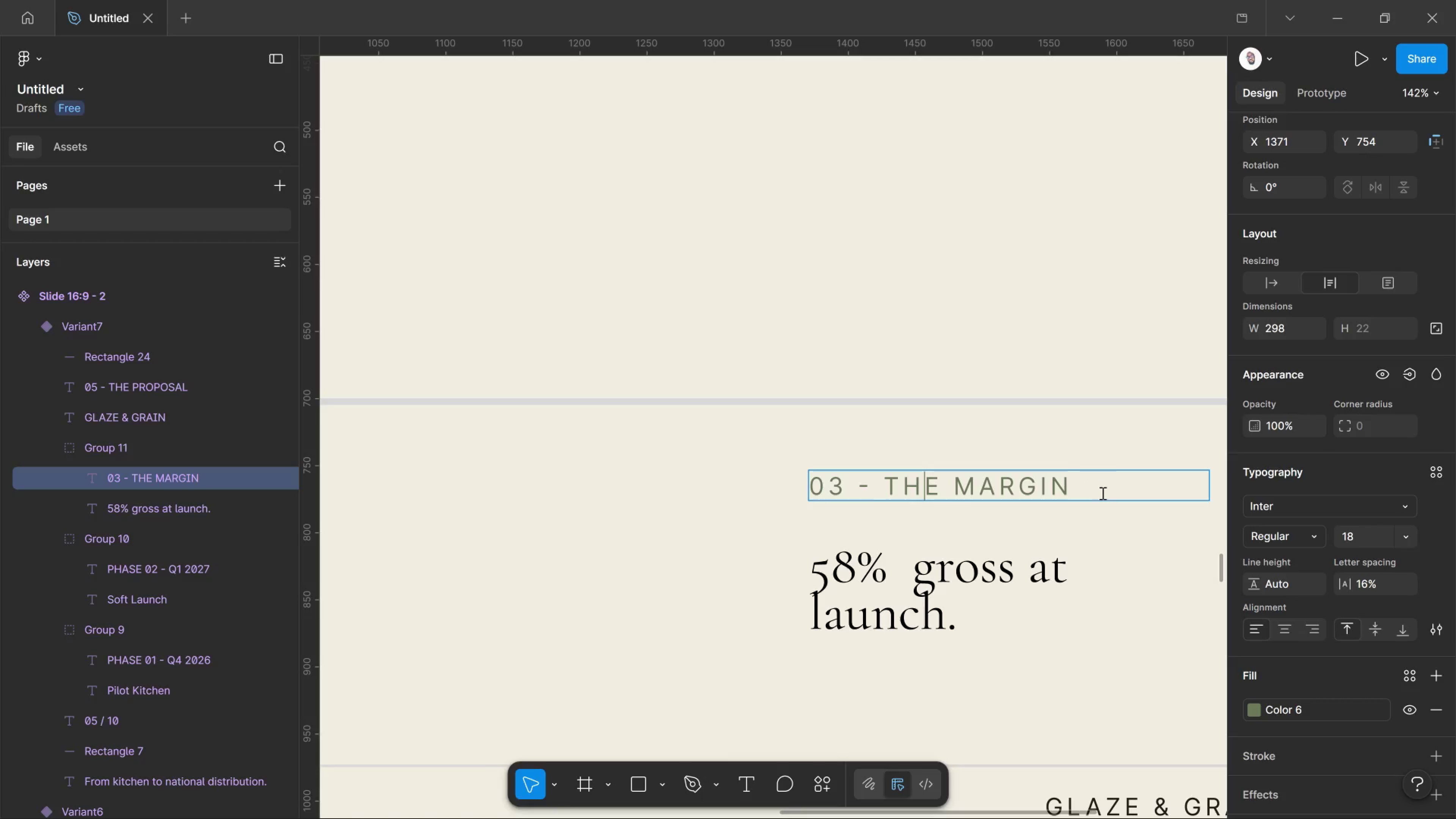 
left_click_drag(start_coordinate=[1098, 491], to_coordinate=[709, 476])
 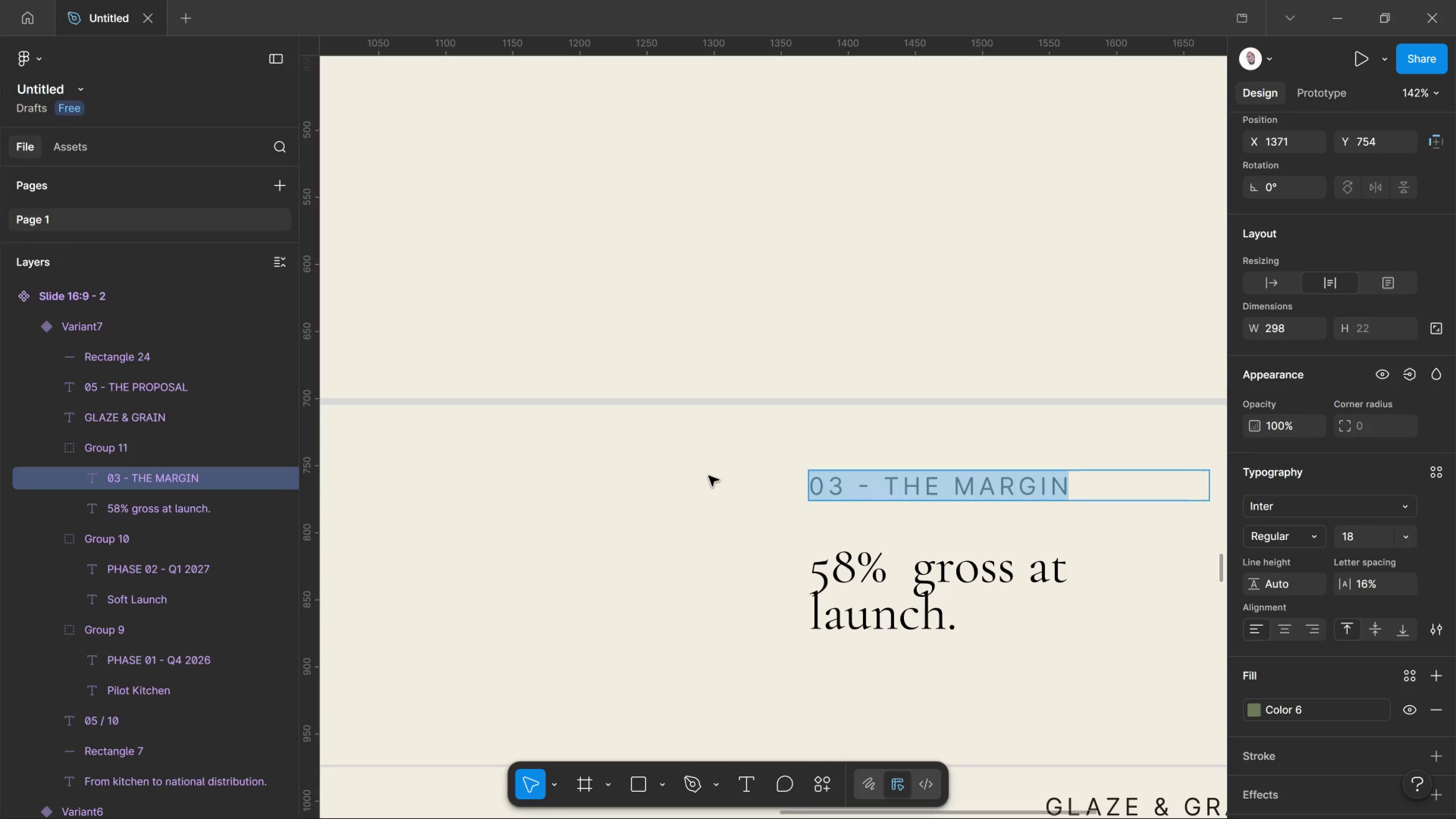 
left_click([709, 476])
 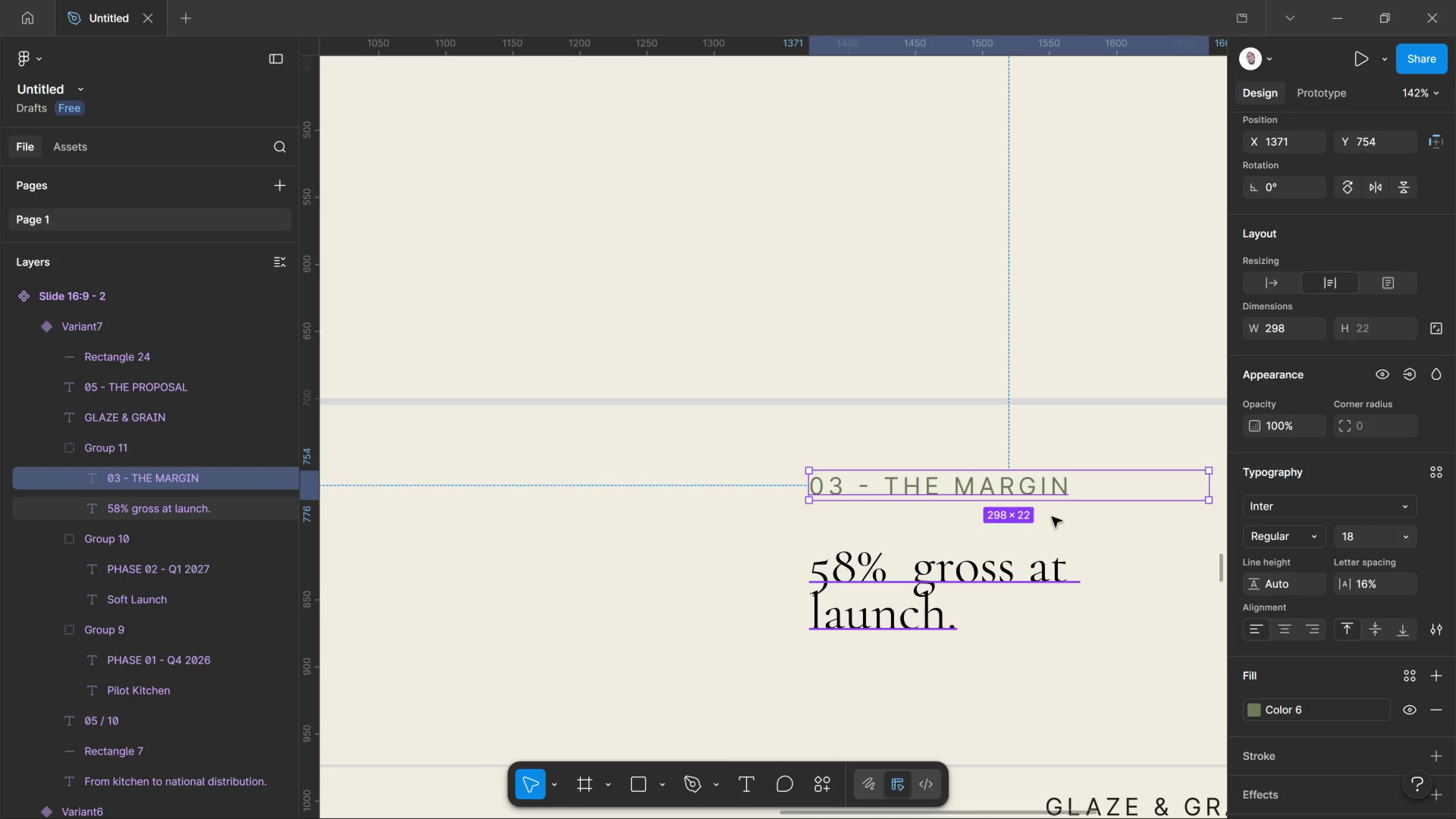 
left_click([1060, 488])
 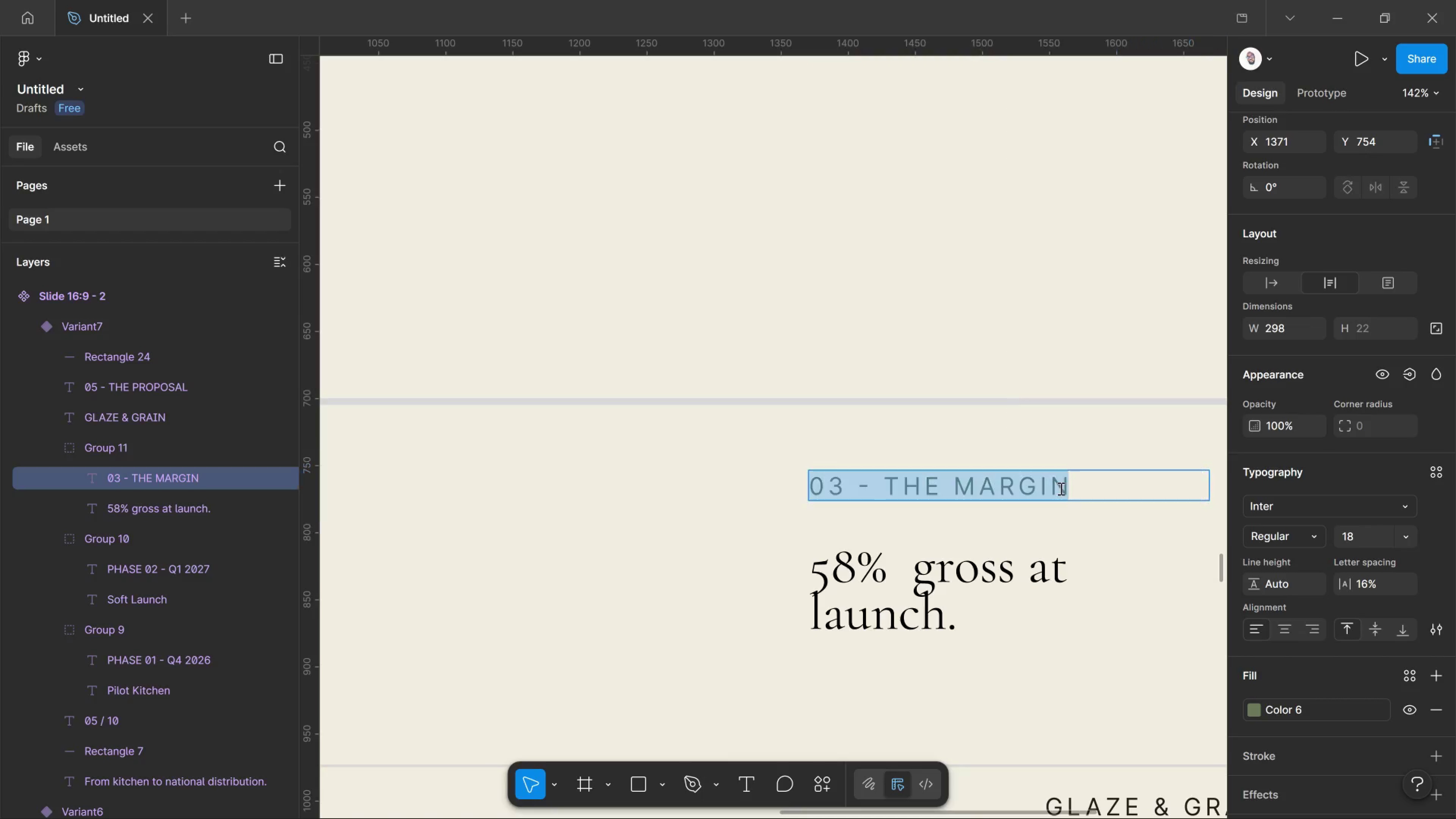 
double_click([1060, 488])
 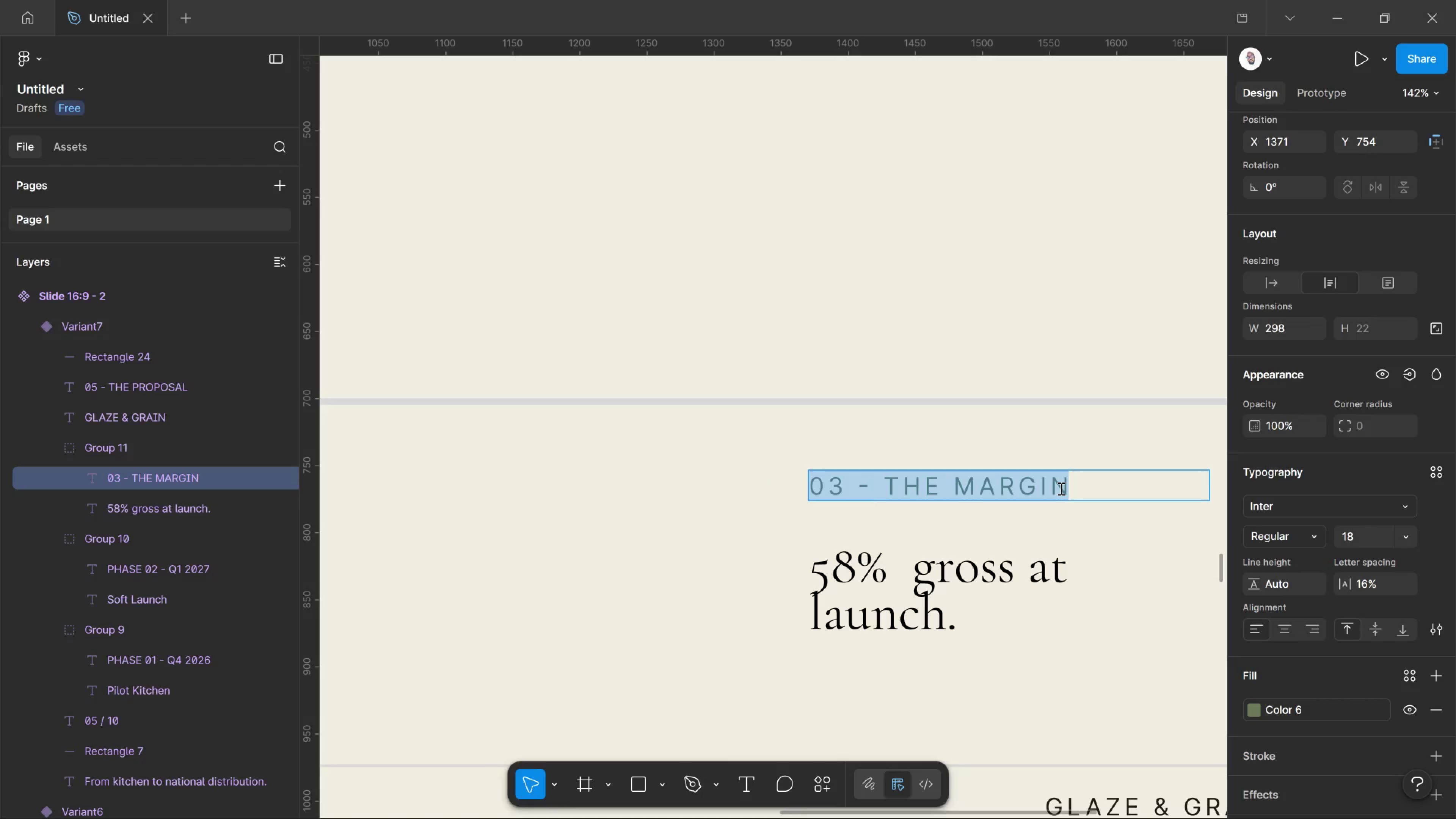 
key(Control+V)
 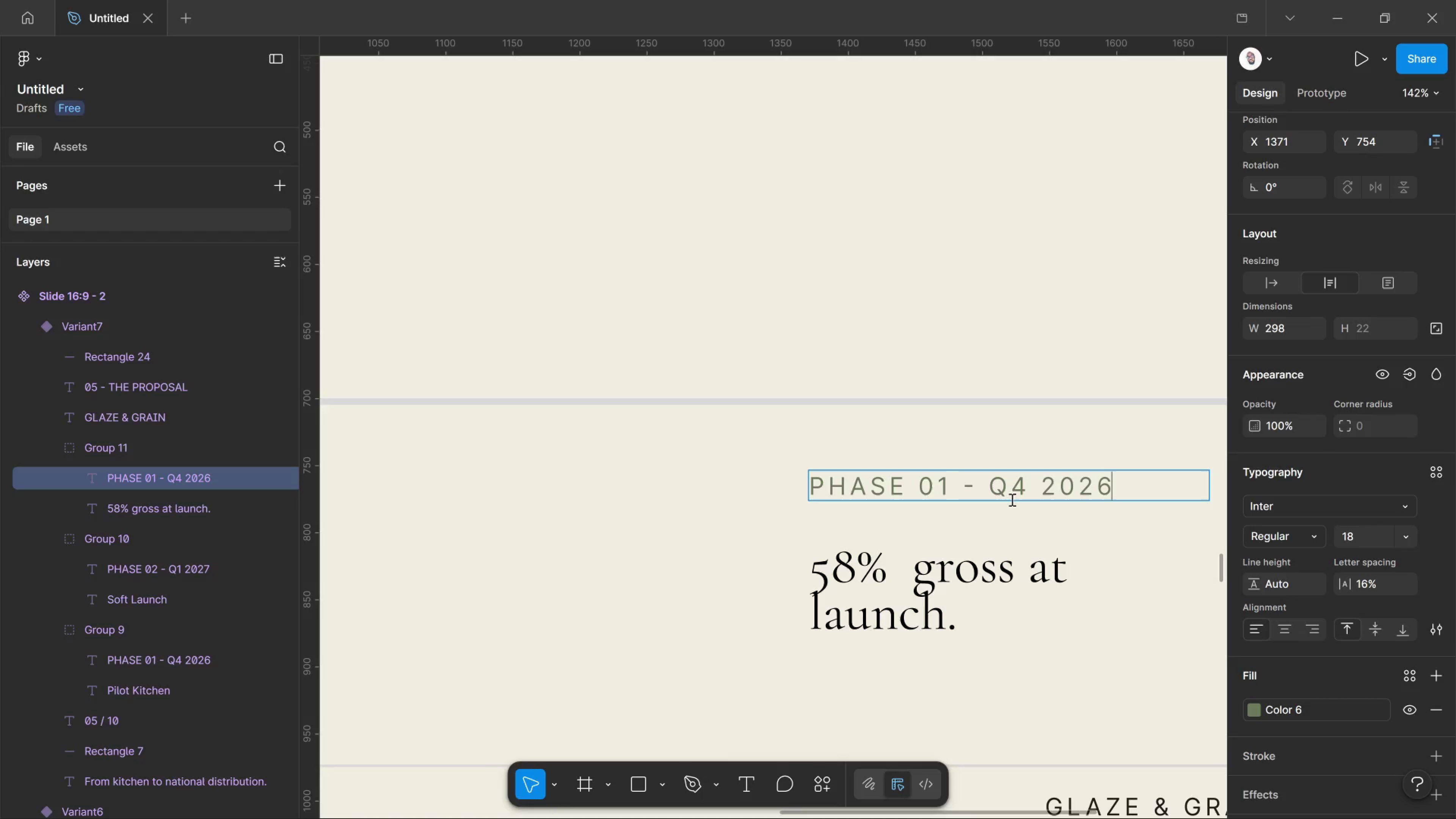 
left_click([940, 486])
 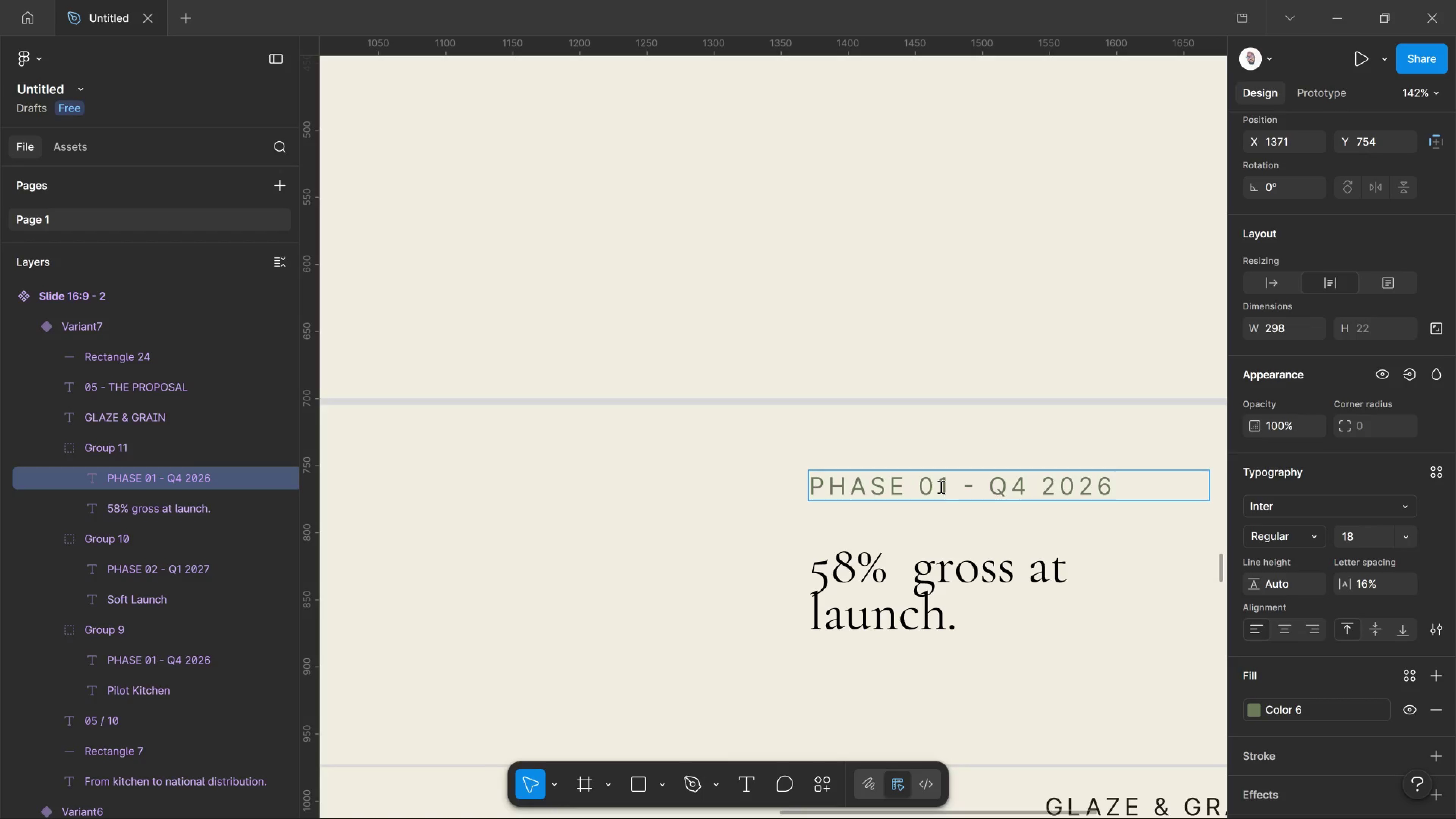 
key(Delete)
 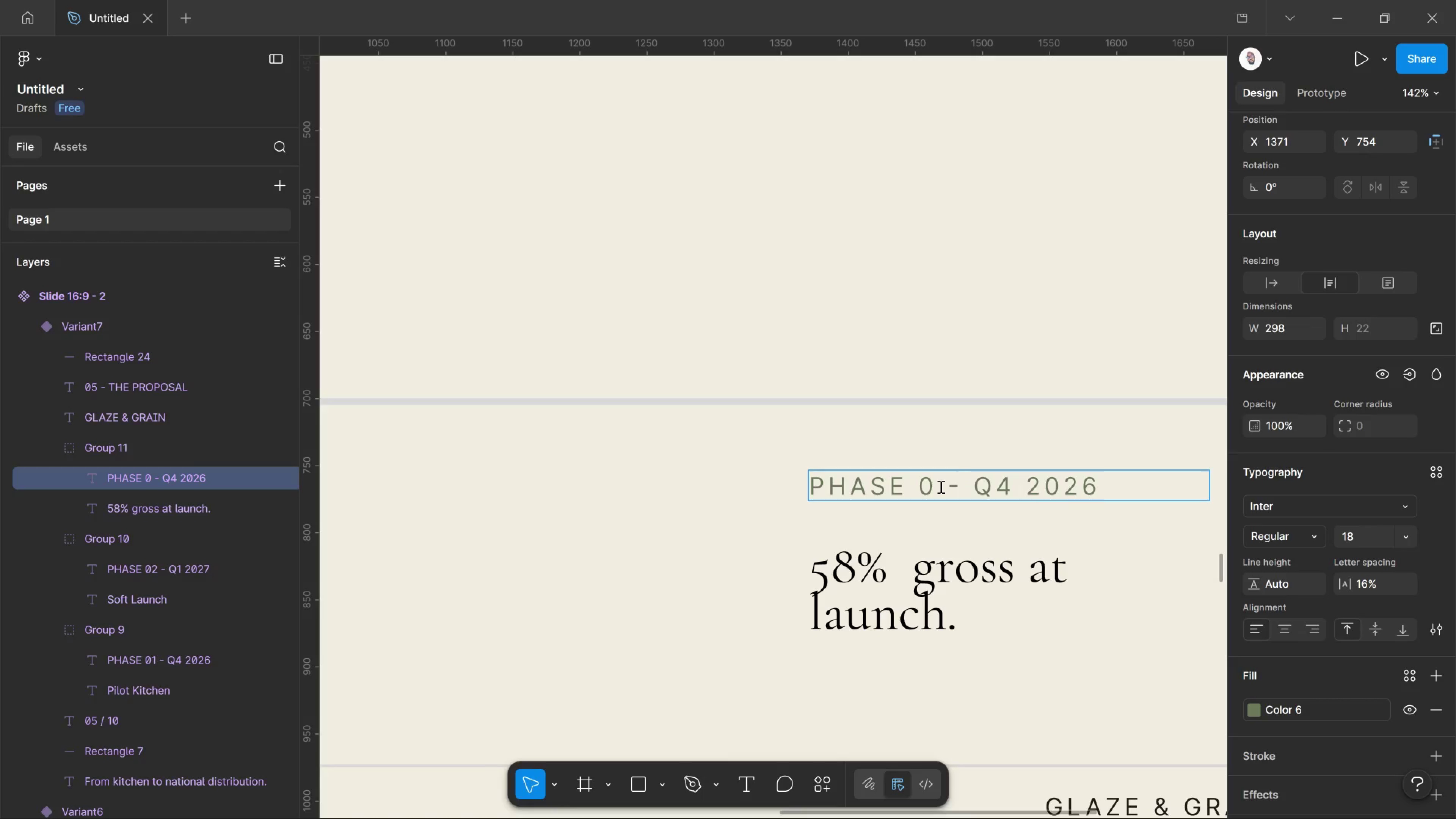 
key(3)
 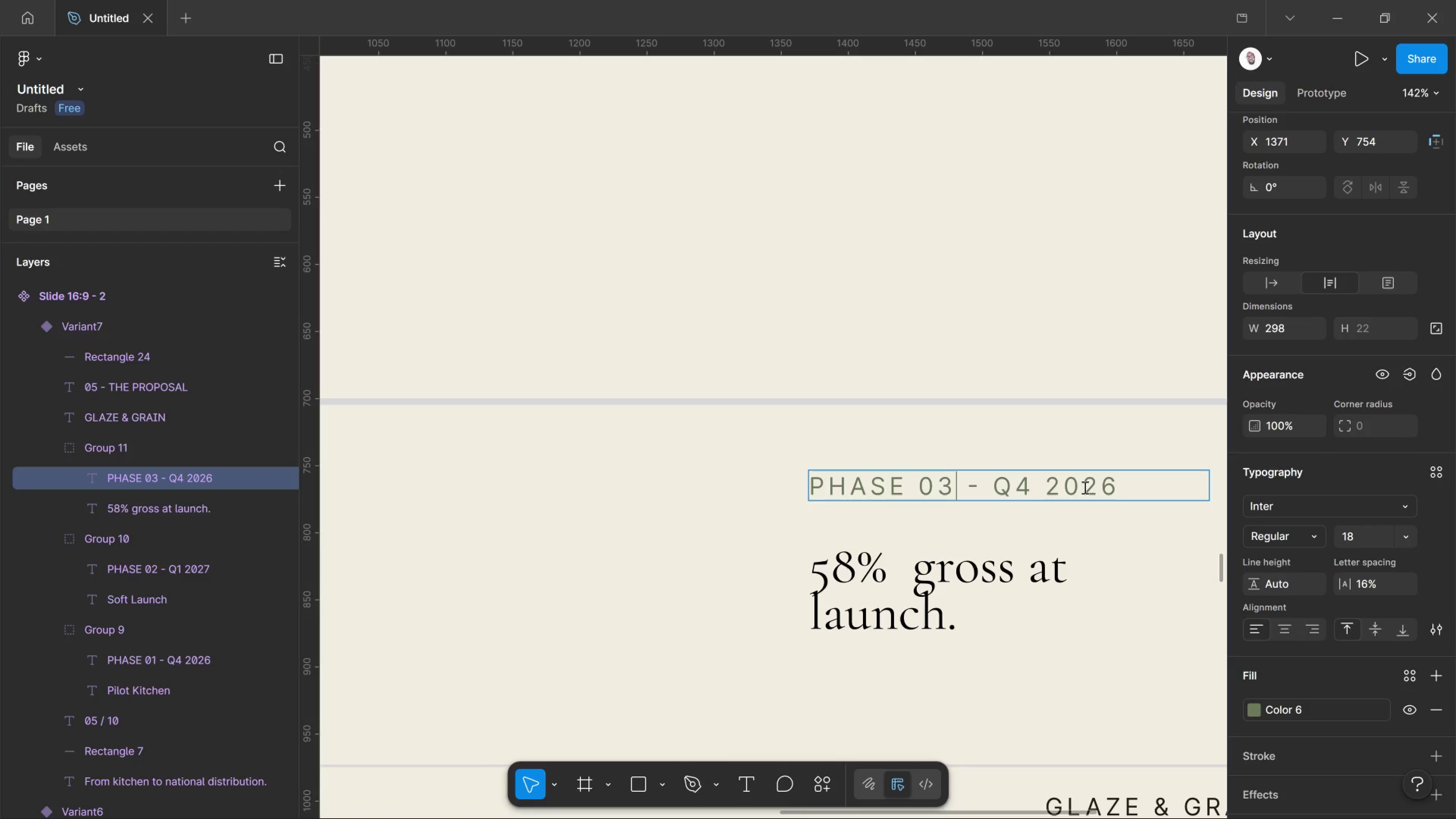 
left_click_drag(start_coordinate=[1029, 474], to_coordinate=[1031, 476])
 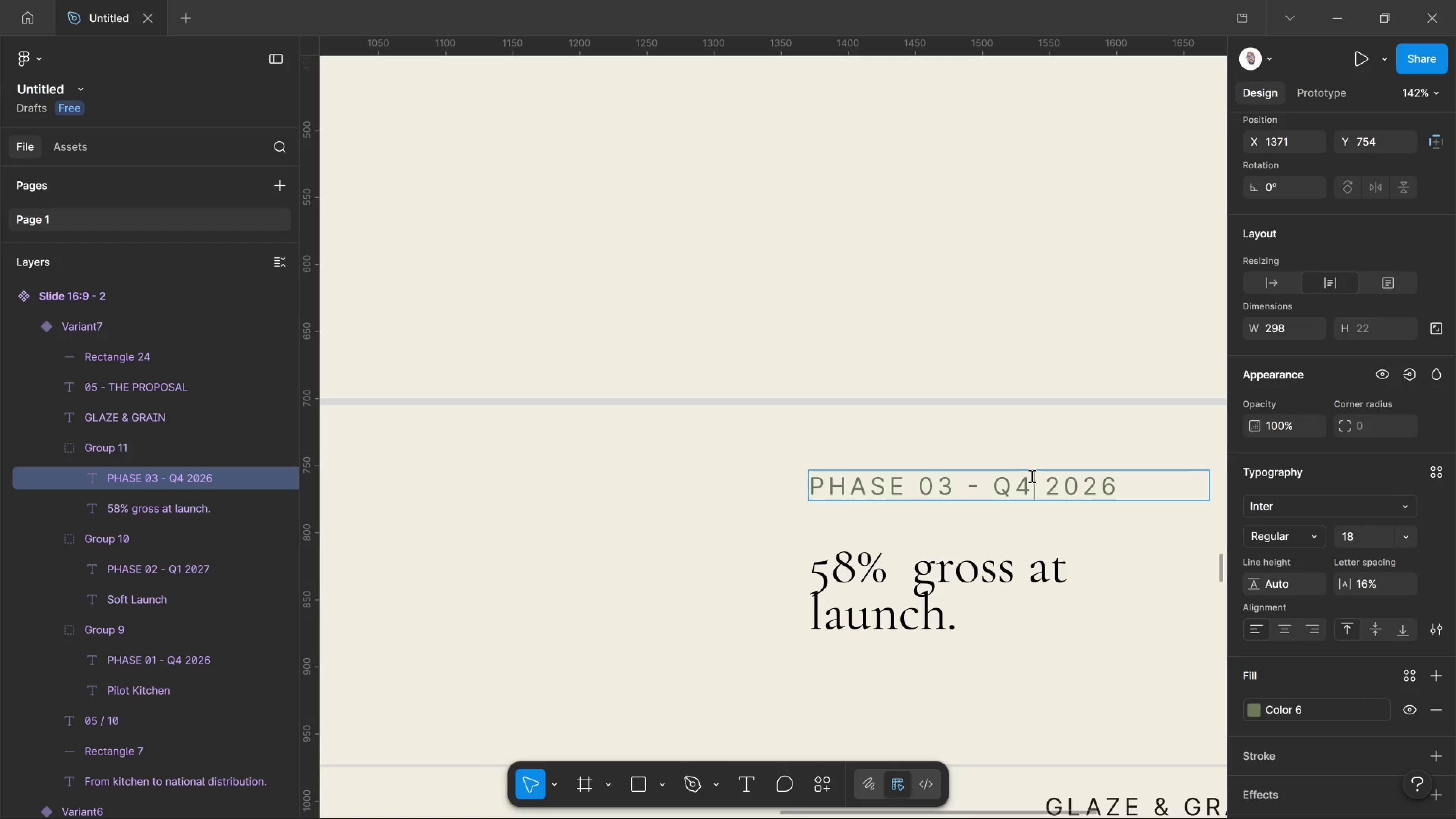 
key(Backspace)
 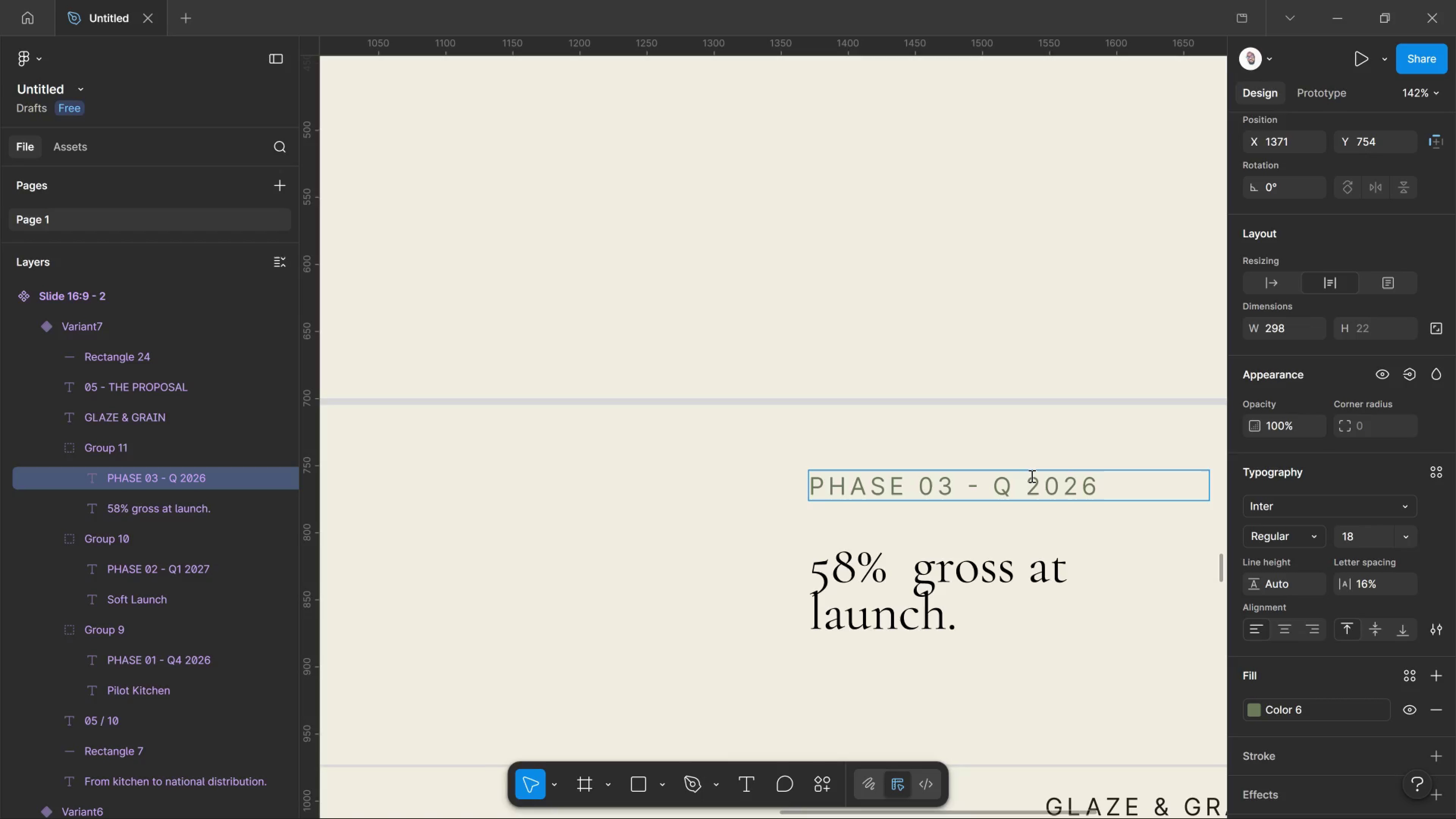 
key(2)
 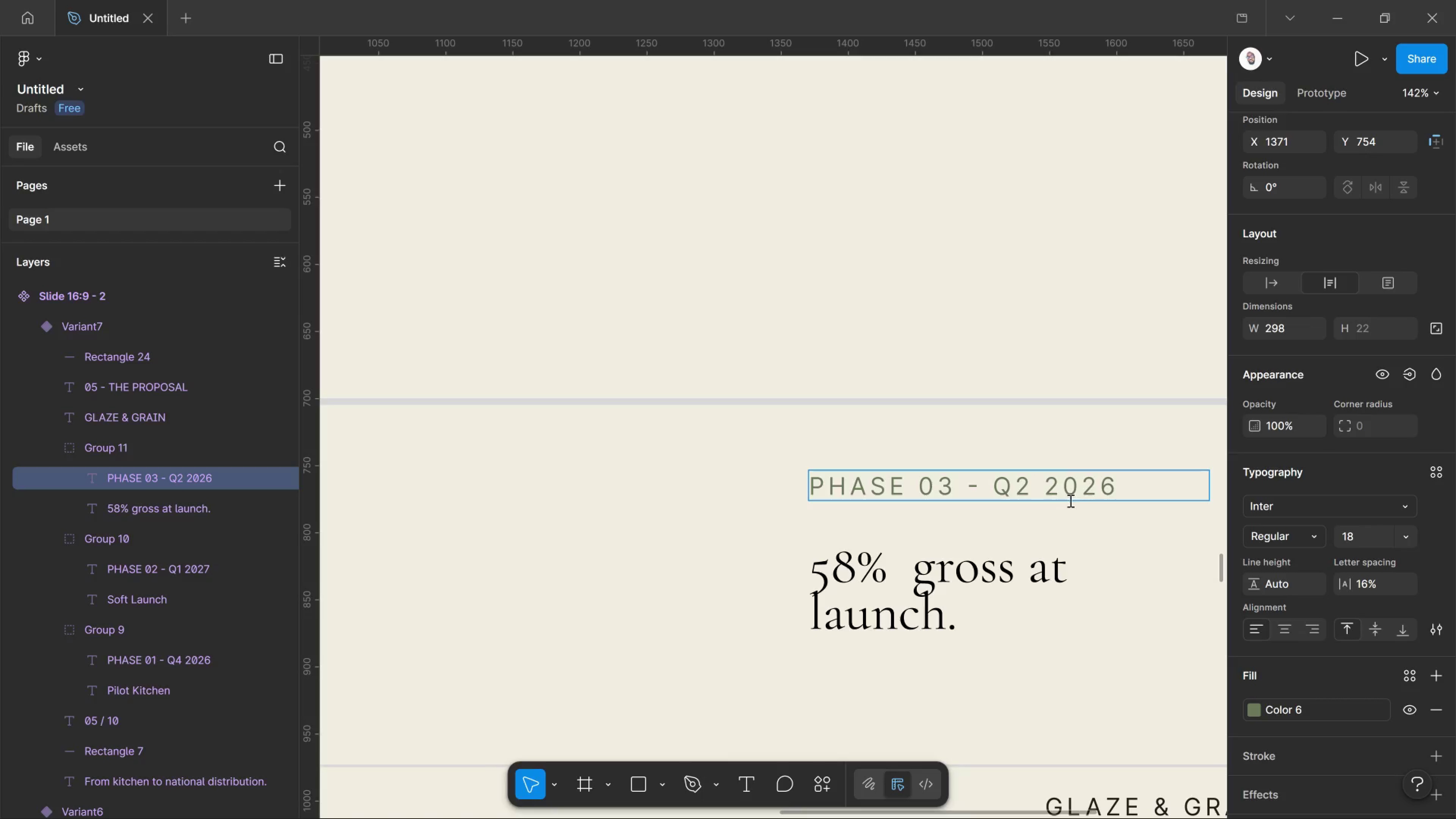 
left_click([1096, 489])
 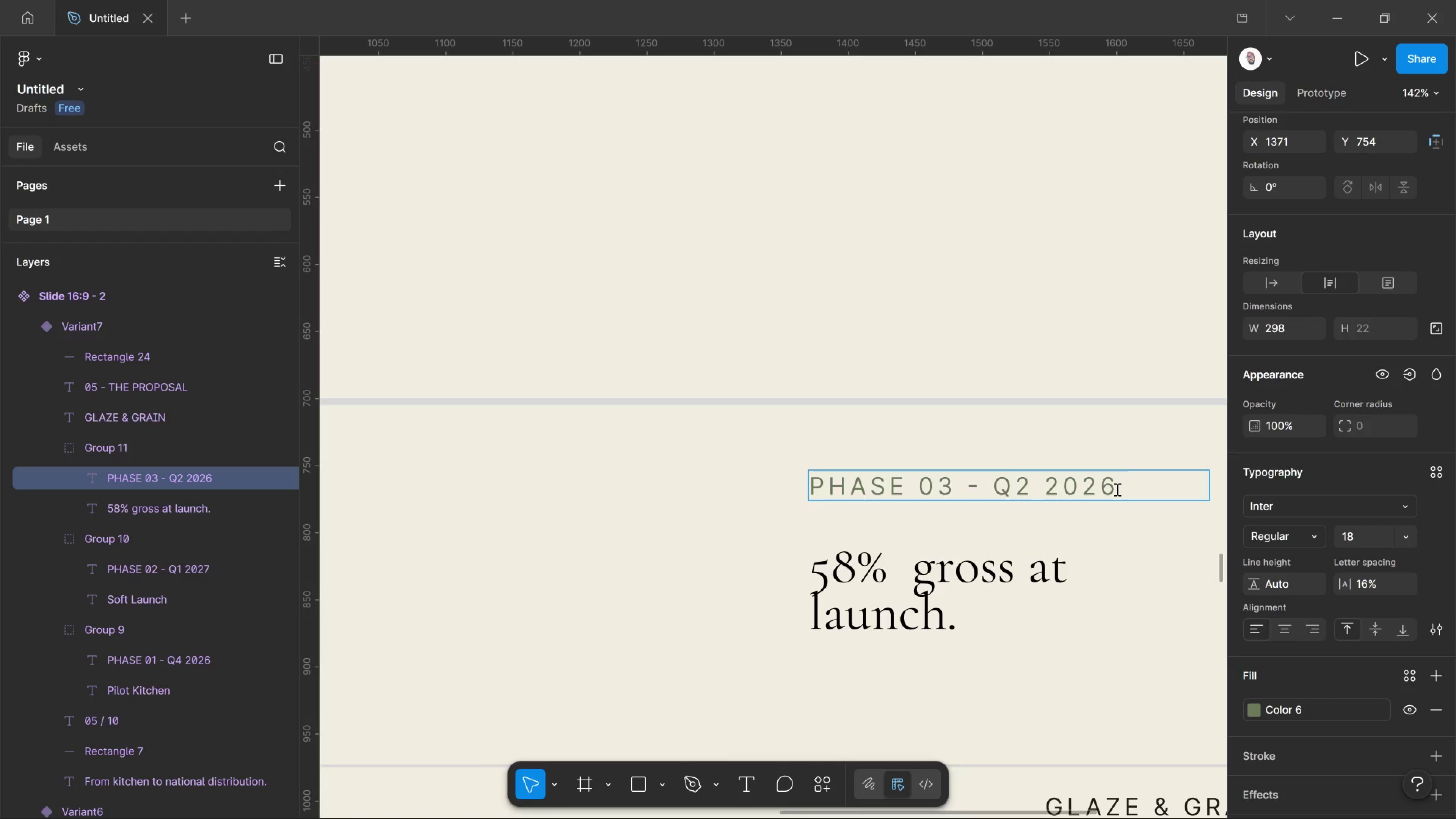 
key(Delete)
 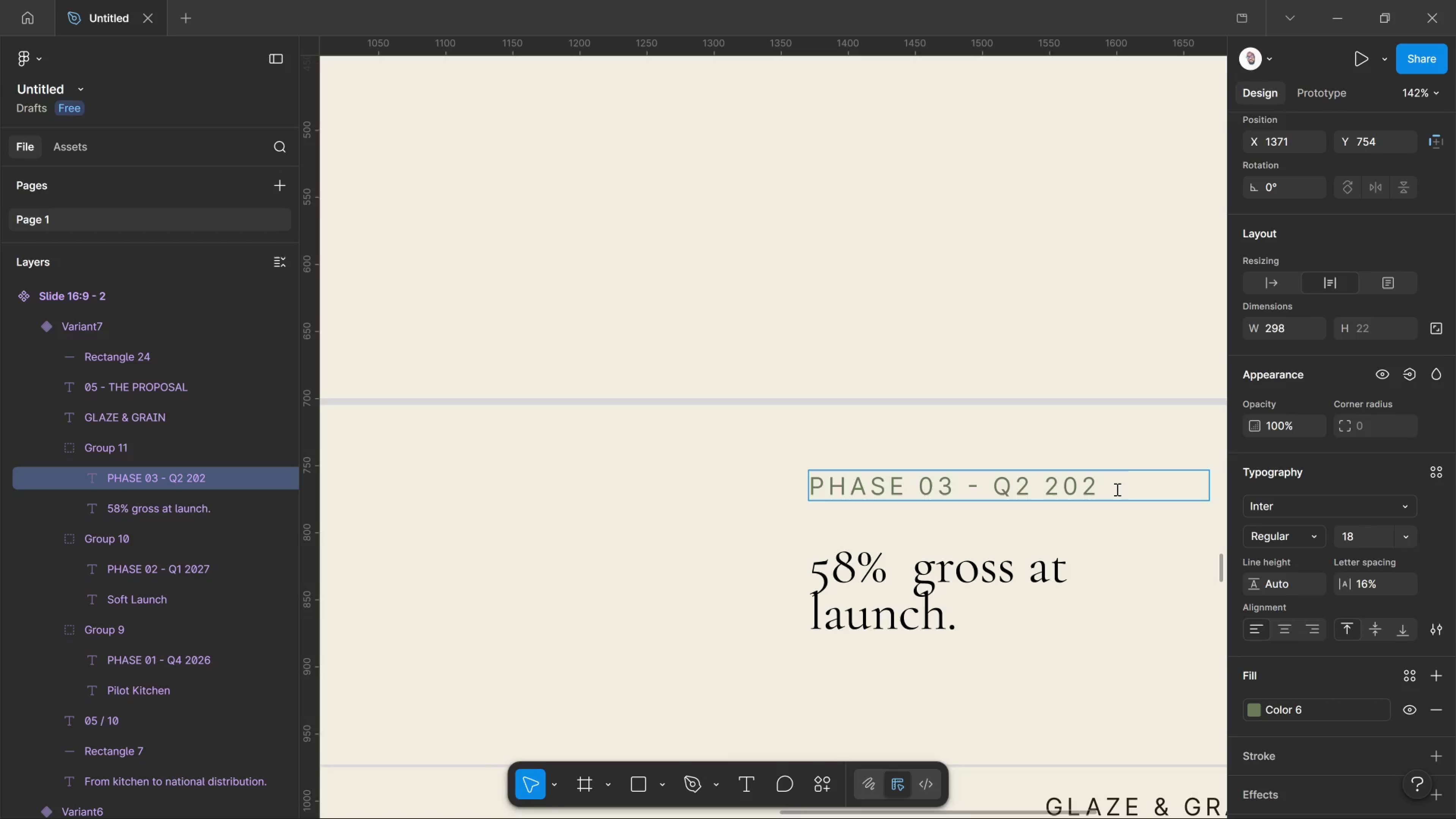 
key(7)
 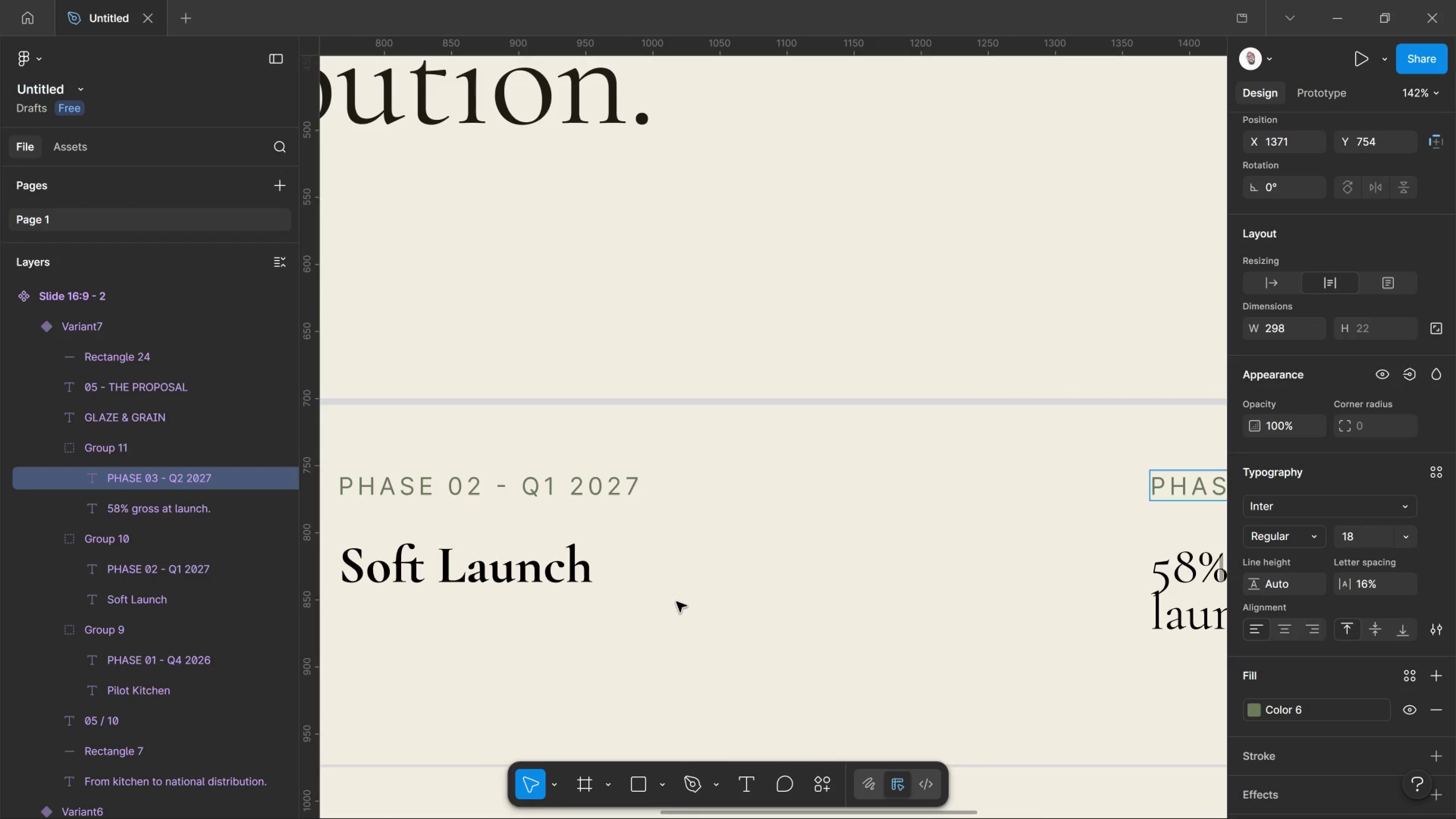 
wait(156.72)
 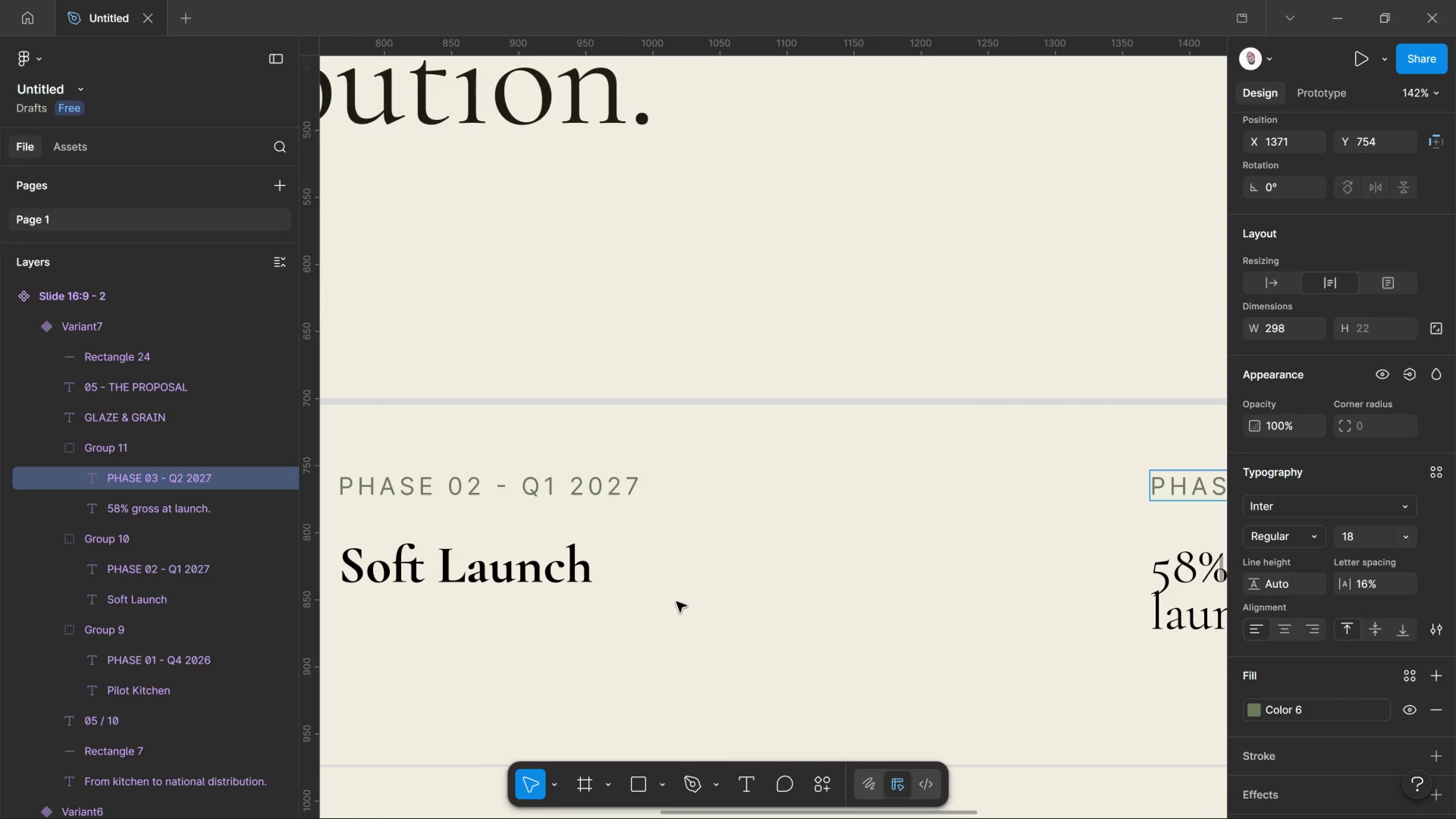 
hold_key(key=ControlLeft, duration=1.58)
scroll: coordinate [690, 621], scroll_direction: down, amount: 16.0
 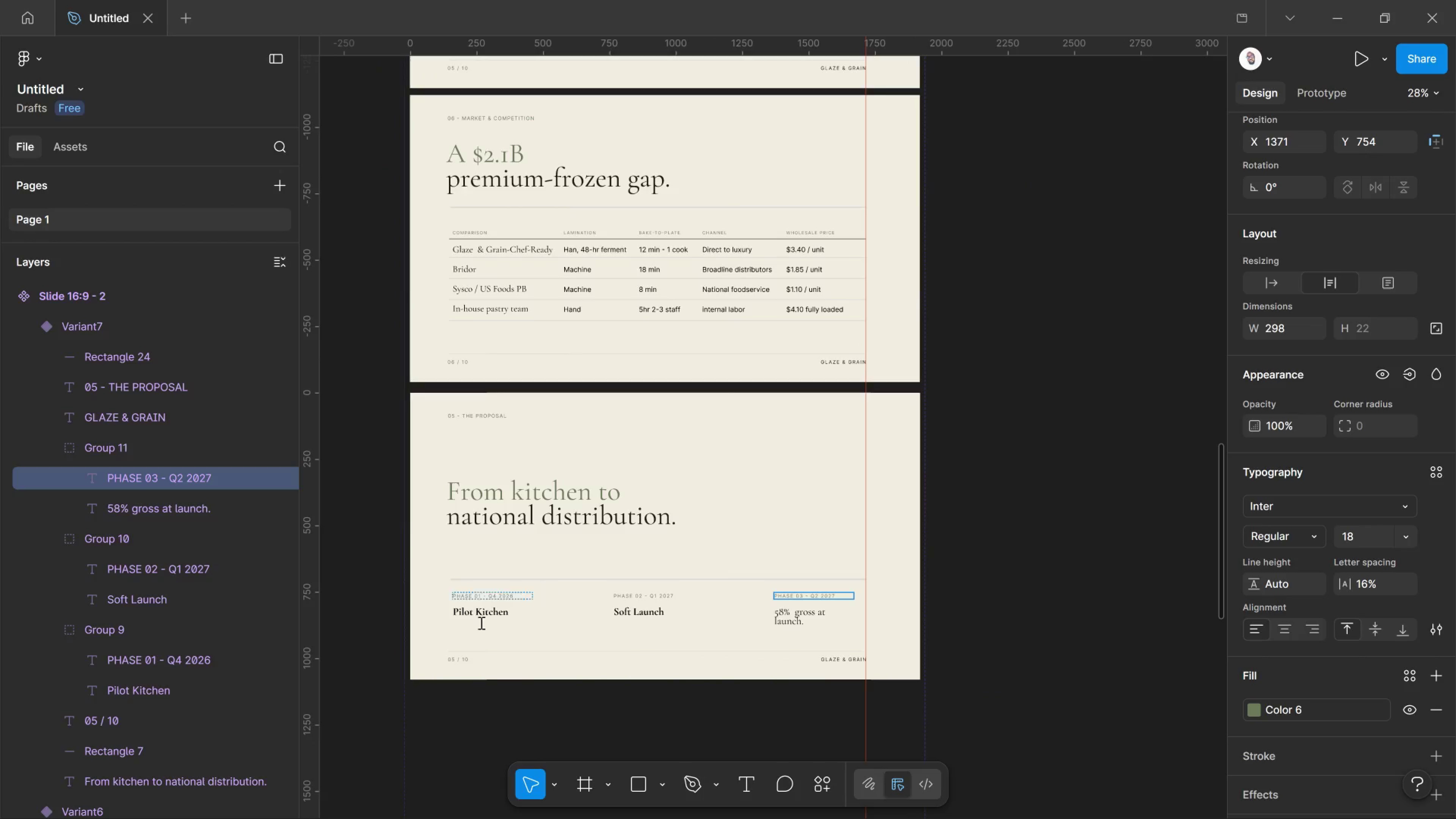 
hold_key(key=ControlLeft, duration=1.0)
scroll: coordinate [475, 619], scroll_direction: up, amount: 6.0
 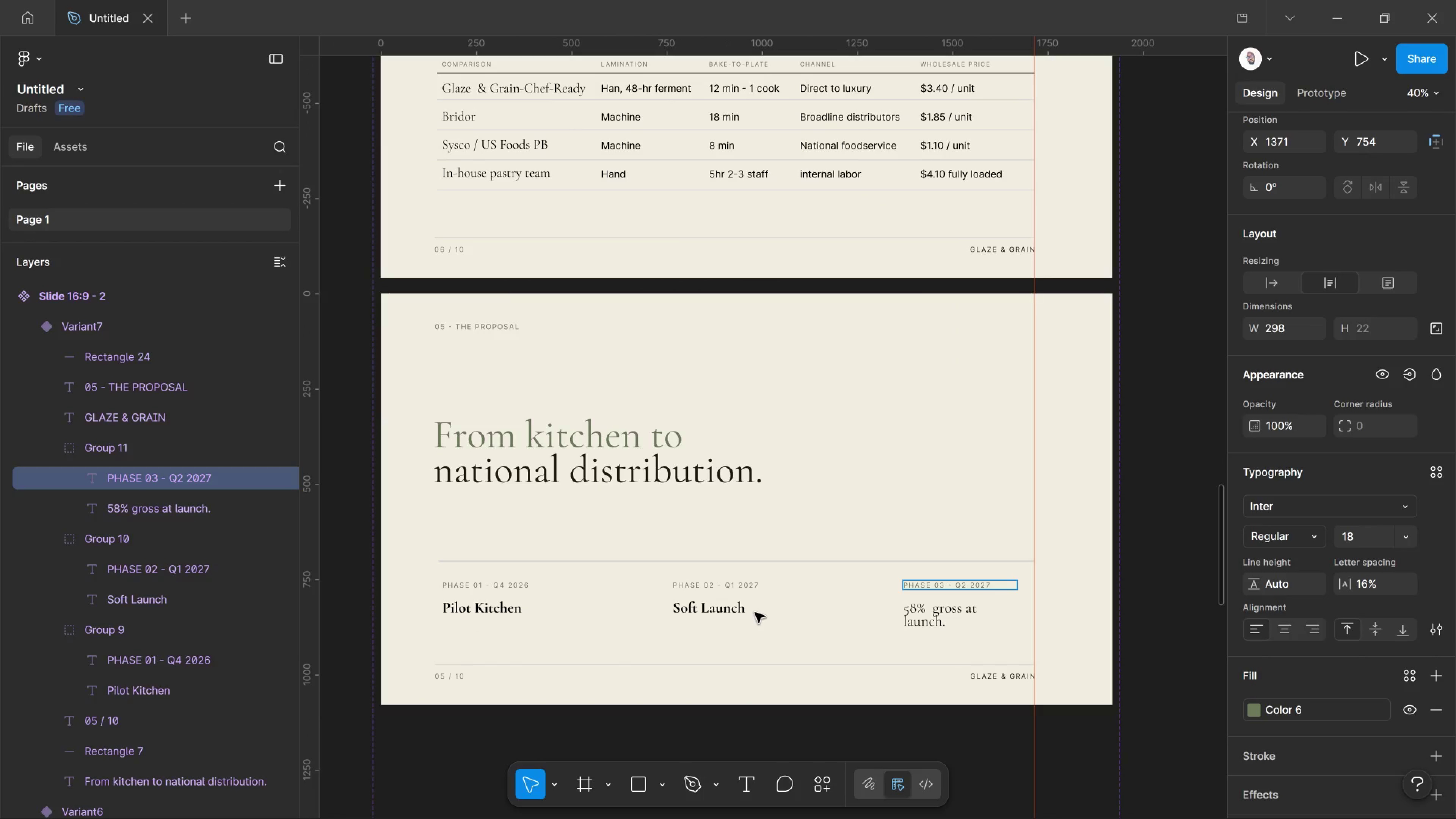 
left_click([223, 540])
 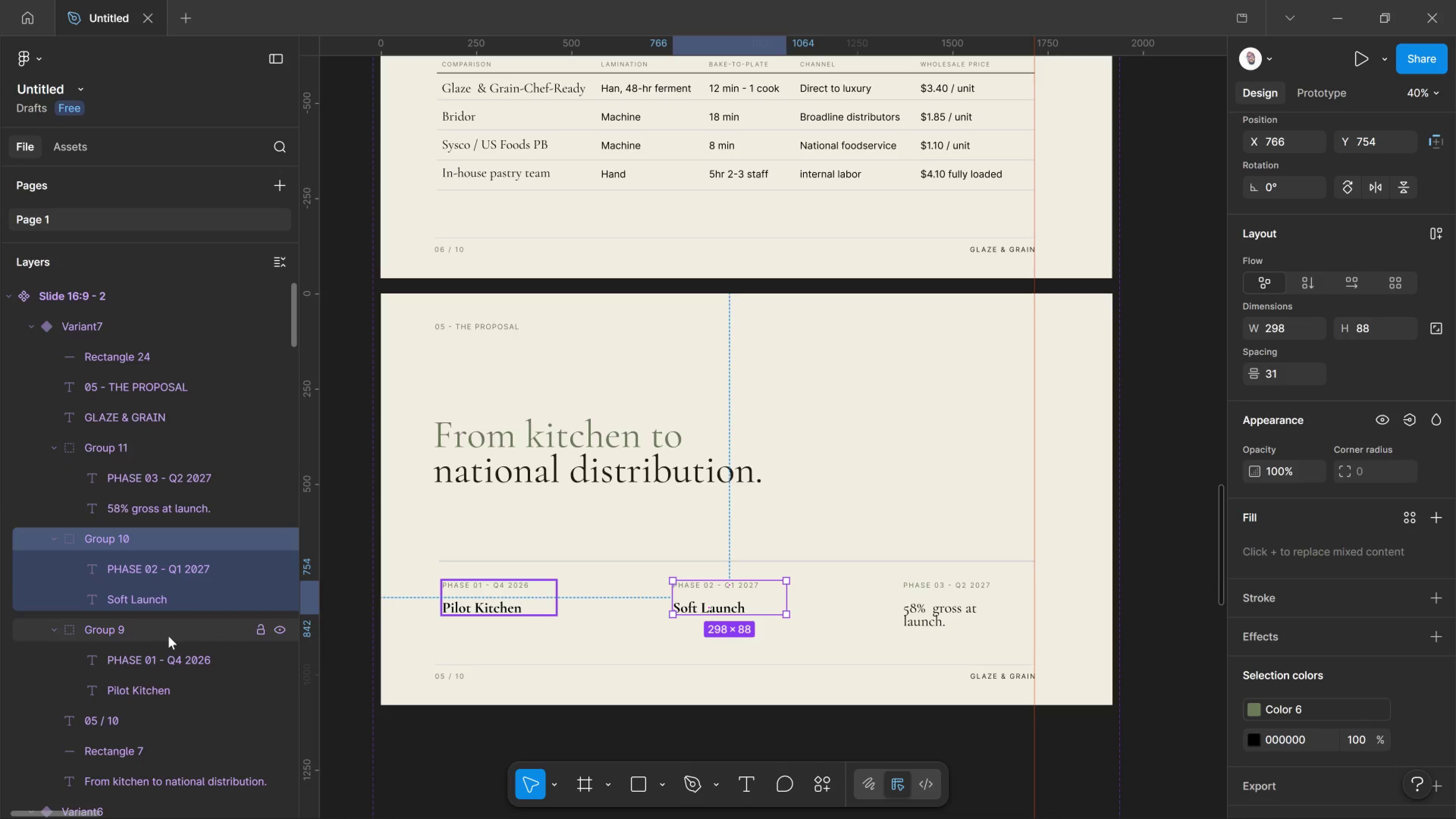 
hold_key(key=ShiftLeft, duration=1.25)
left_click([182, 627])
 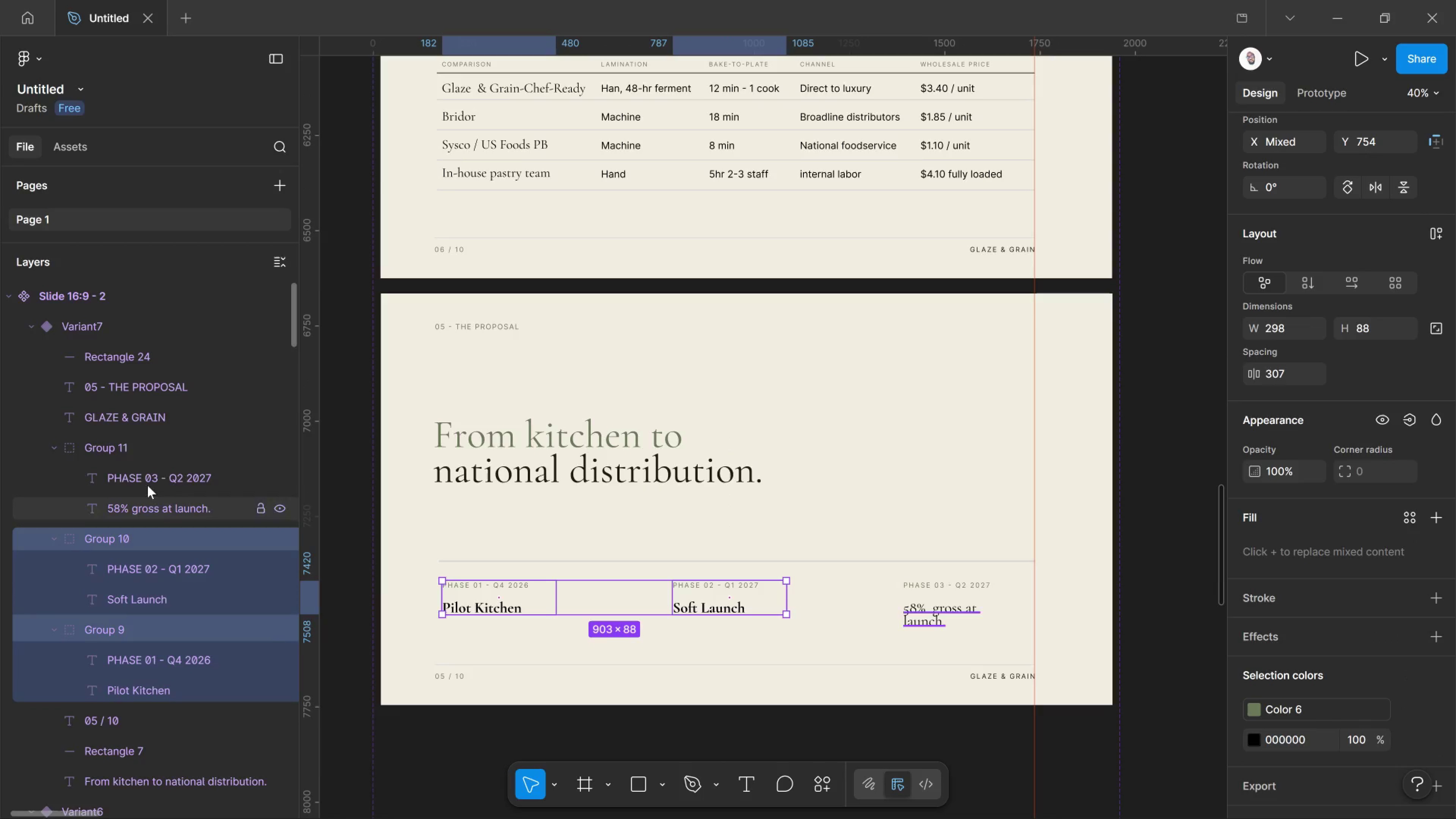 
left_click([162, 459])
 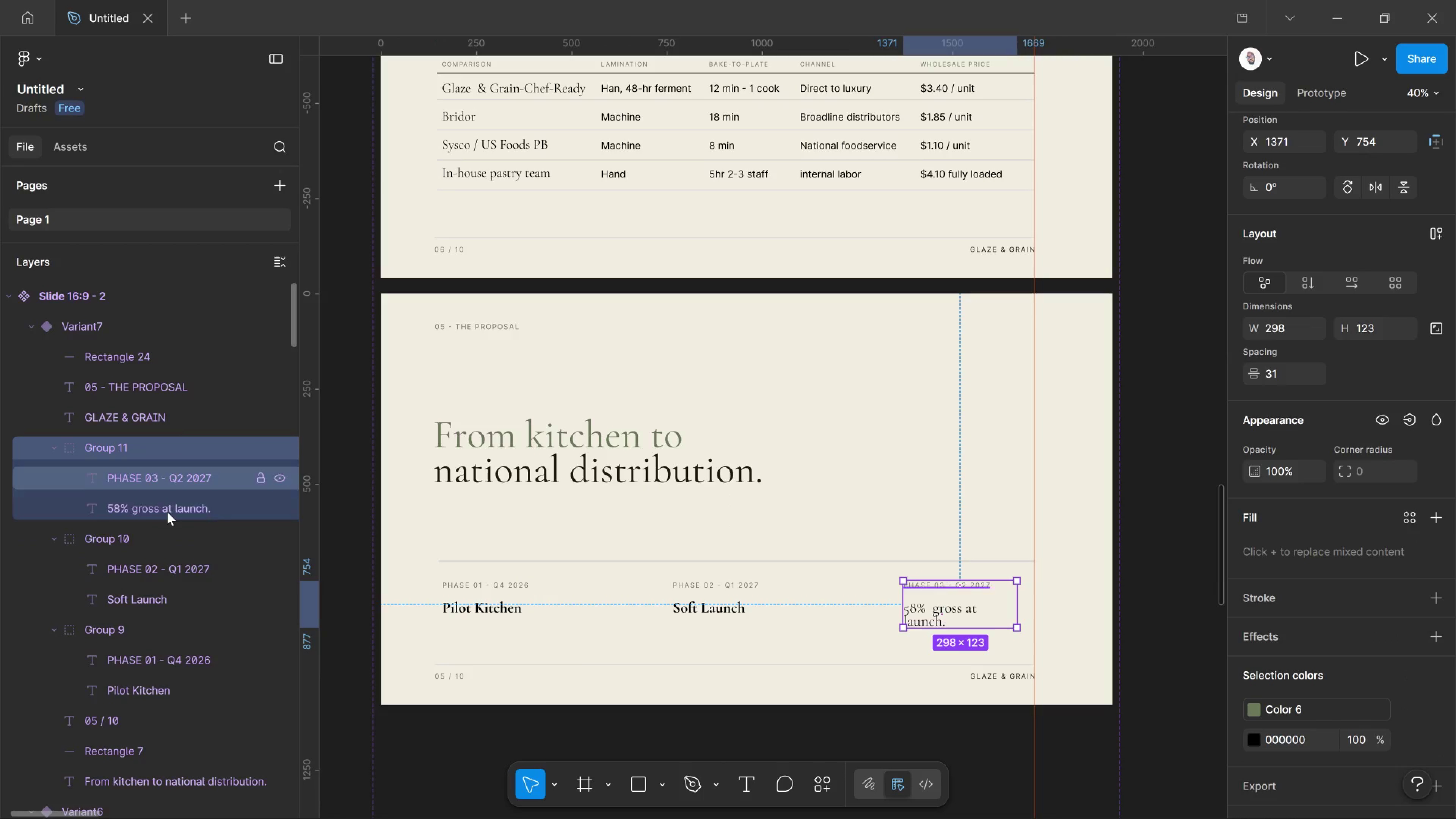 
hold_key(key=ShiftLeft, duration=0.91)
left_click([167, 538])
 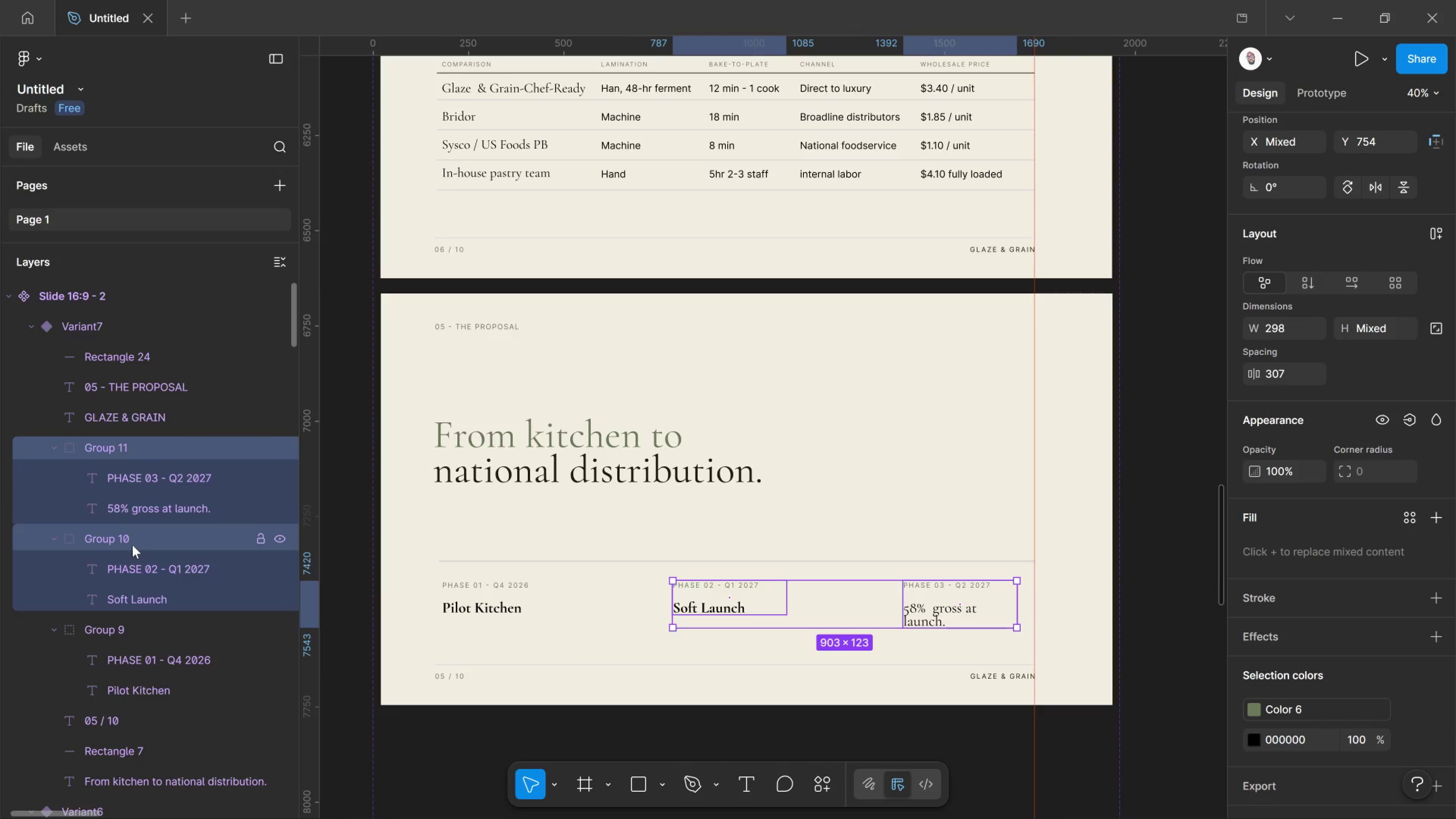 
key(Shift+ShiftRight)
 